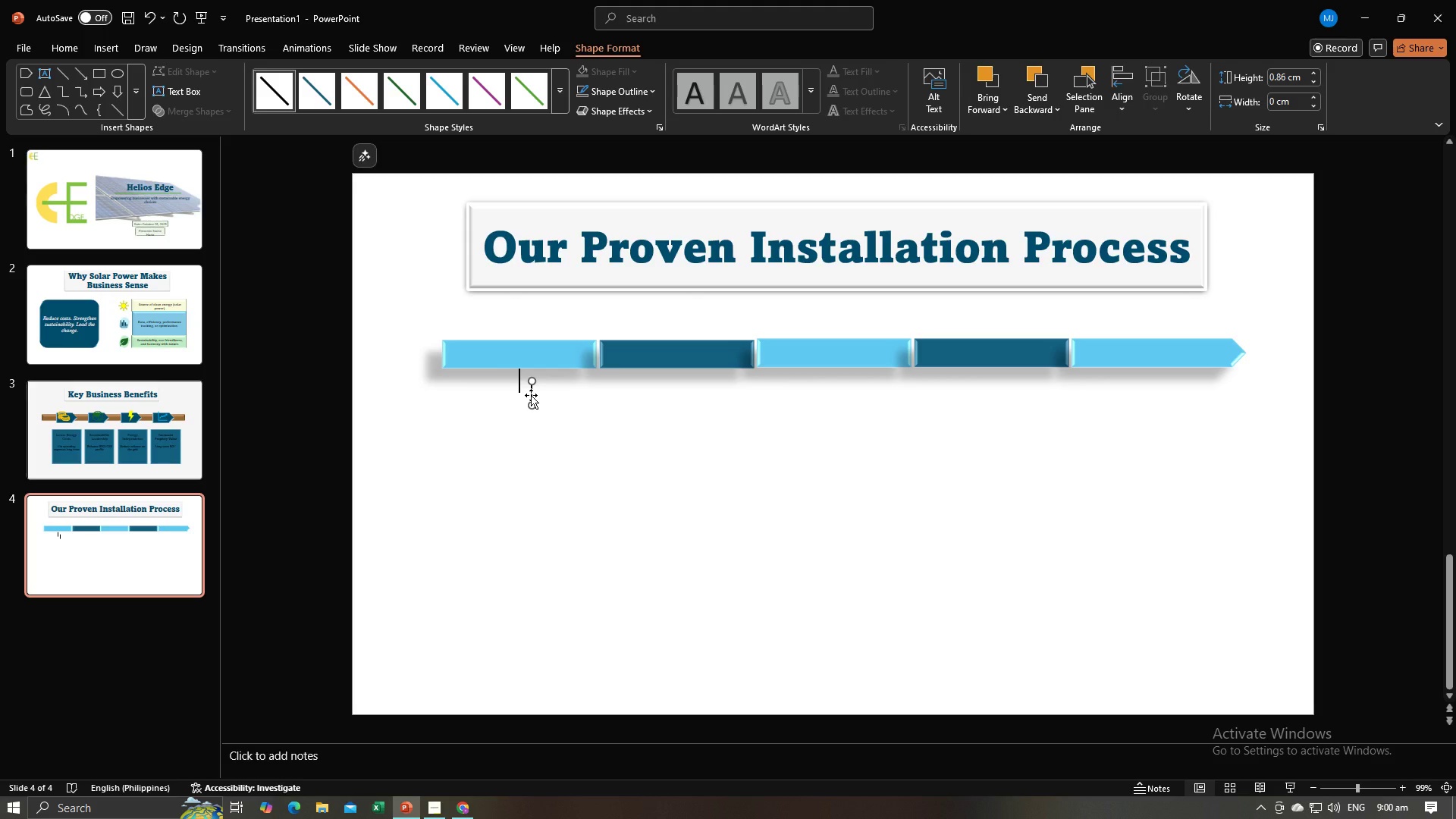 
left_click_drag(start_coordinate=[531, 395], to_coordinate=[673, 386])
 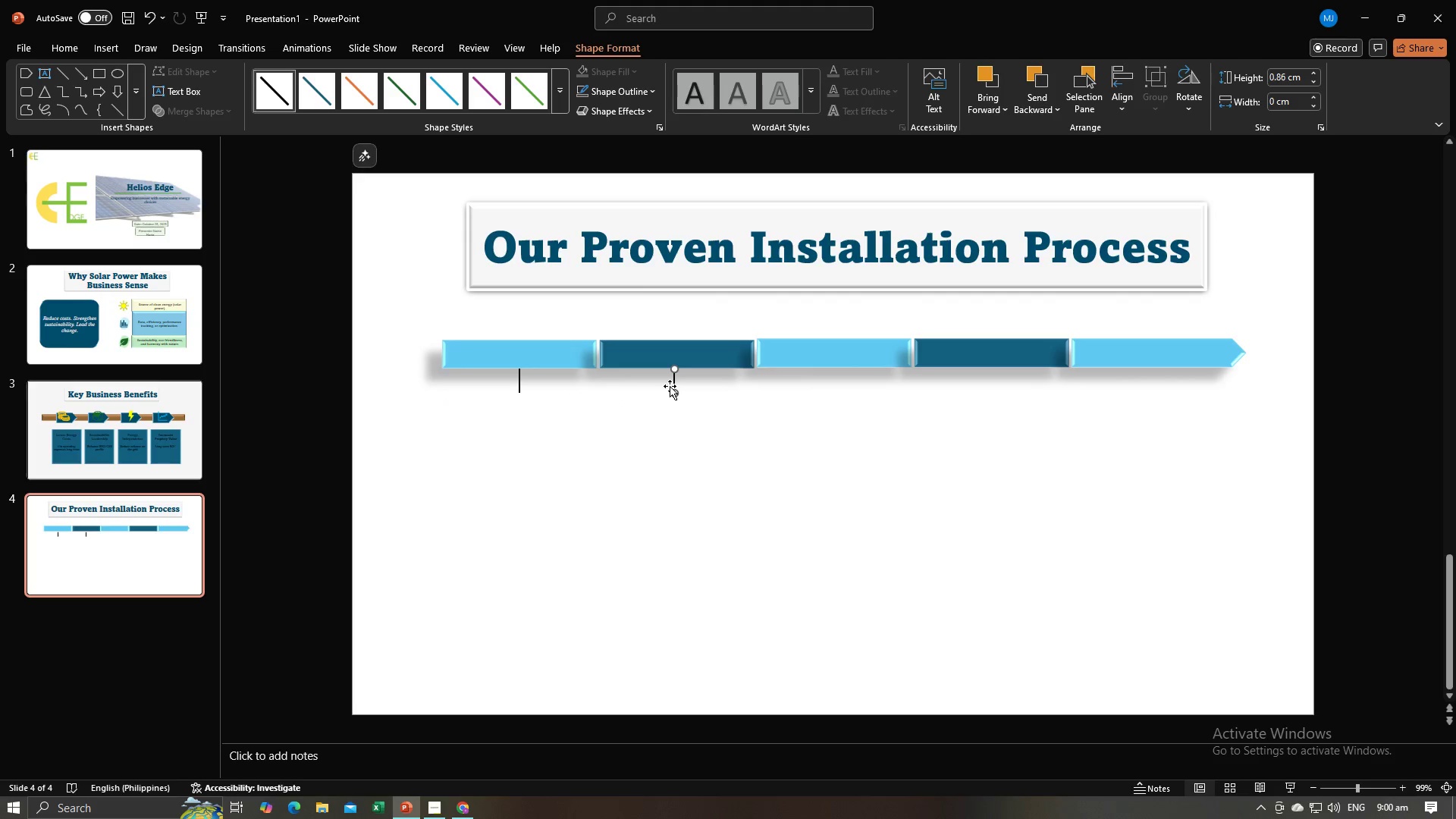 
key(Control+V)
 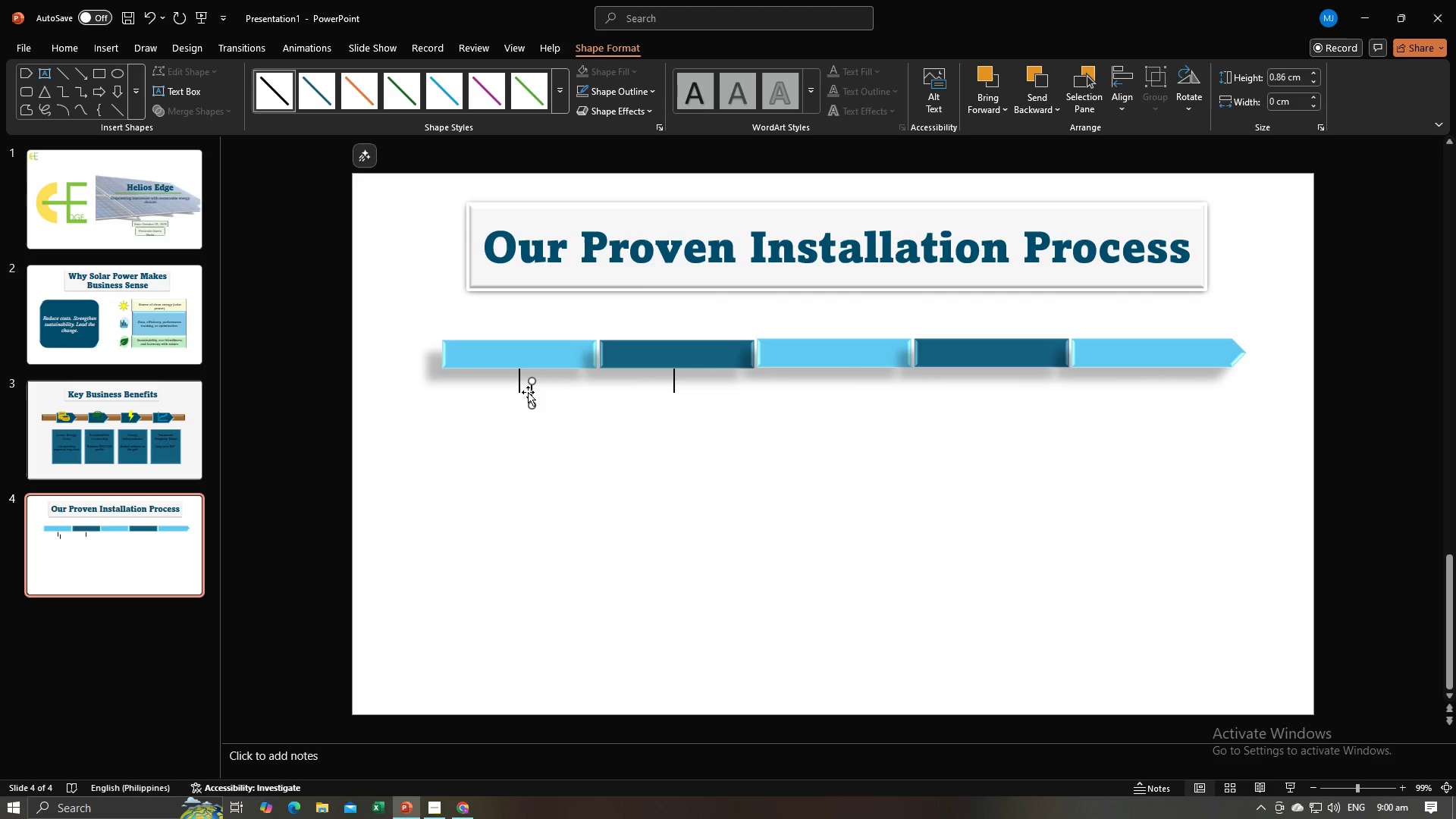 
left_click_drag(start_coordinate=[529, 393], to_coordinate=[821, 384])
 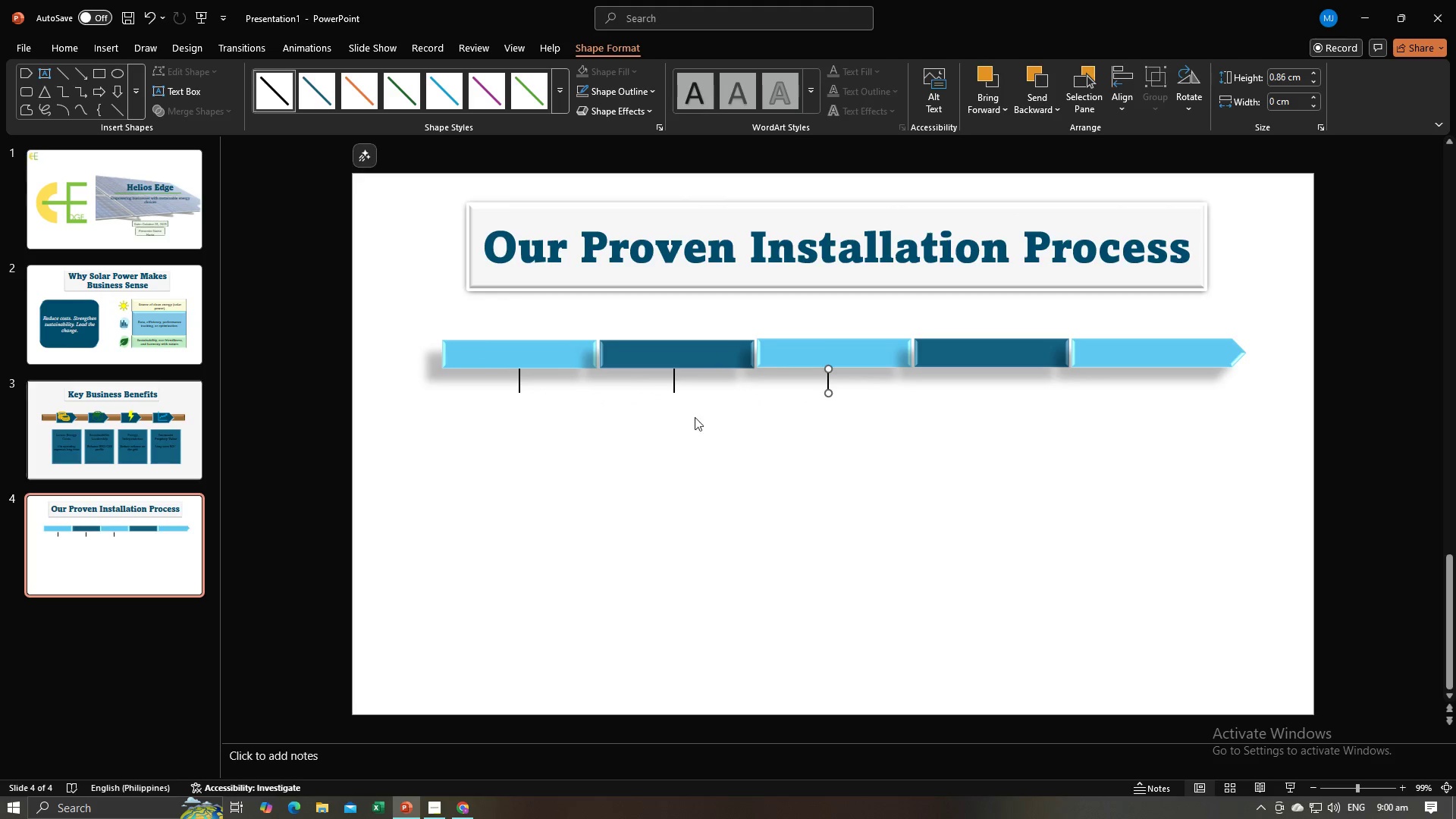 
key(Control+V)
 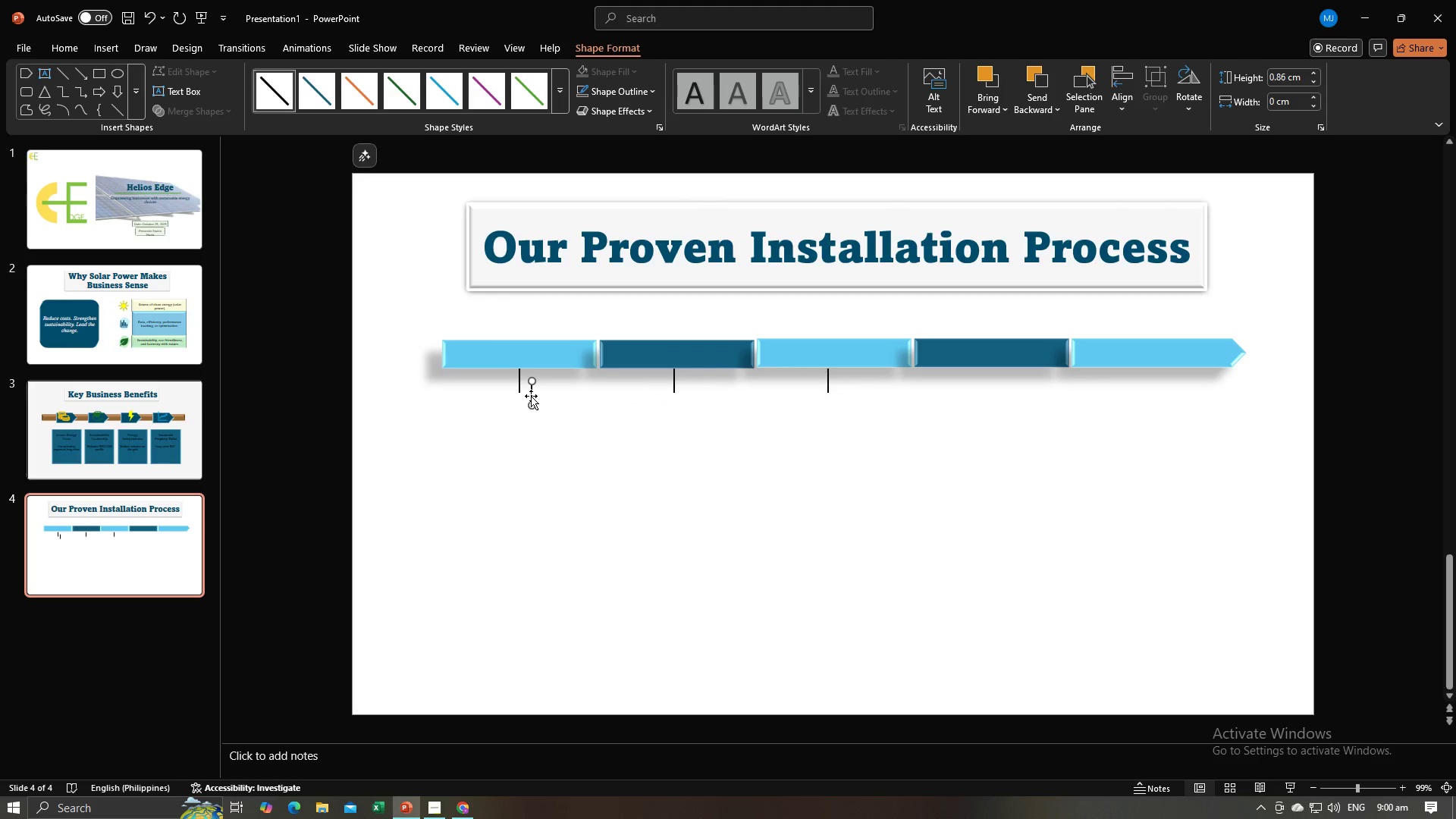 
left_click_drag(start_coordinate=[529, 394], to_coordinate=[983, 384])
 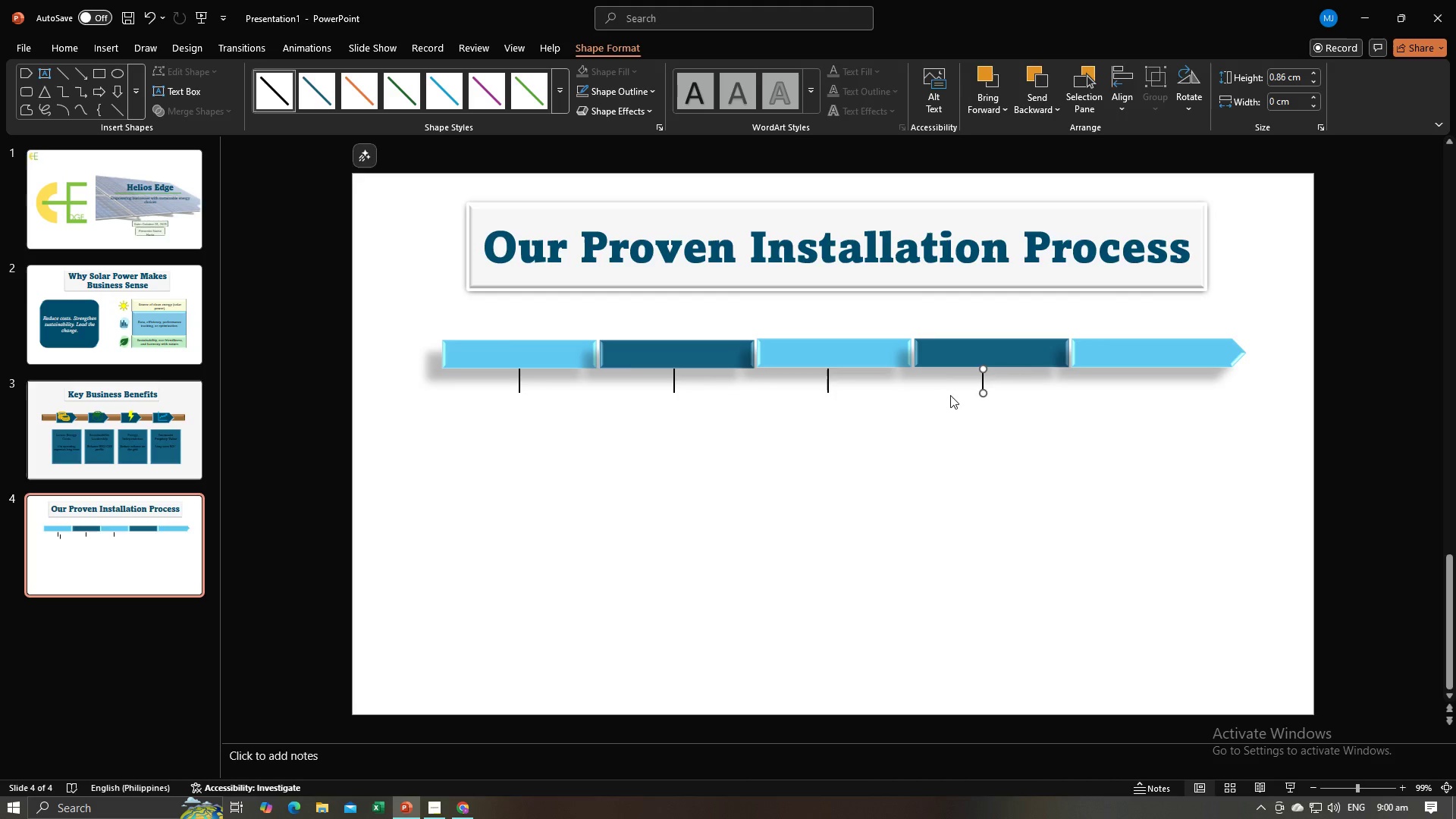 
key(Control+V)
 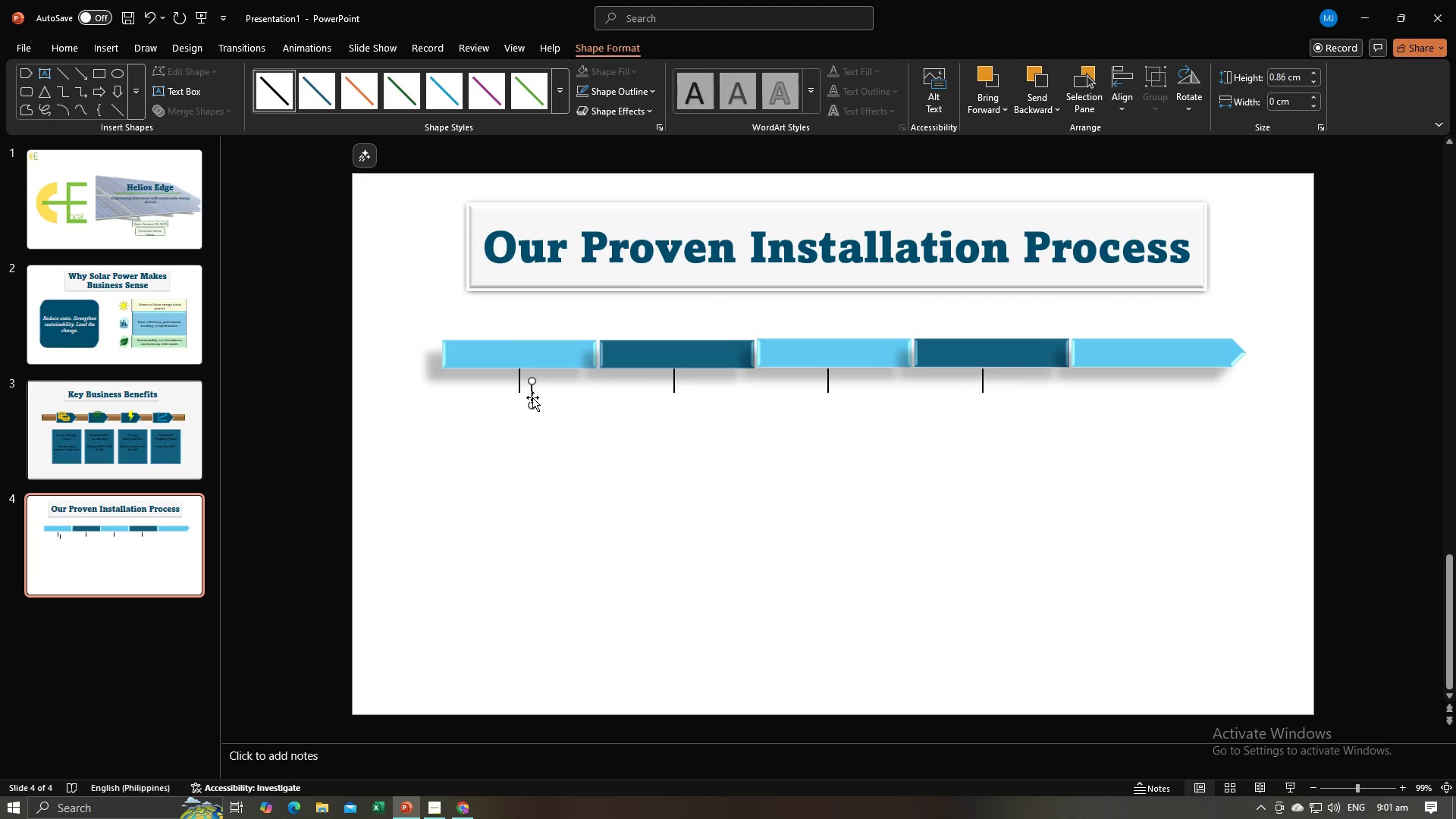 
left_click_drag(start_coordinate=[532, 397], to_coordinate=[1094, 394])
 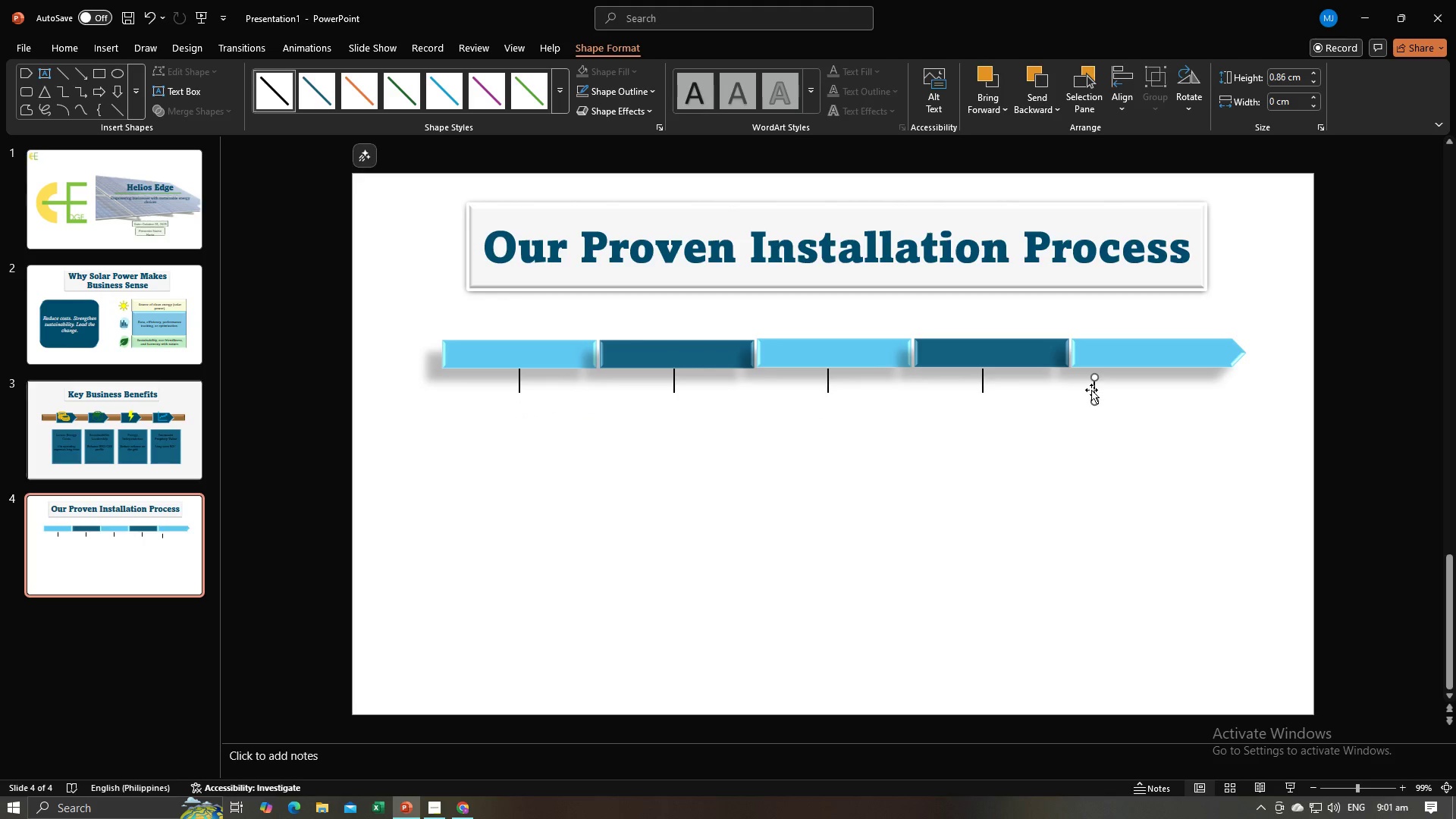 
left_click_drag(start_coordinate=[1092, 389], to_coordinate=[1153, 382])
 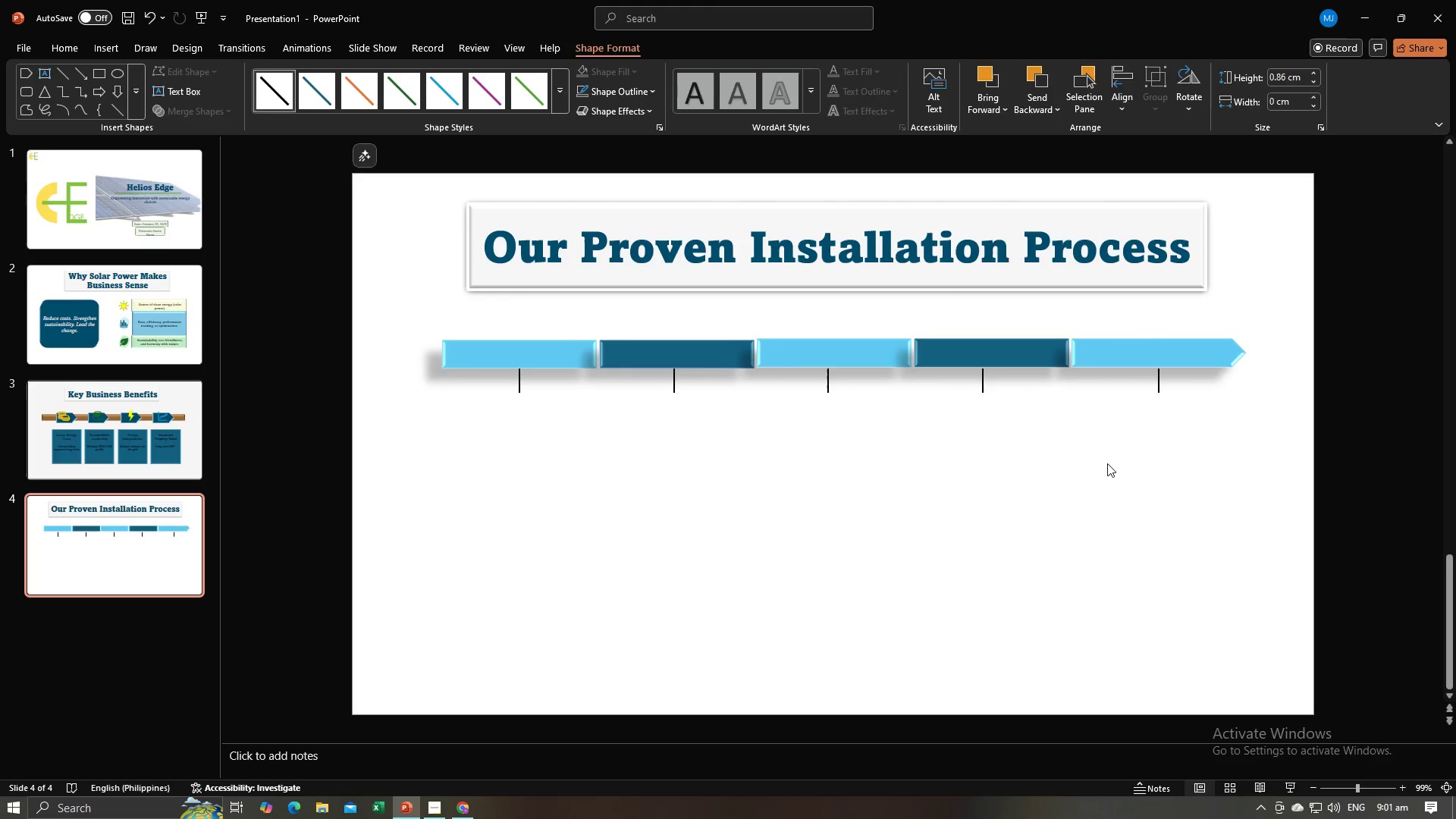 
left_click([1107, 463])
 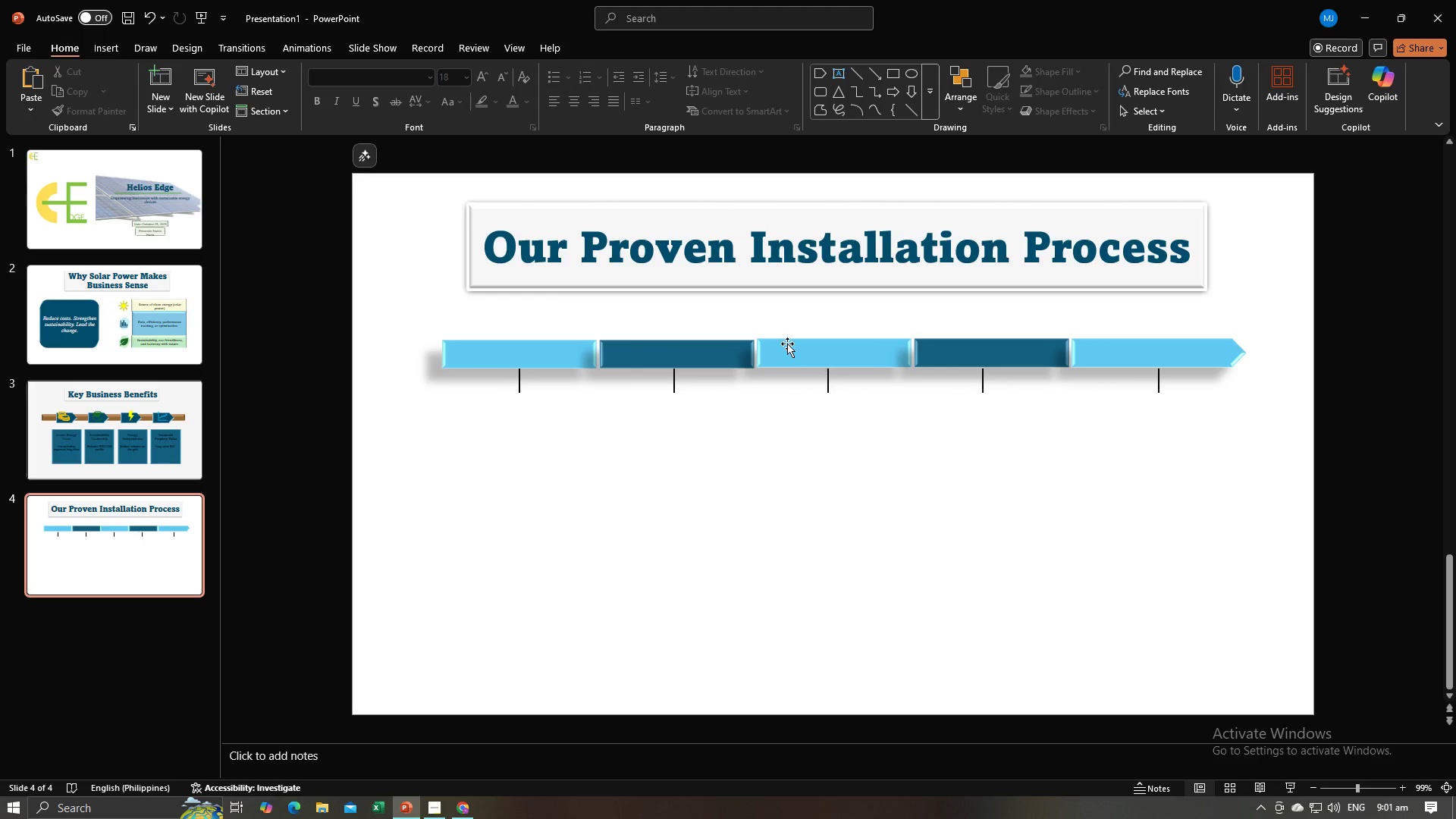 
key(Alt+AltLeft)
 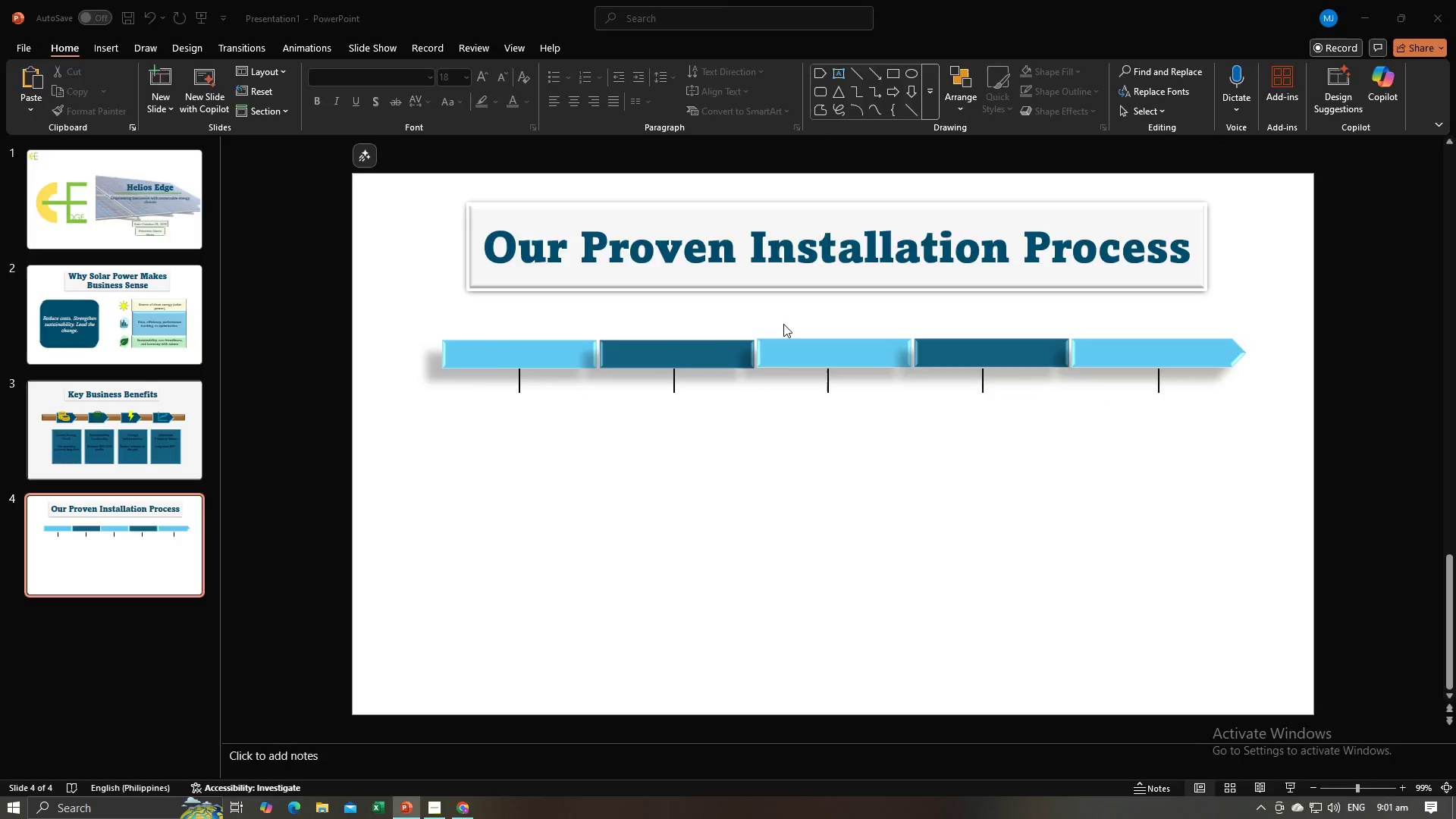 
key(Alt+Tab)
 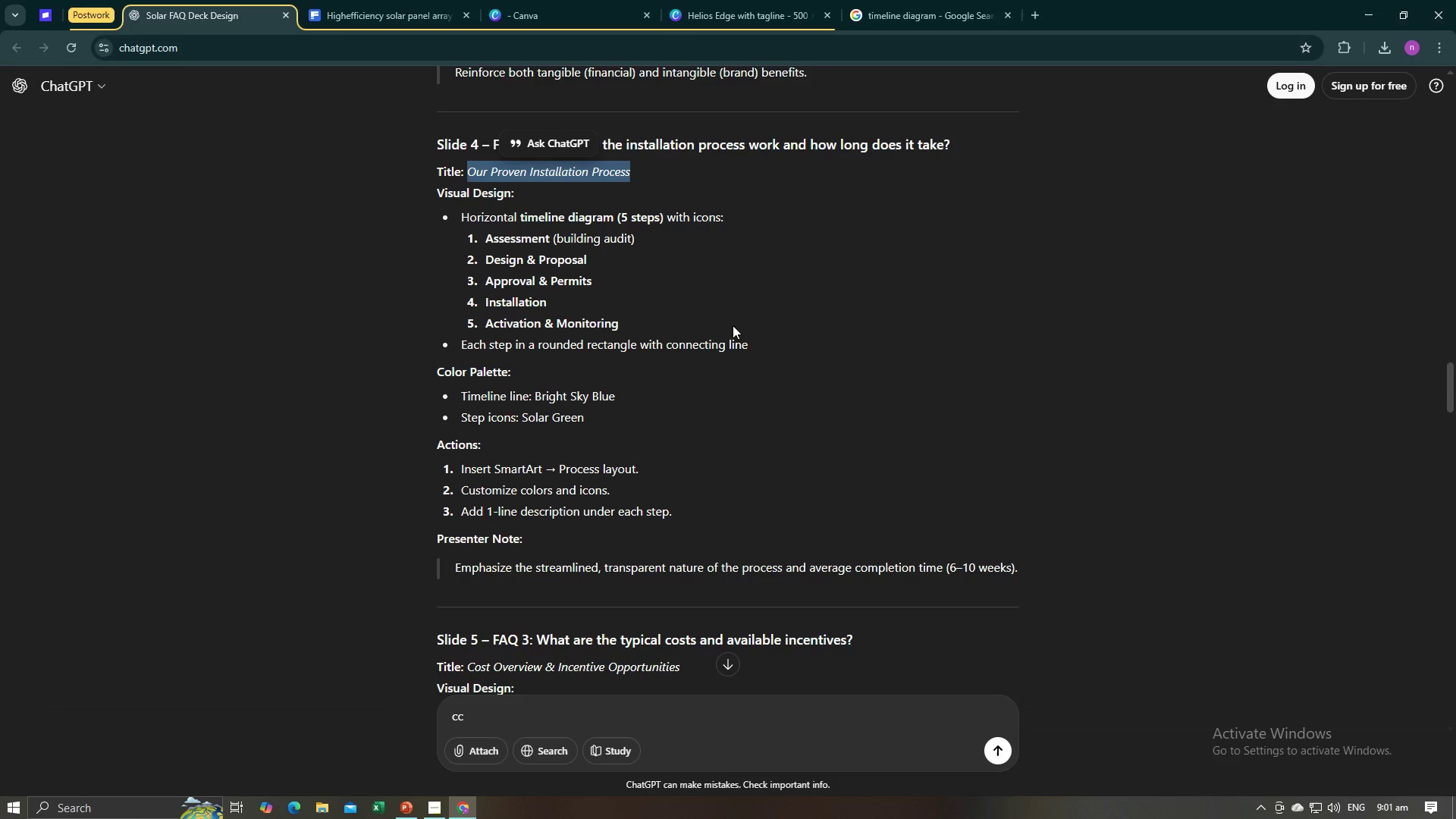 
key(Alt+AltLeft)
 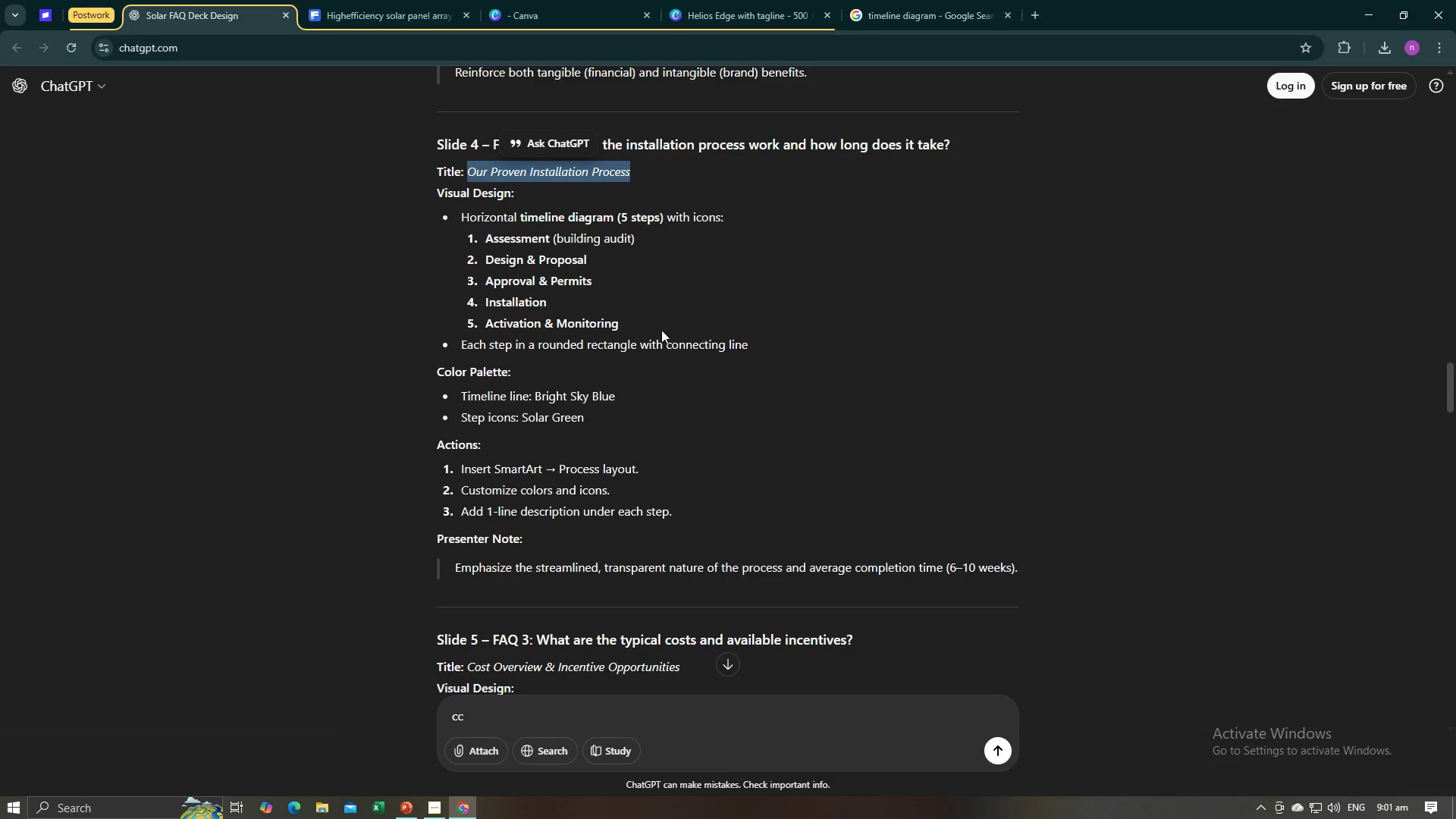 
key(Alt+Tab)
 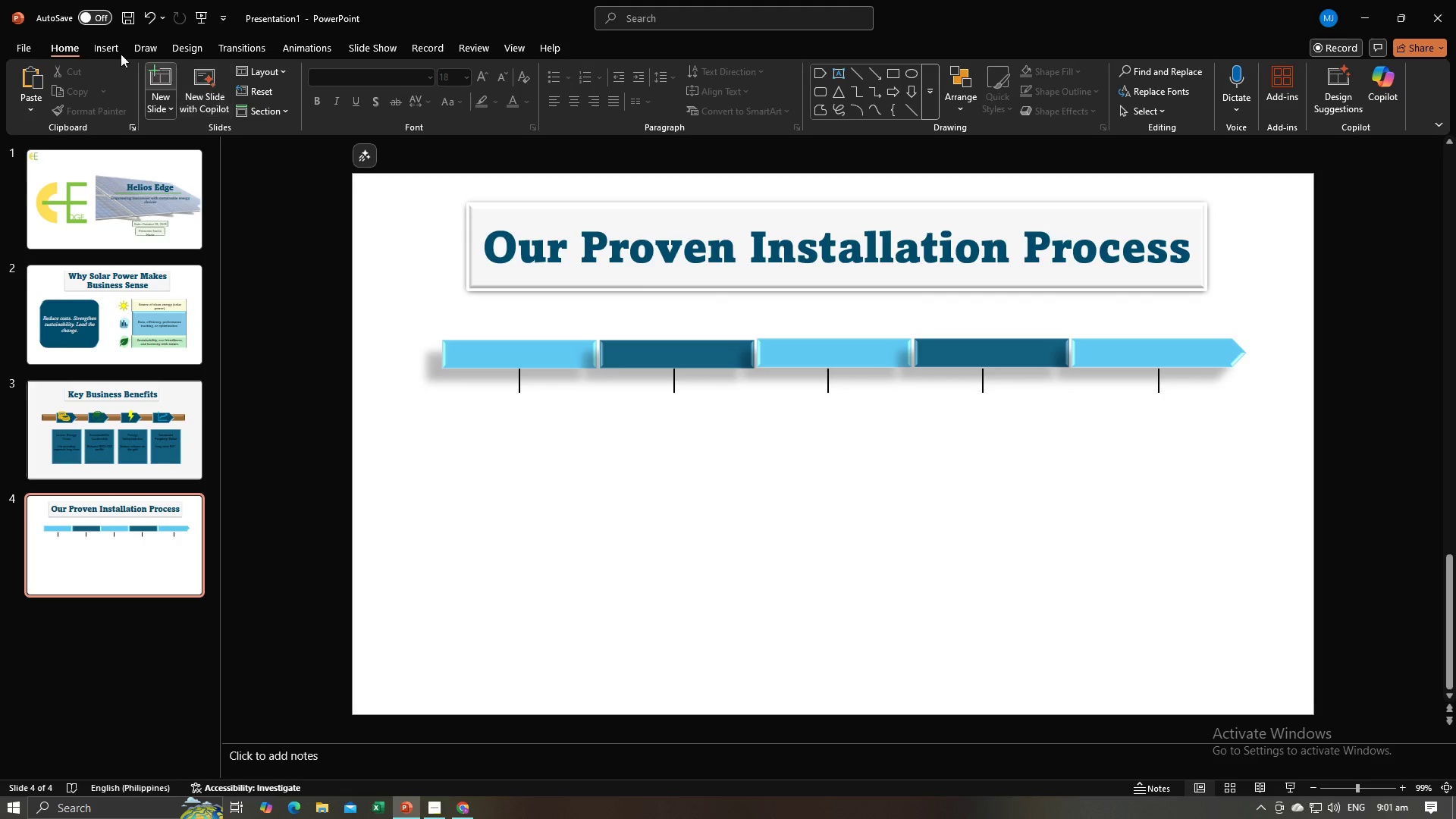 
left_click([108, 53])
 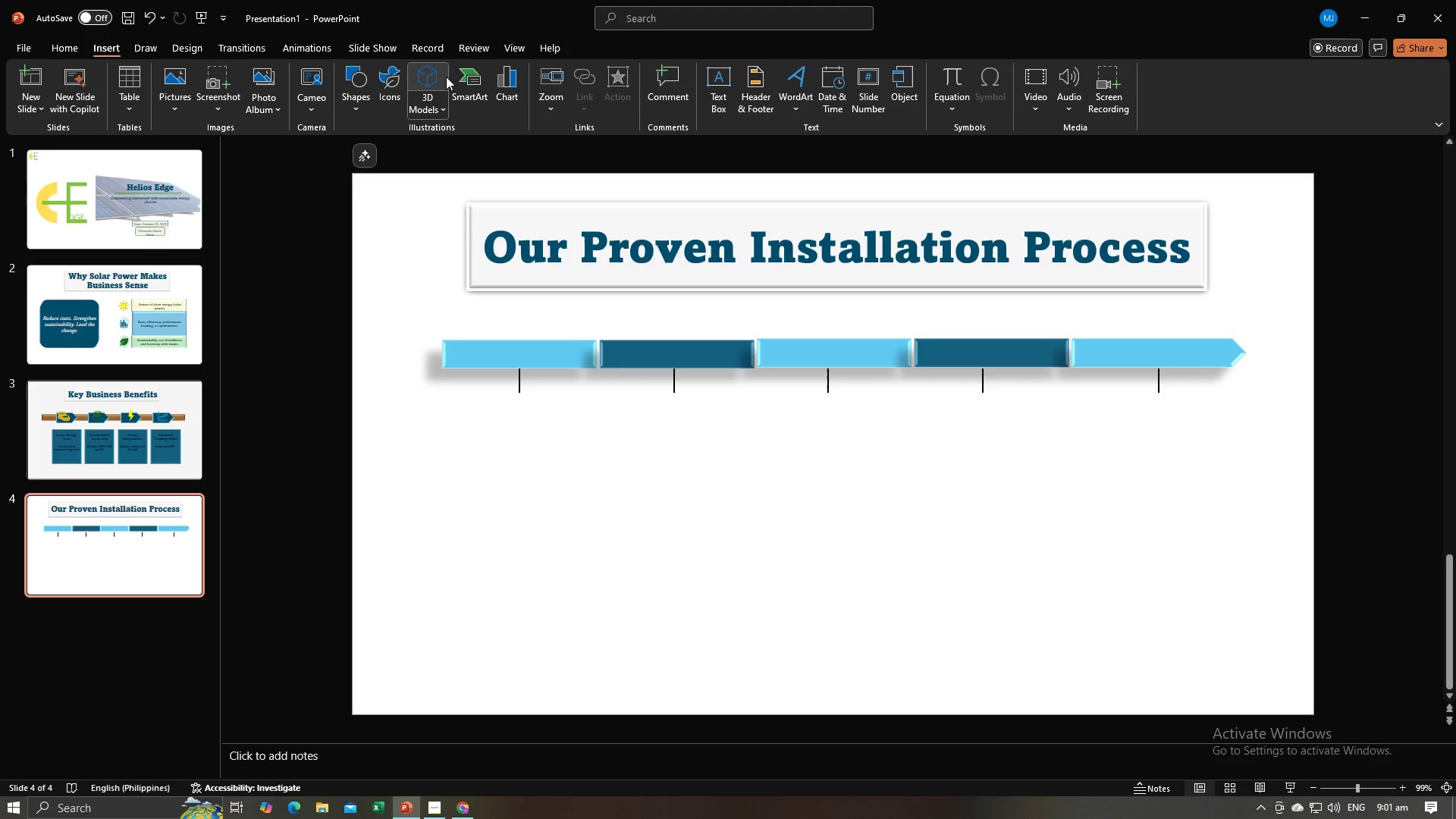 
left_click([352, 73])
 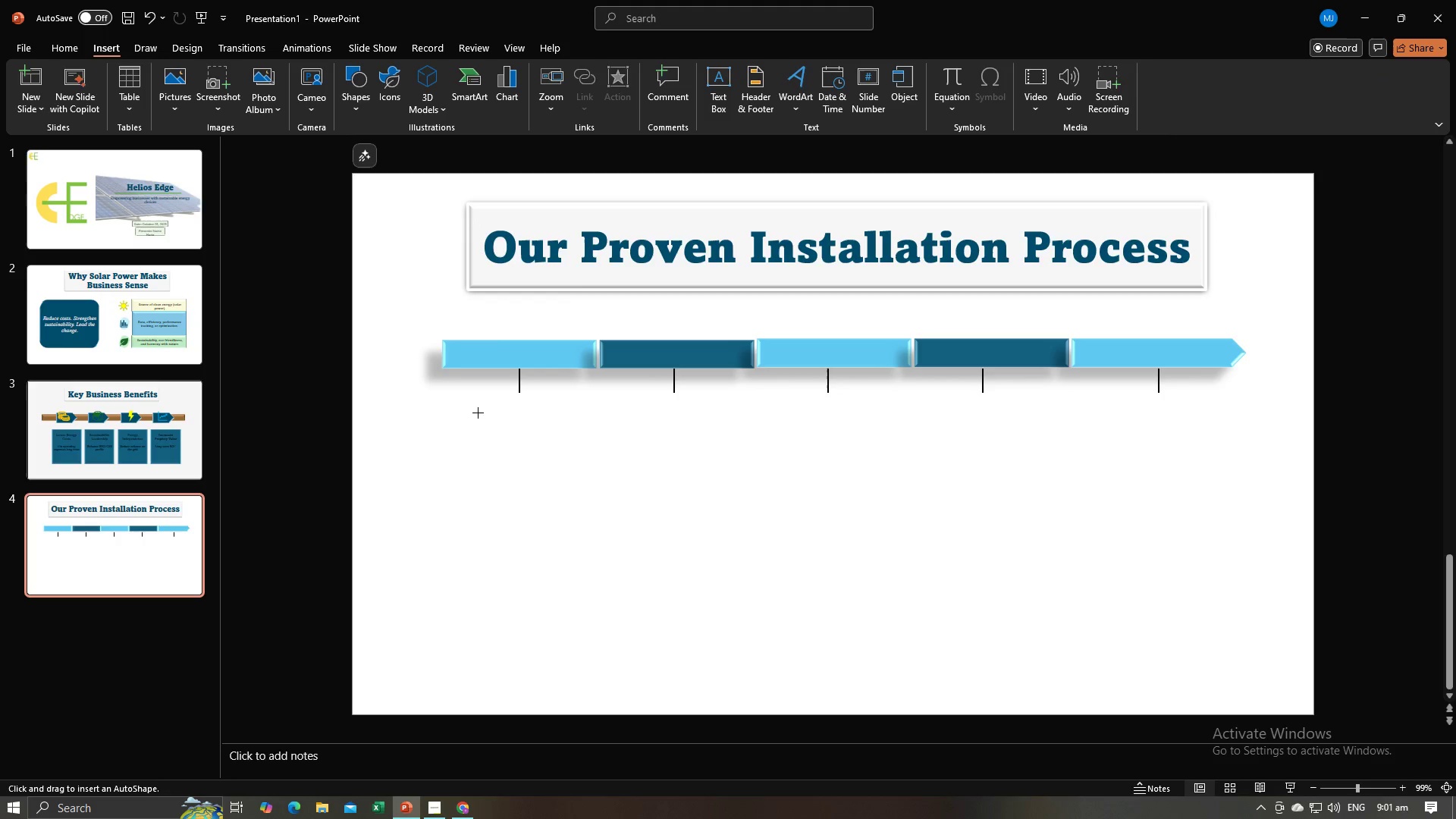 
left_click_drag(start_coordinate=[445, 417], to_coordinate=[585, 538])
 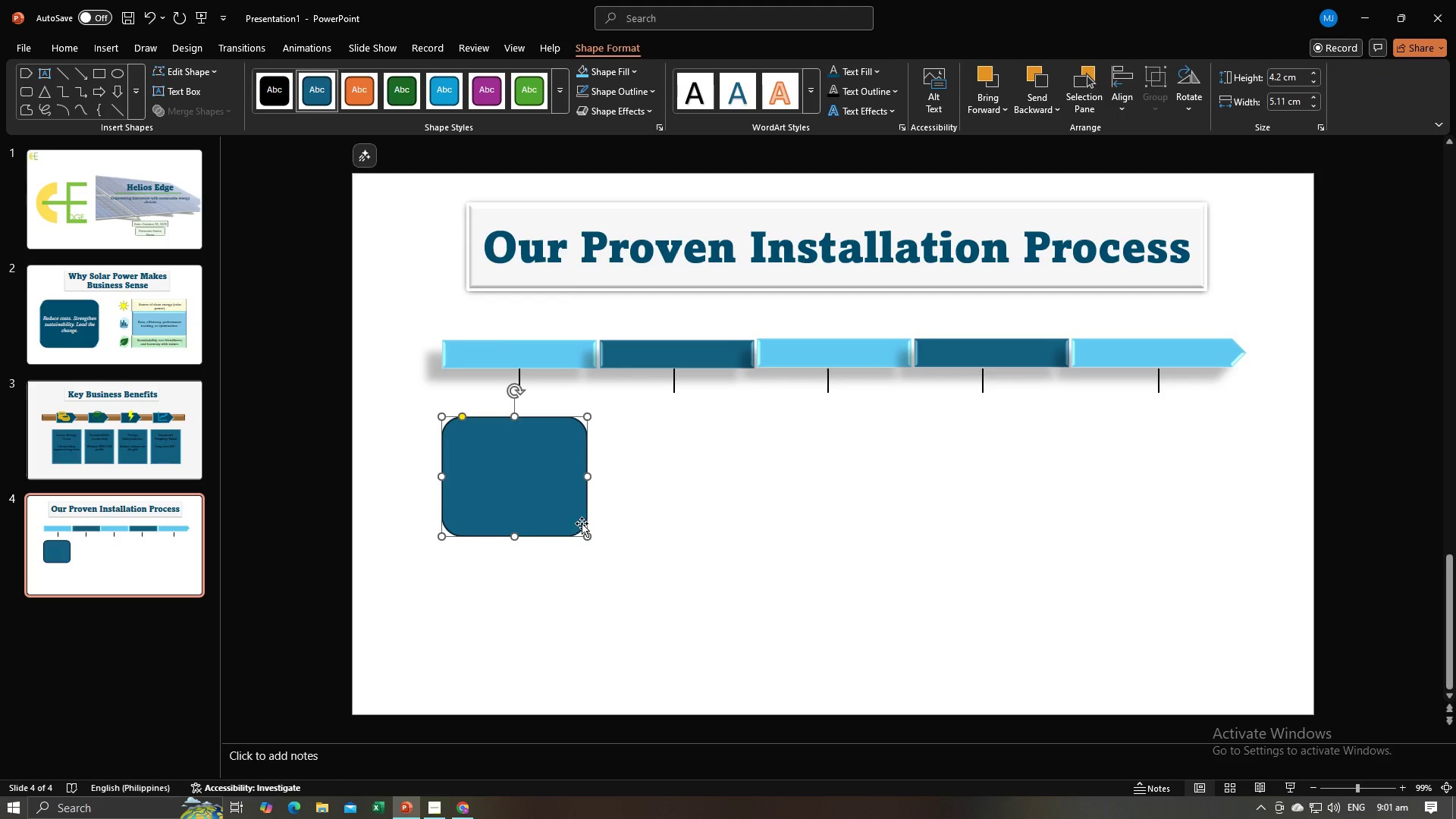 
left_click_drag(start_coordinate=[586, 536], to_coordinate=[589, 554])
 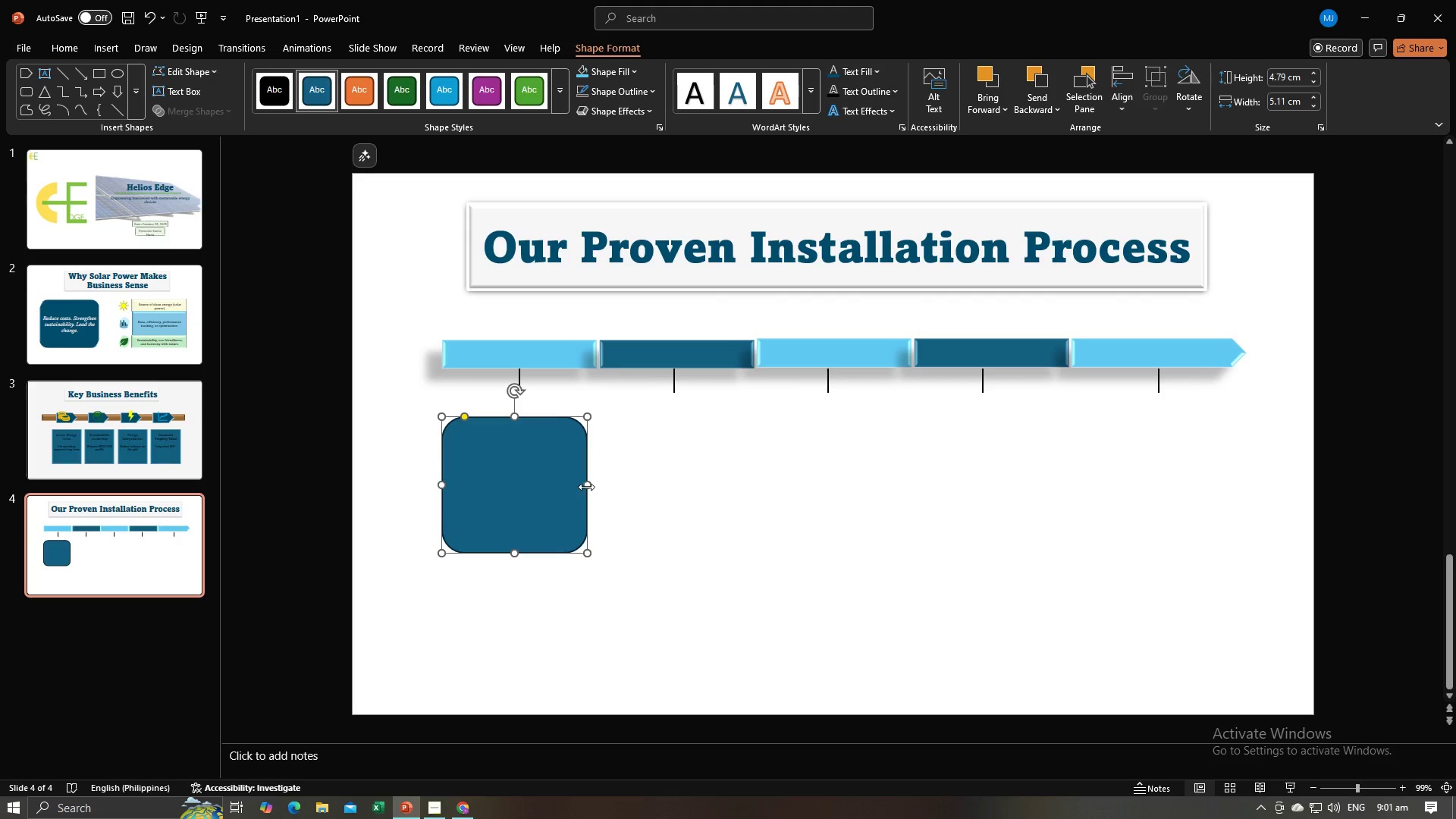 
left_click_drag(start_coordinate=[588, 485], to_coordinate=[593, 486])
 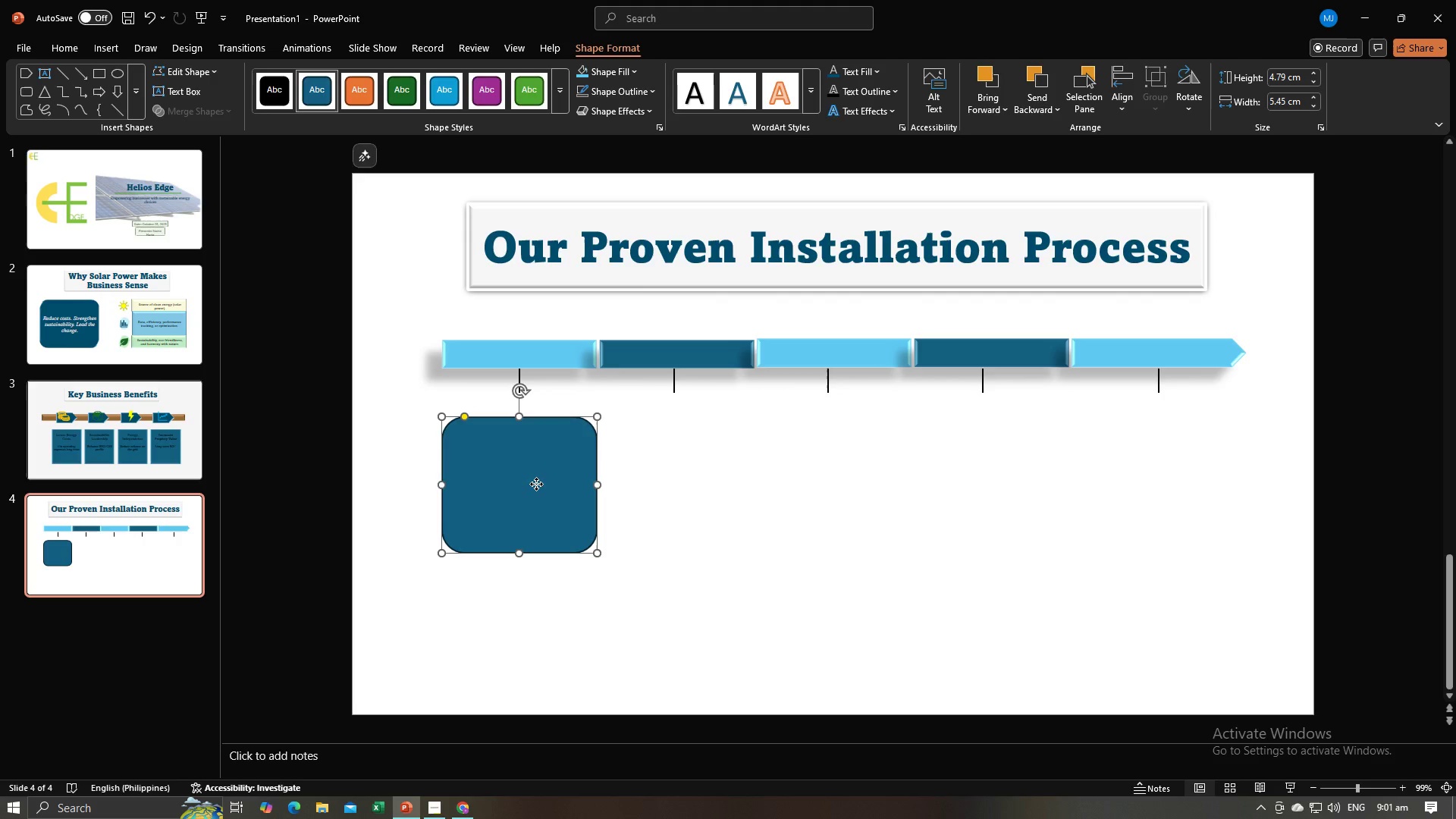 
left_click([536, 484])
 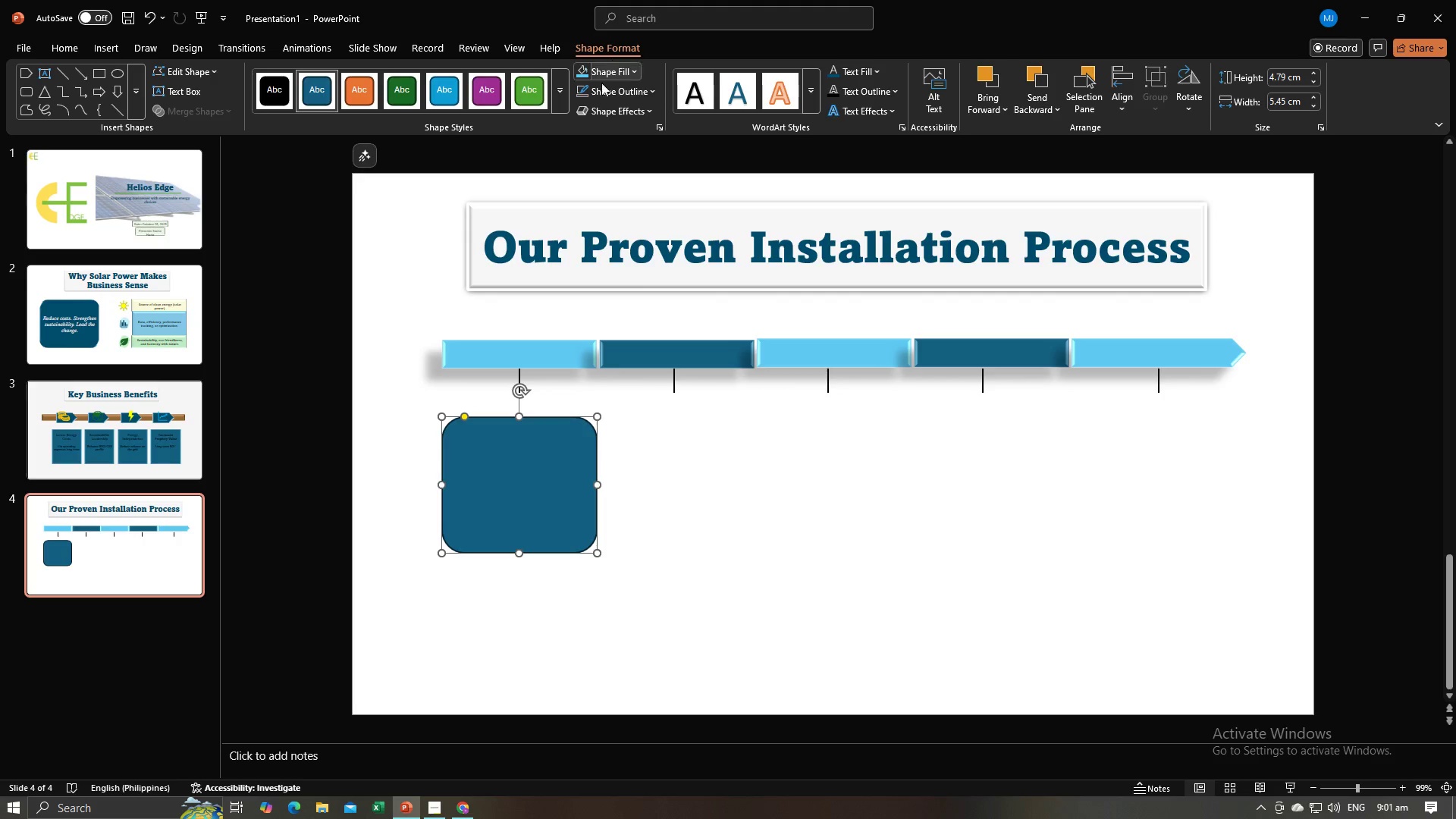 
left_click([575, 92])
 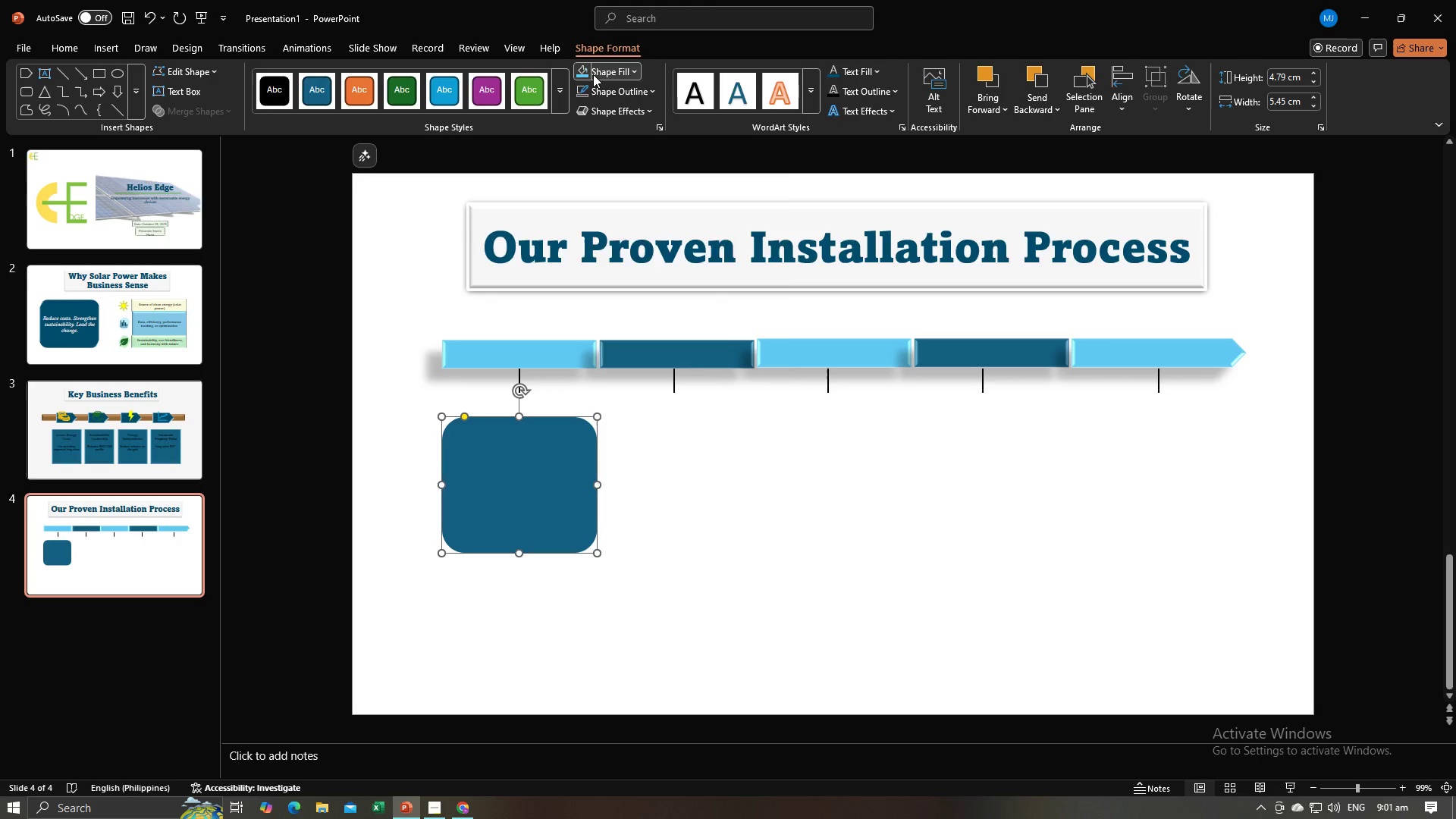 
left_click([593, 74])
 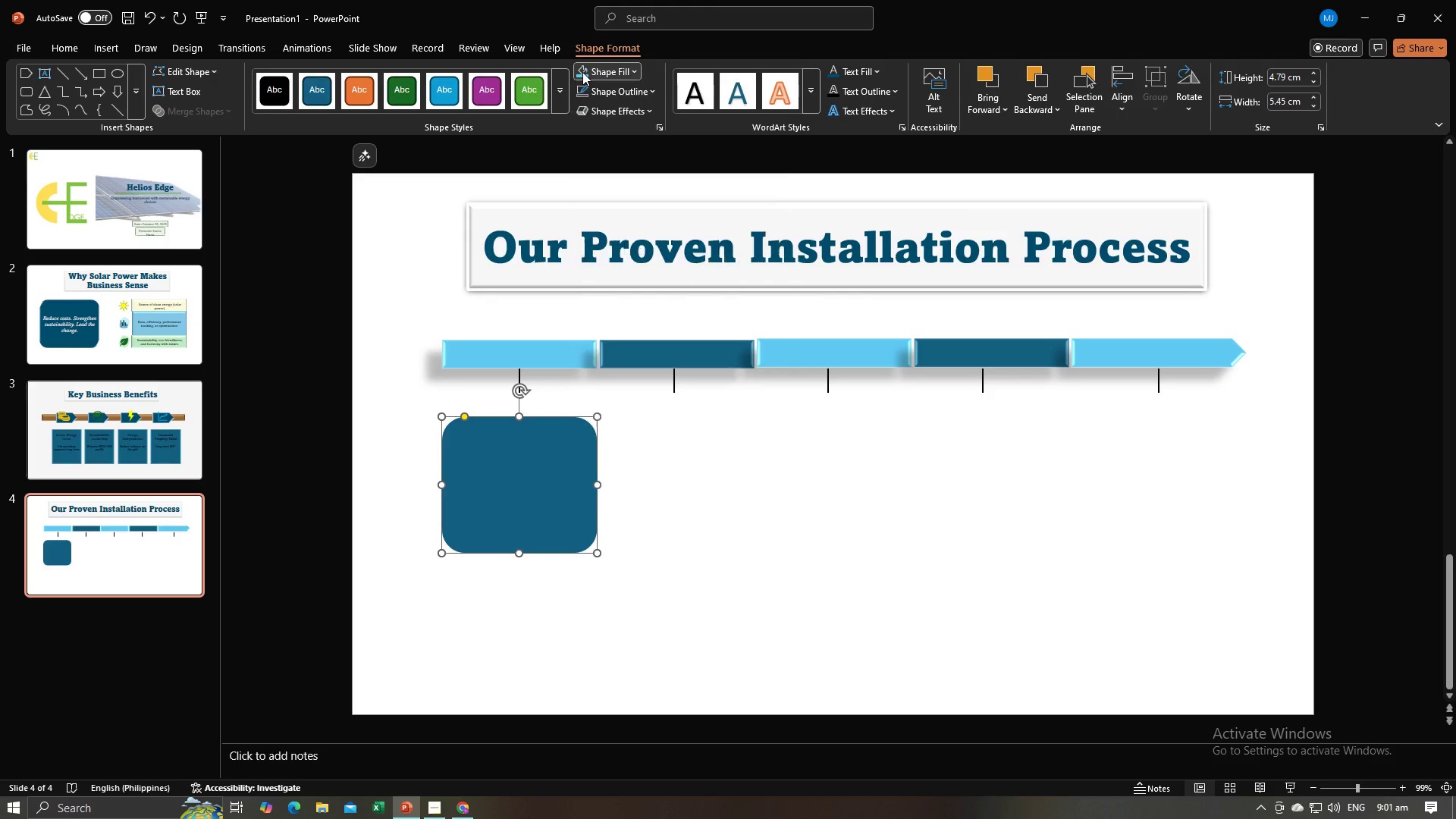 
left_click([582, 72])
 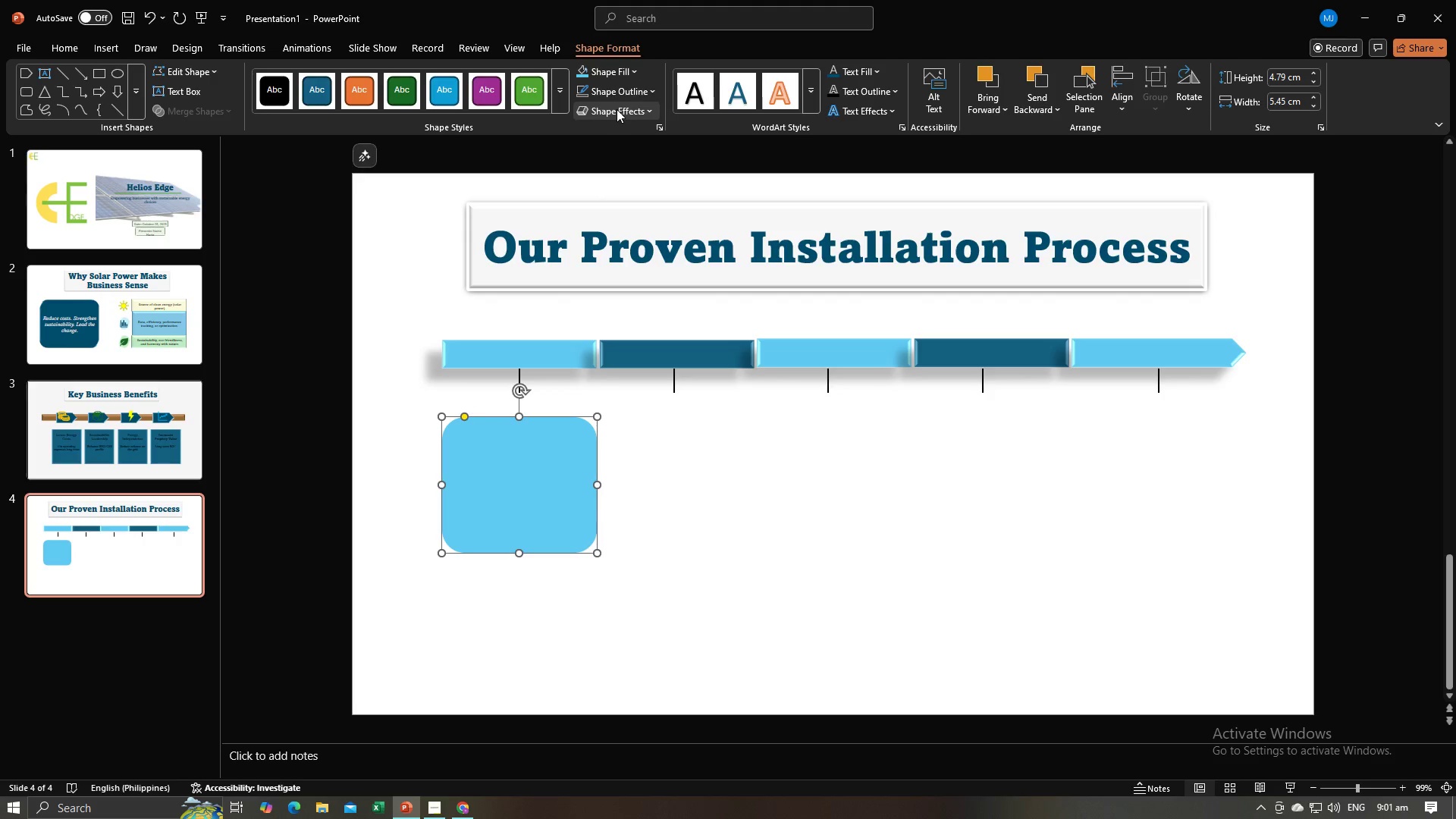 
left_click([617, 109])
 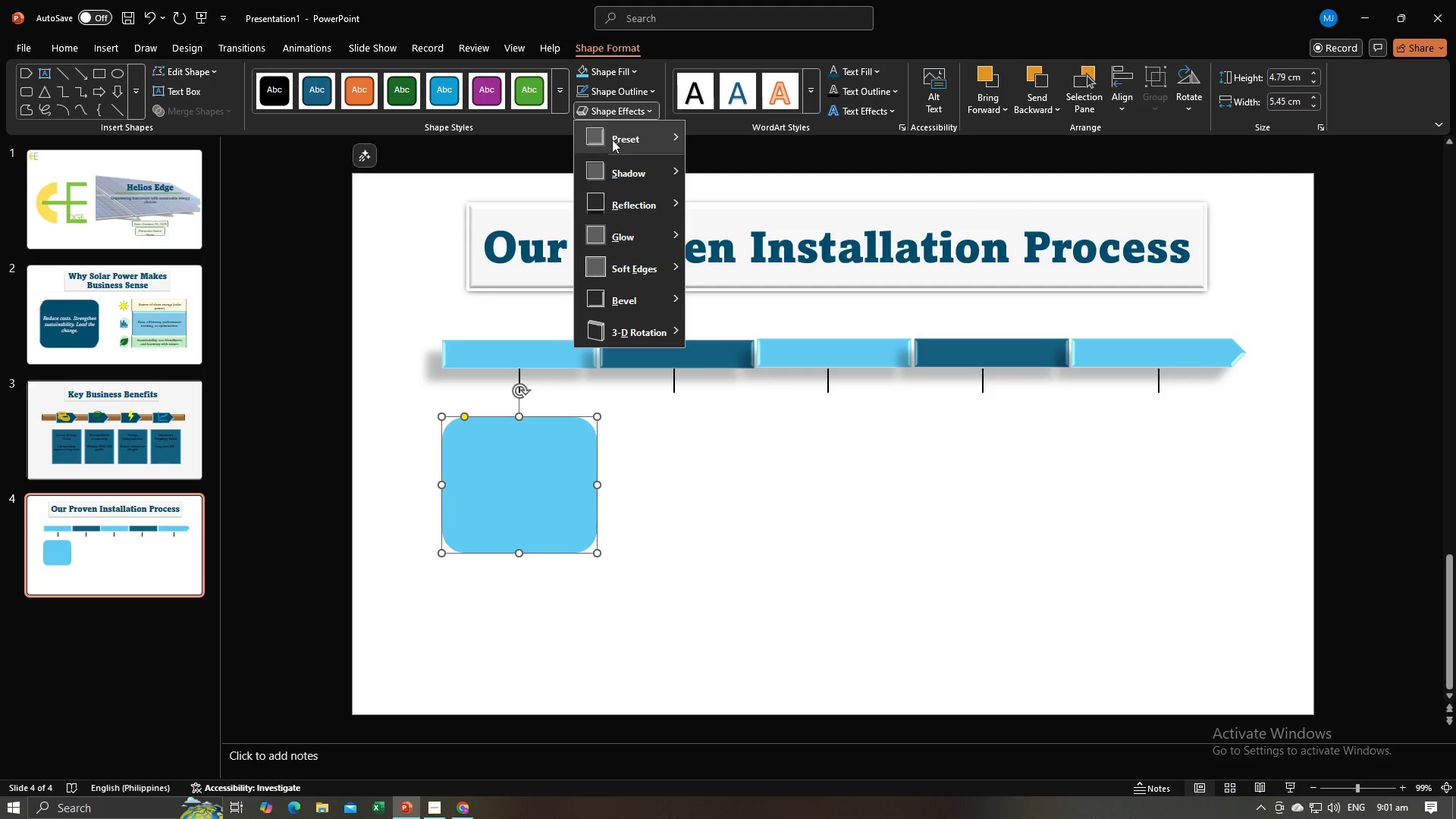 
left_click([612, 140])
 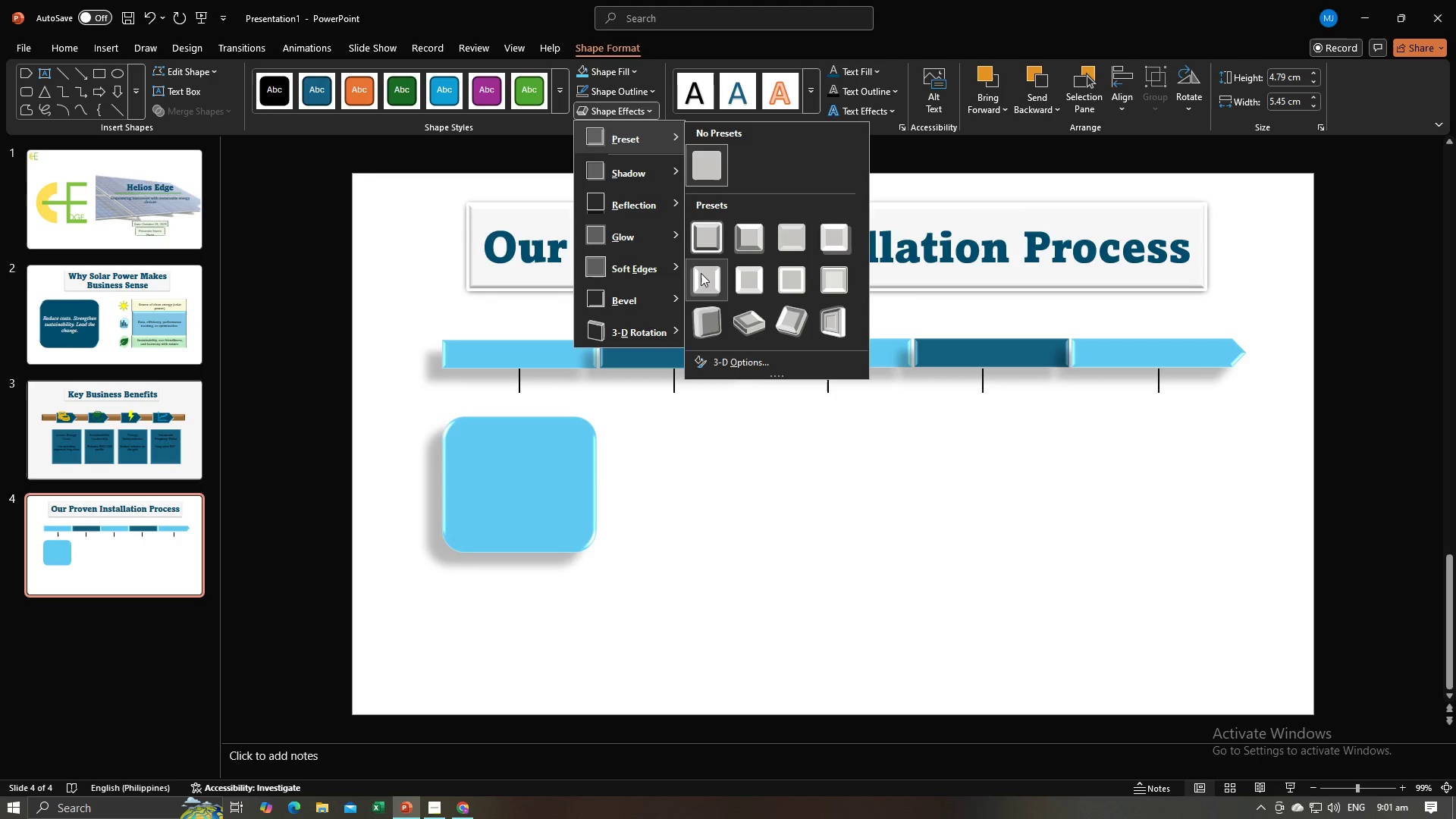 
left_click([701, 273])
 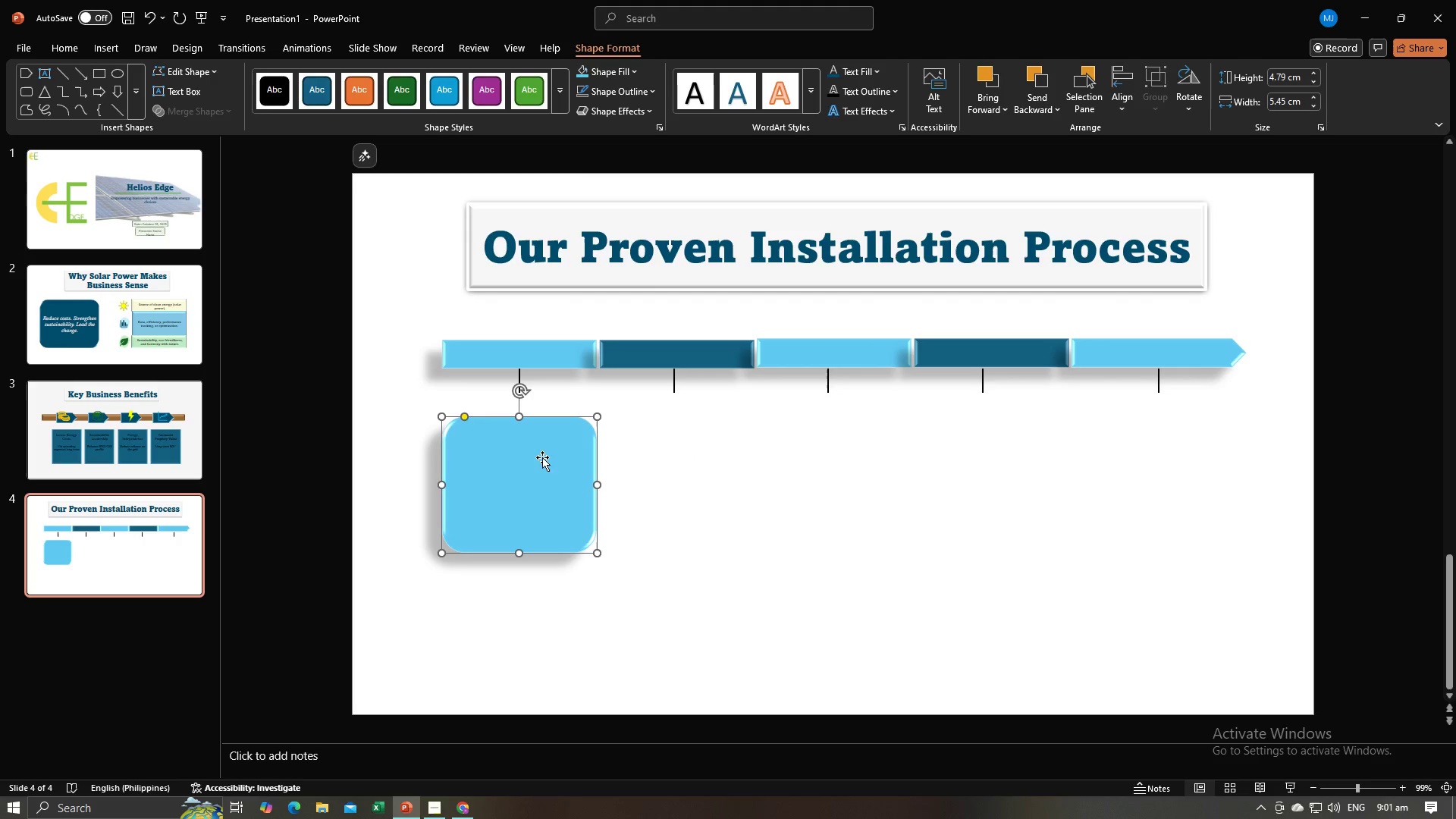 
left_click([542, 457])
 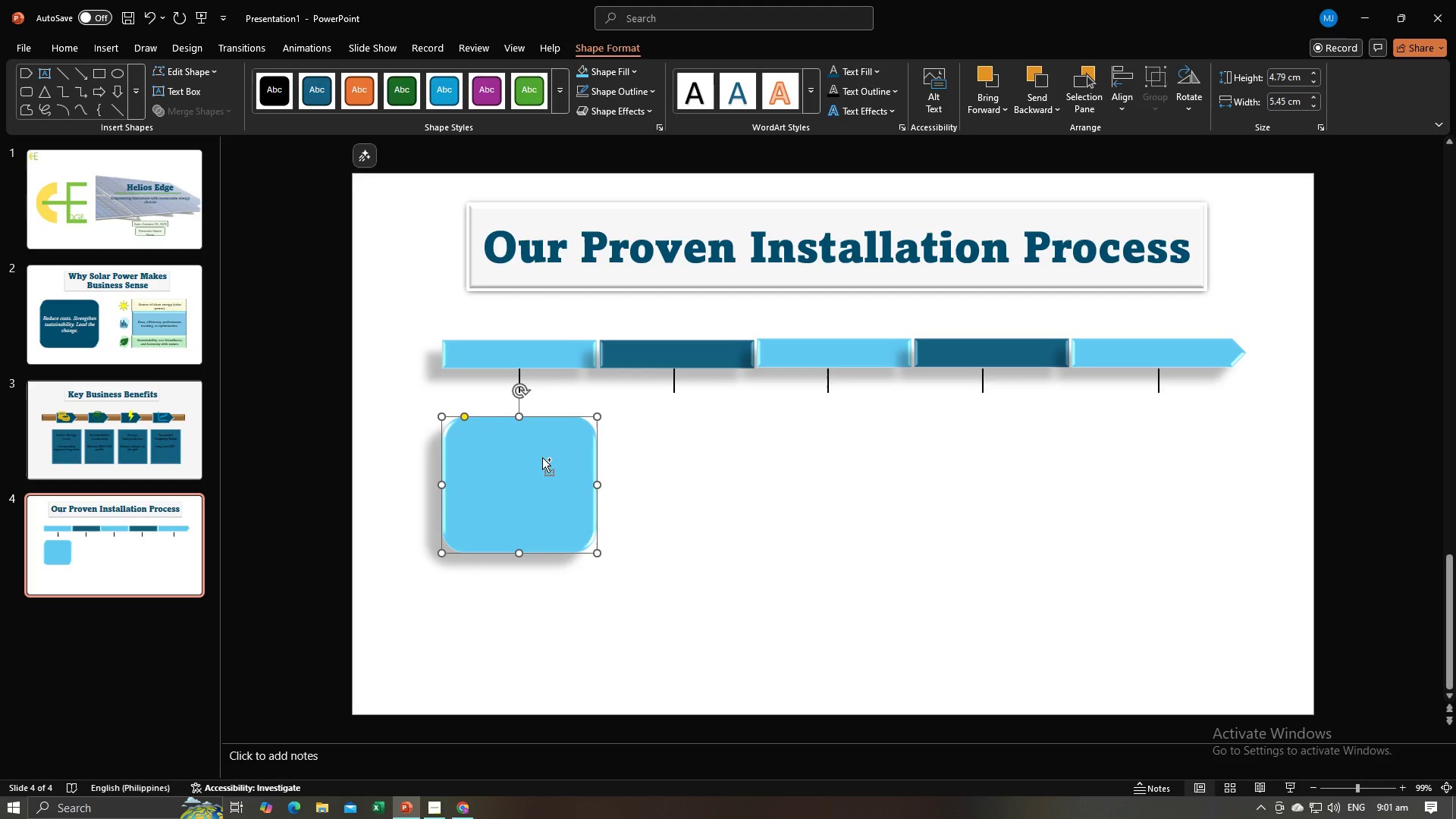 
key(Control+C)
 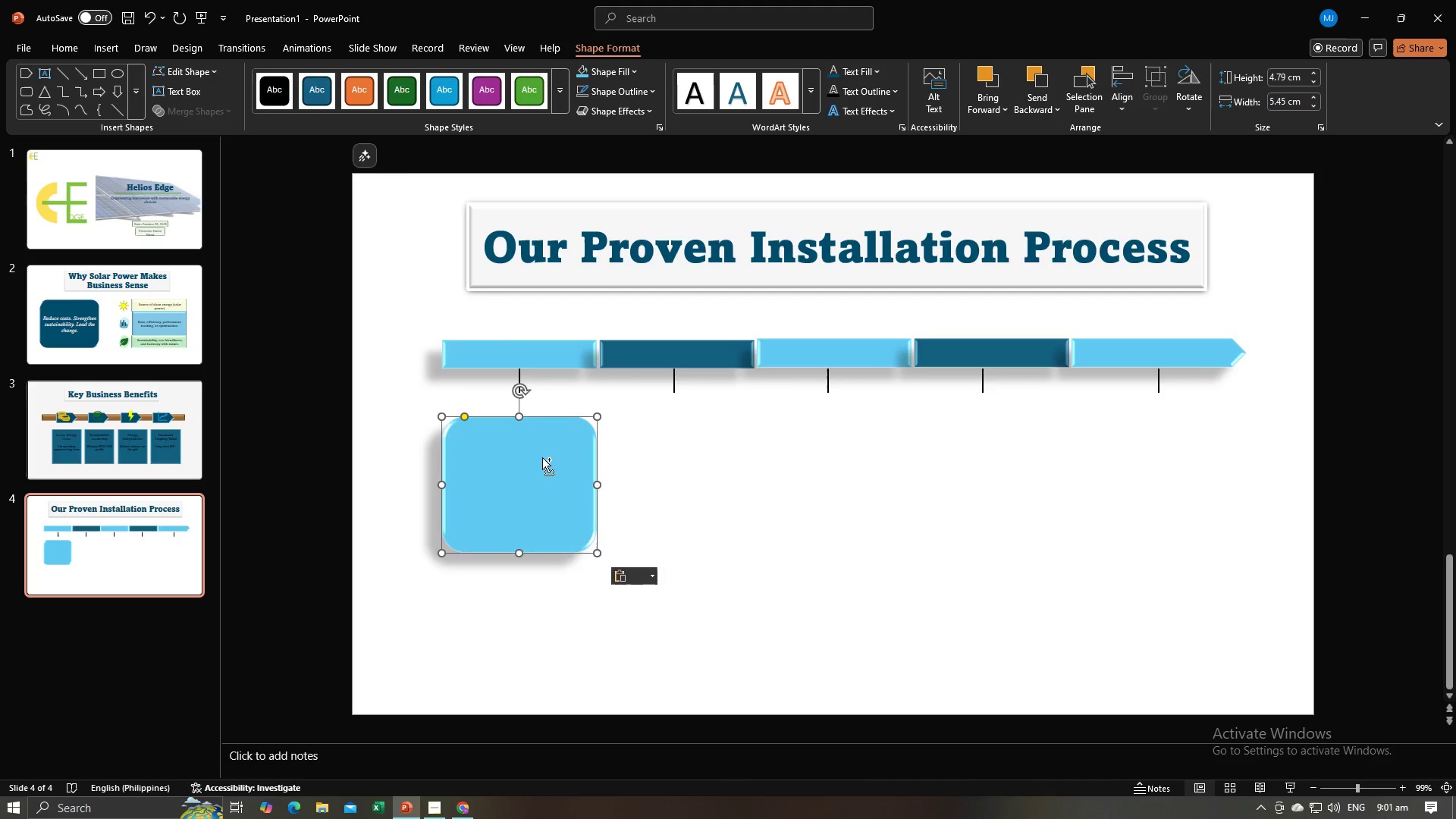 
key(Control+V)
 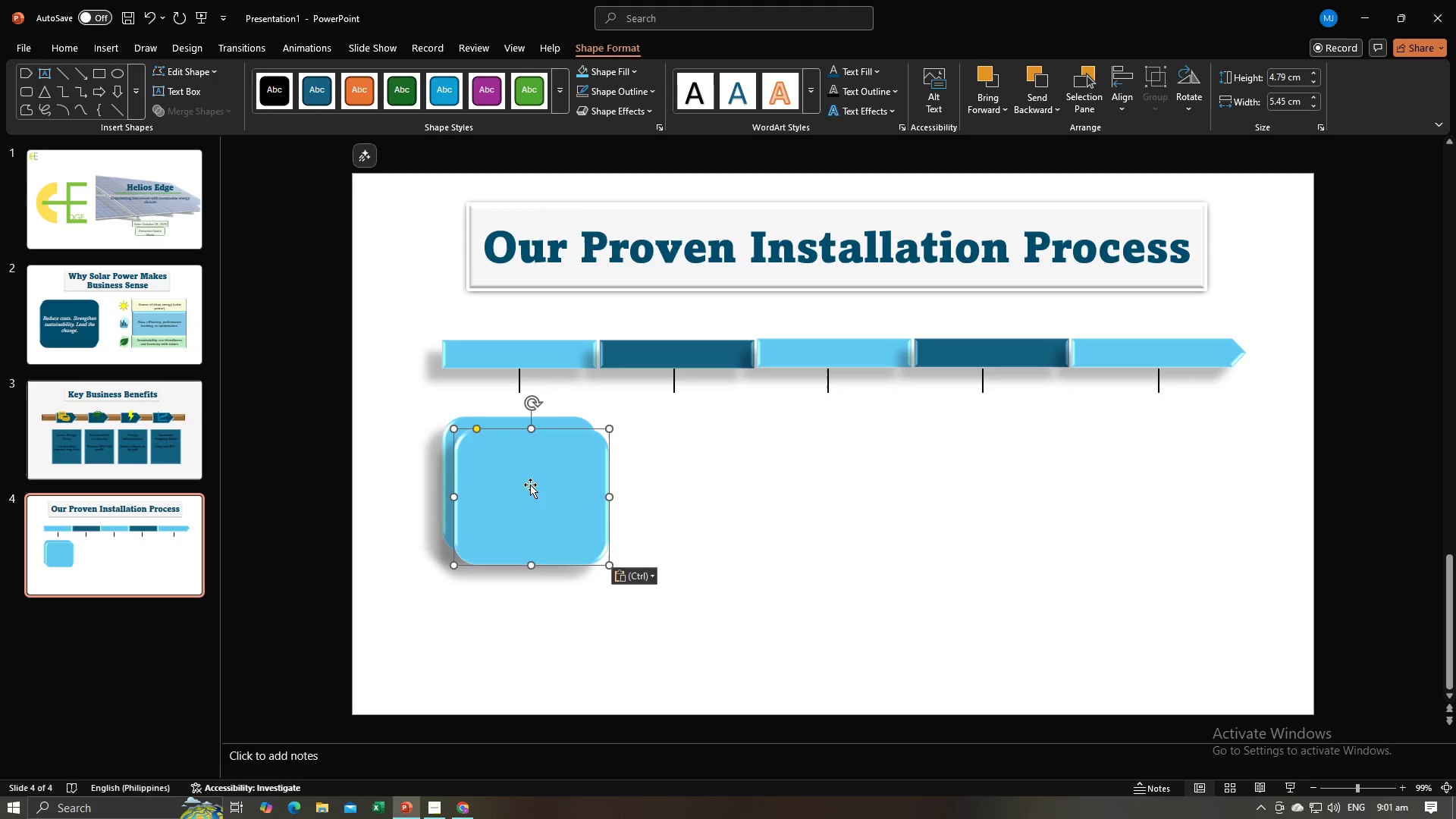 
left_click_drag(start_coordinate=[530, 485], to_coordinate=[674, 472])
 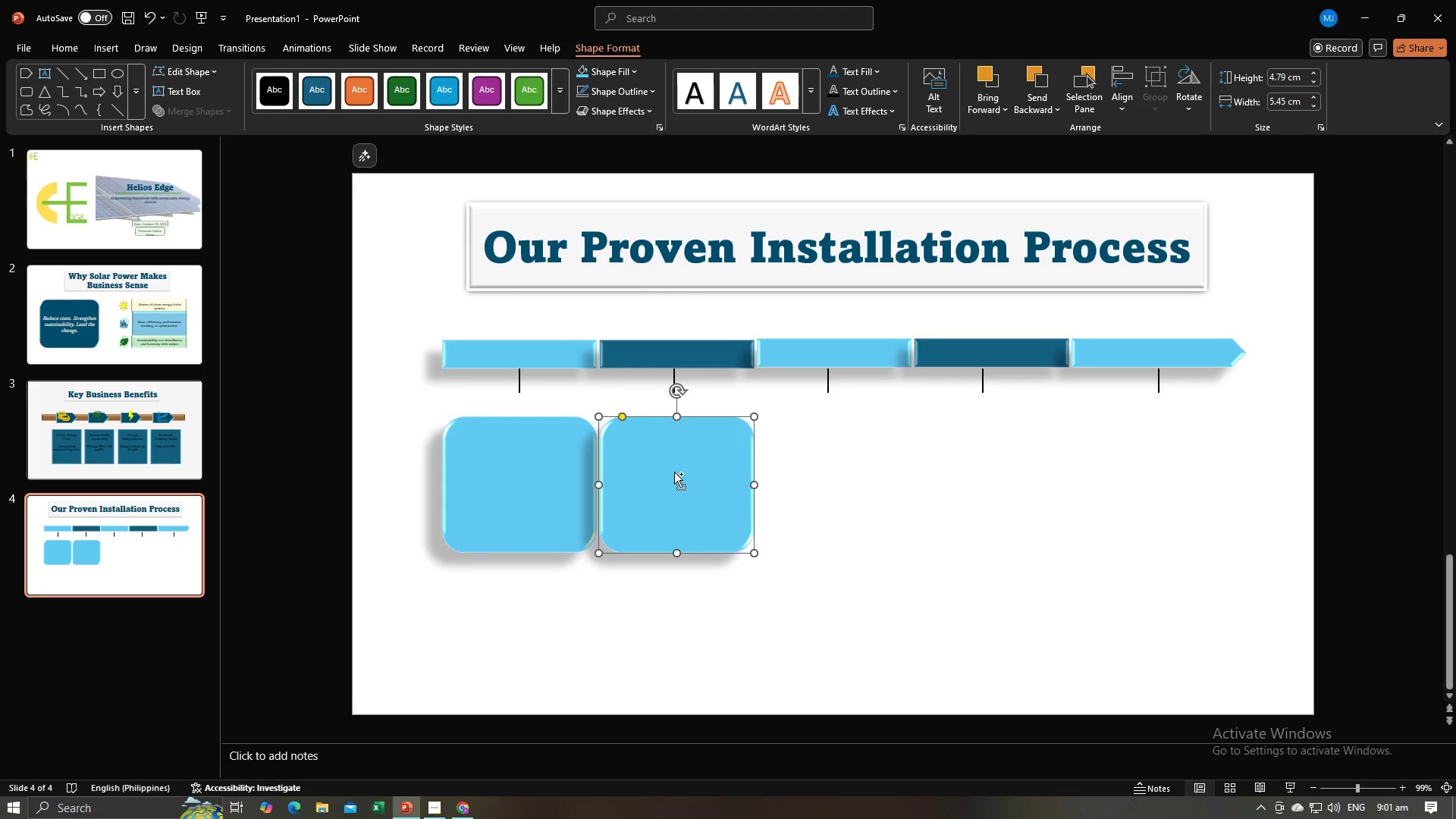 
key(Control+V)
 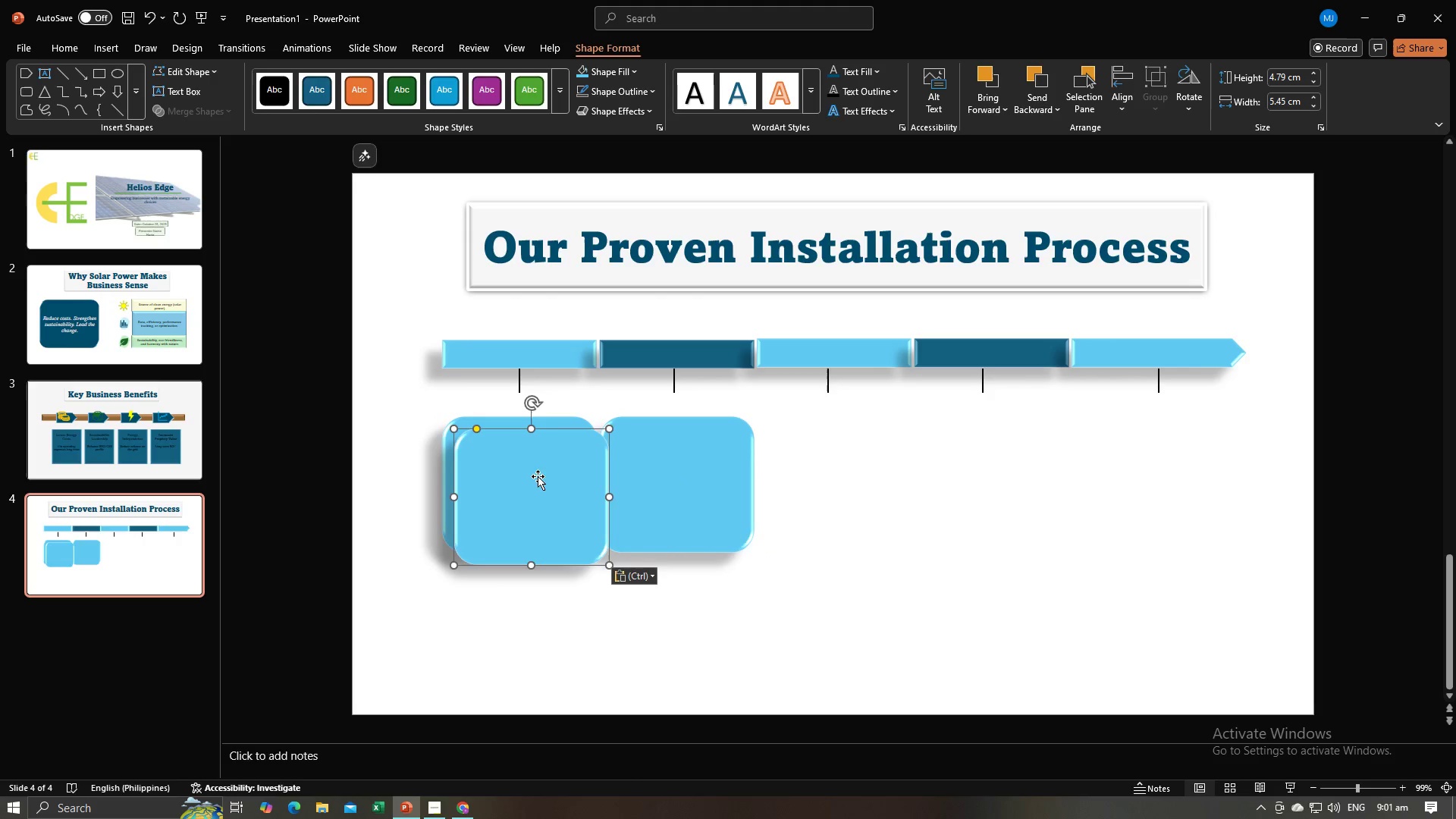 
left_click_drag(start_coordinate=[540, 478], to_coordinate=[850, 460])
 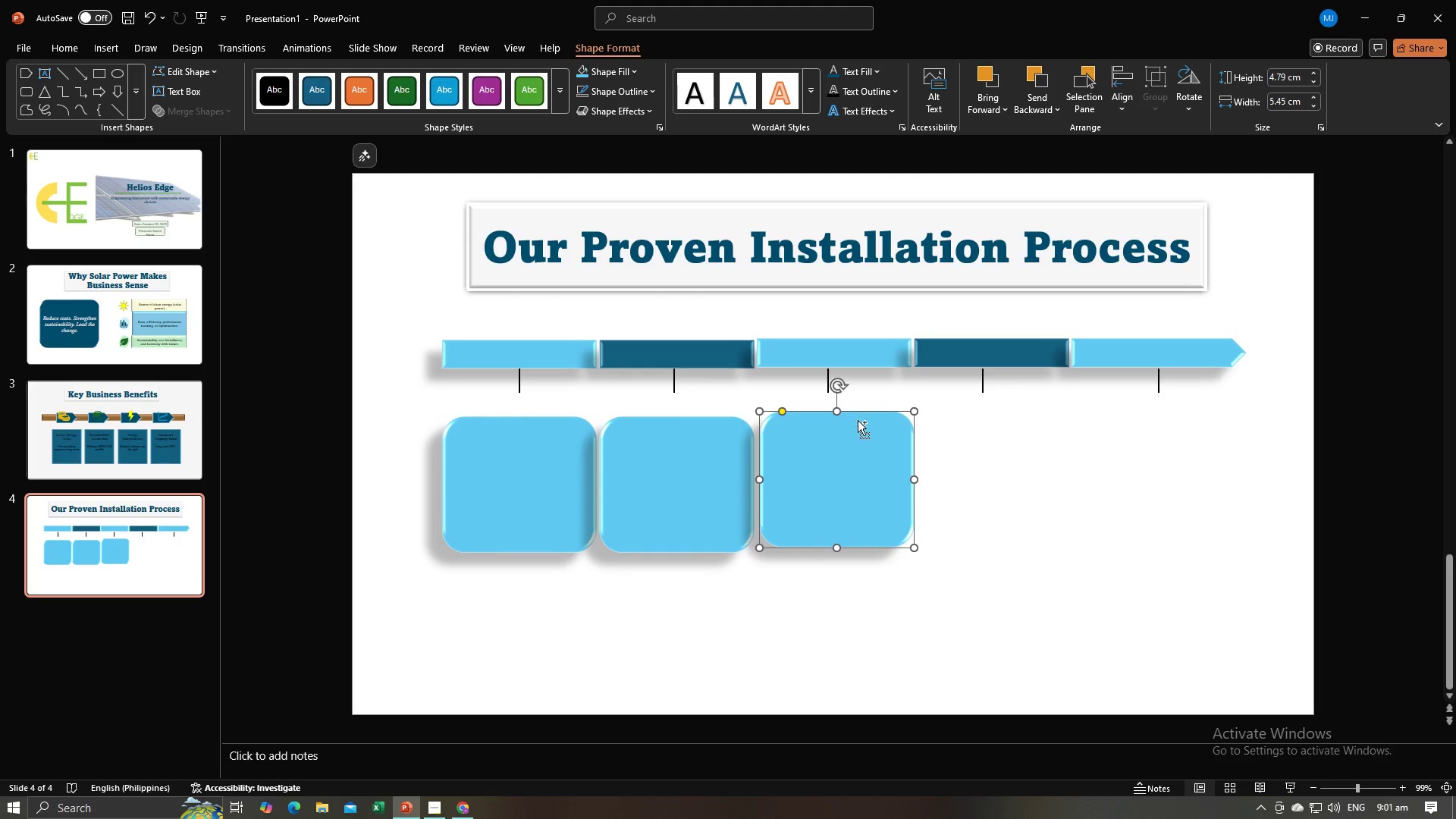 
hold_key(key=ControlLeft, duration=0.31)
 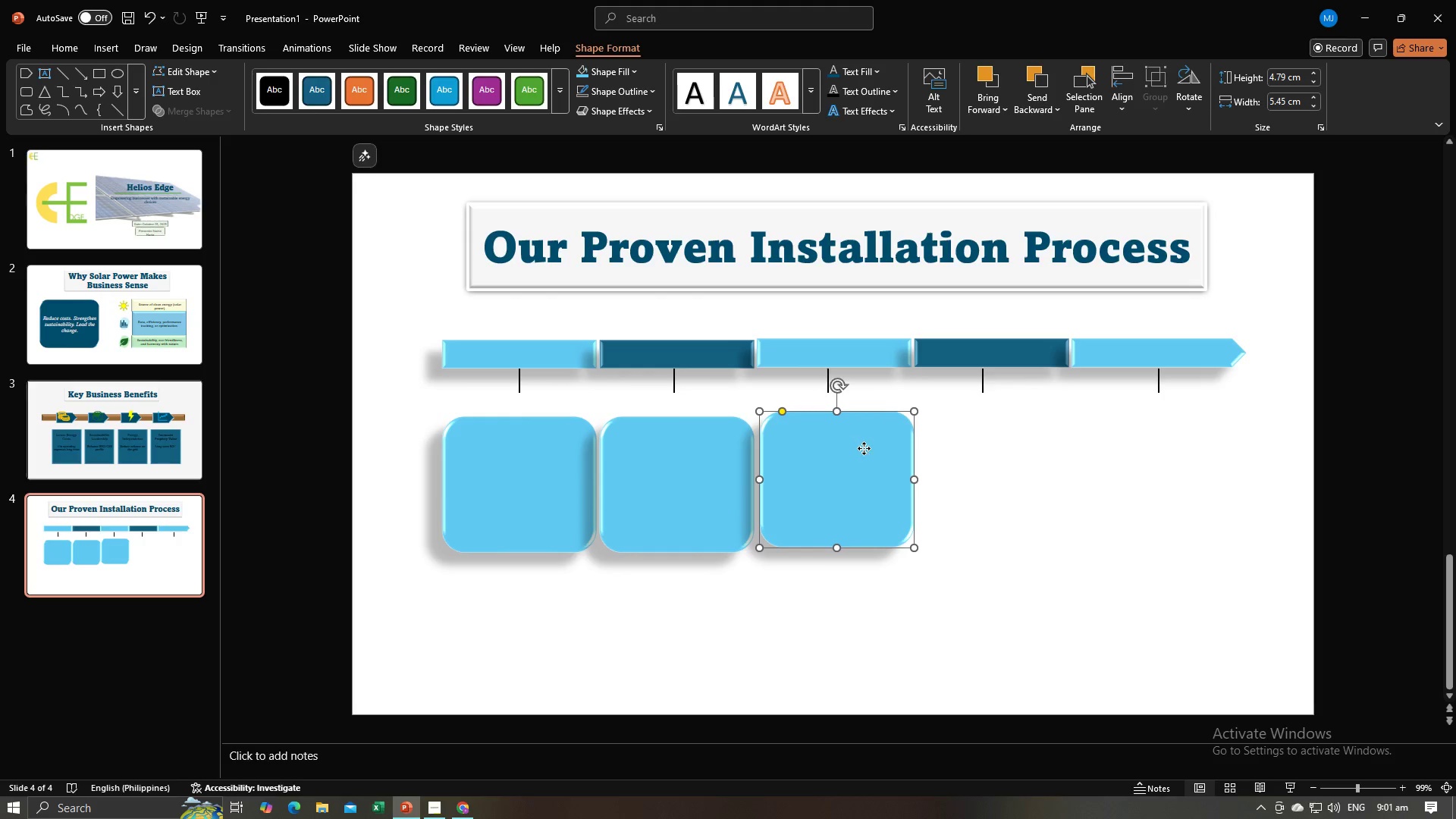 
left_click_drag(start_coordinate=[864, 447], to_coordinate=[864, 451])
 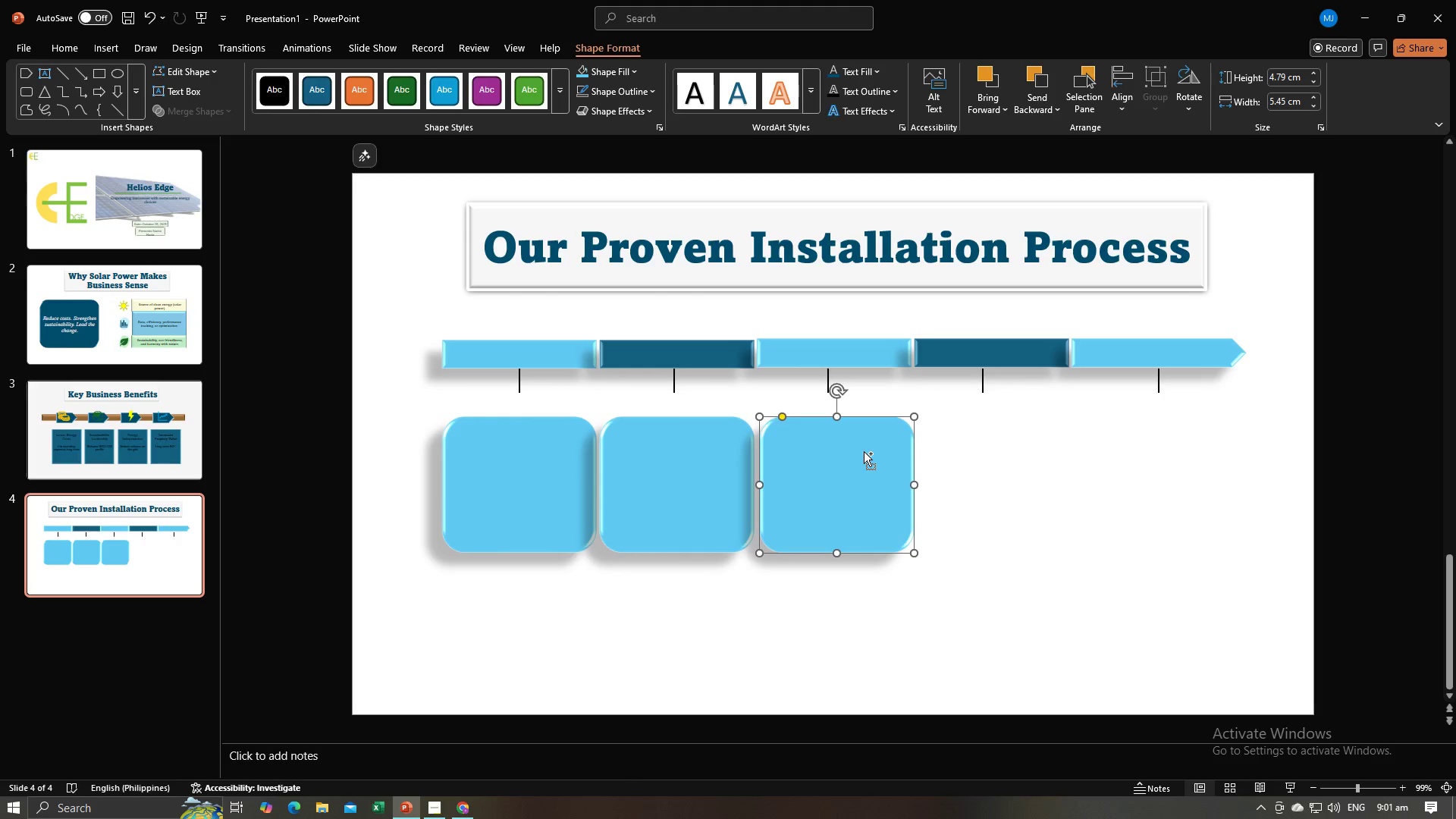 
key(Control+V)
 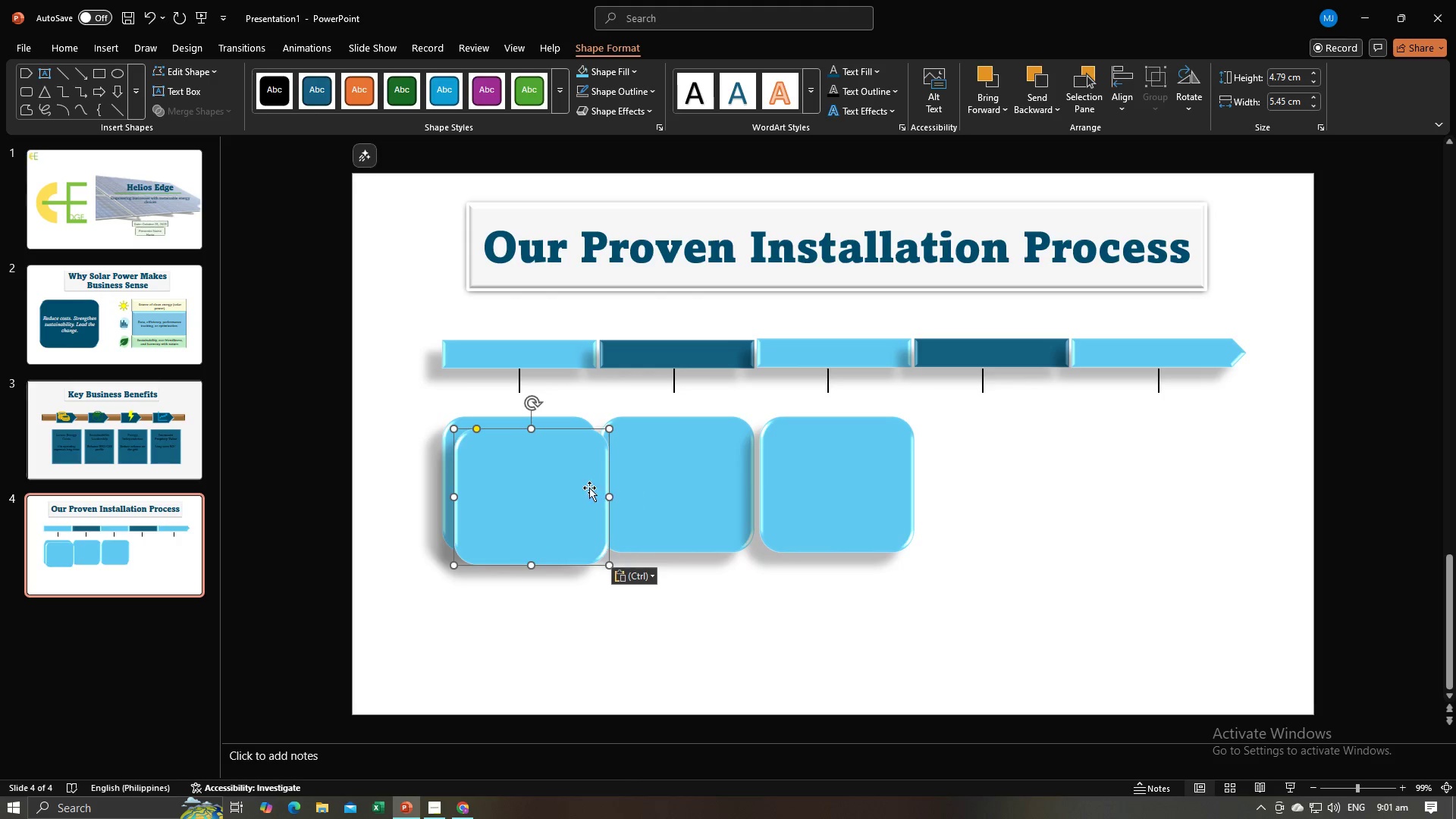 
left_click_drag(start_coordinate=[570, 487], to_coordinate=[1034, 472])
 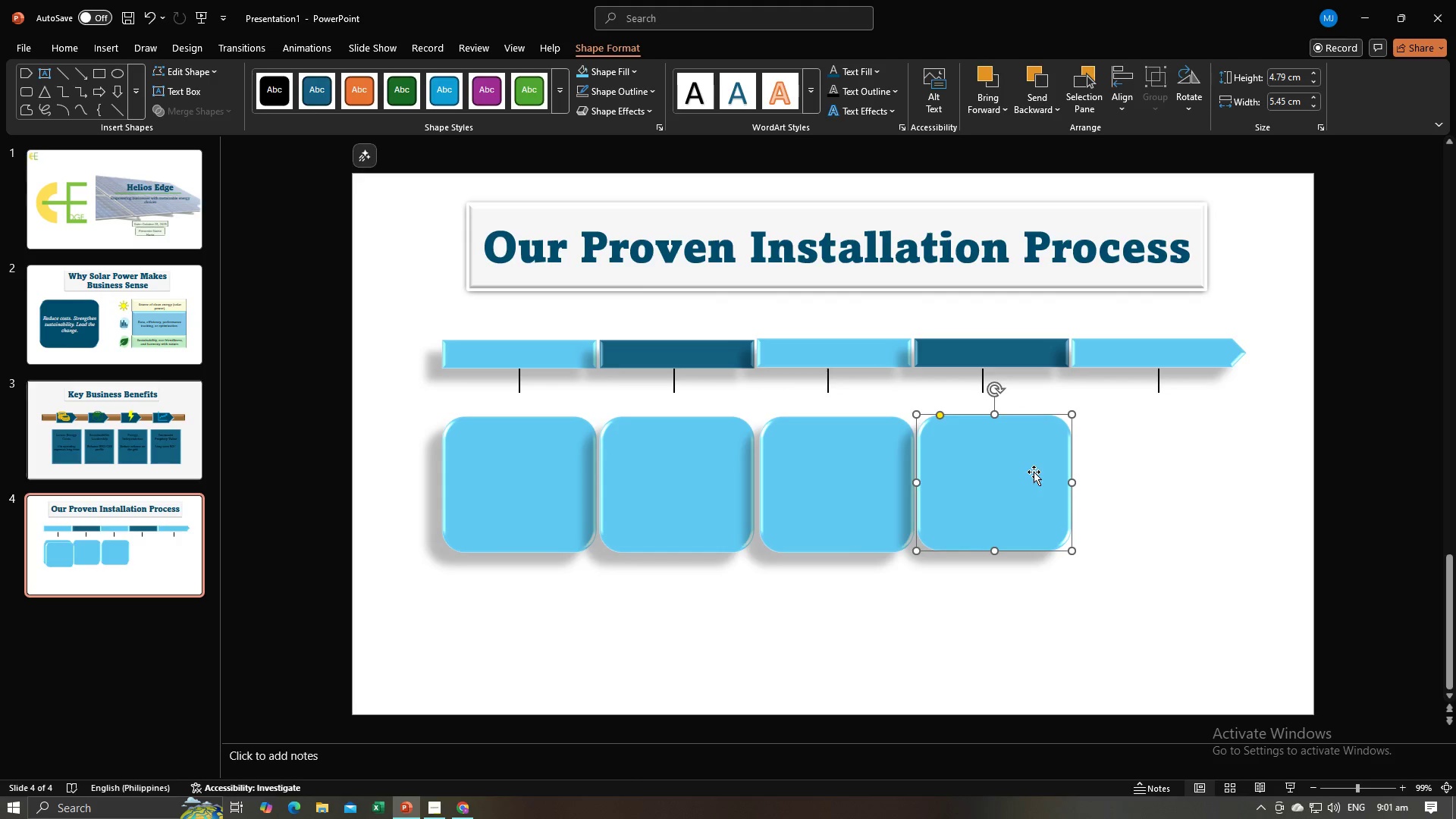 
key(Control+V)
 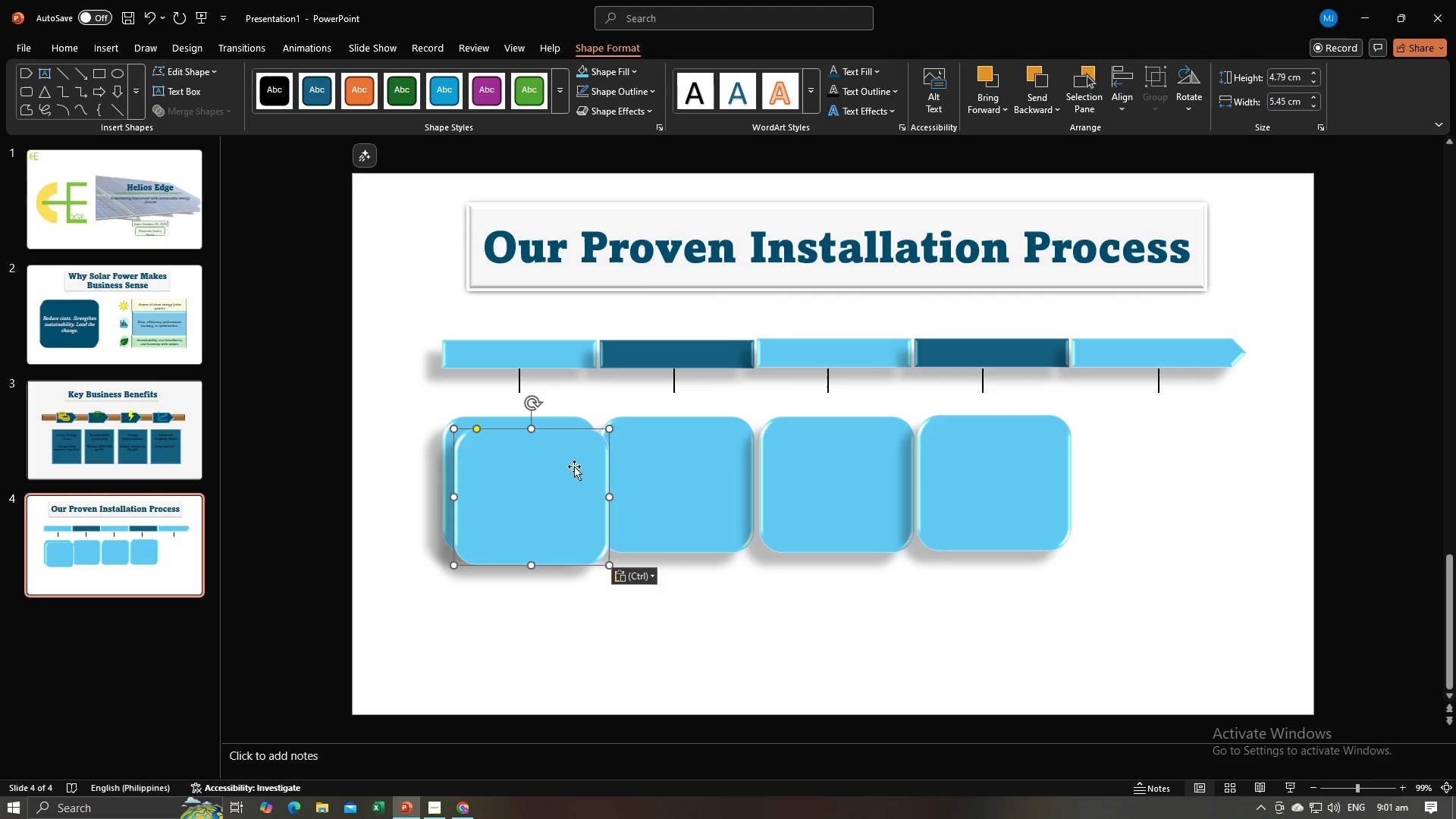 
left_click_drag(start_coordinate=[571, 469], to_coordinate=[1195, 455])
 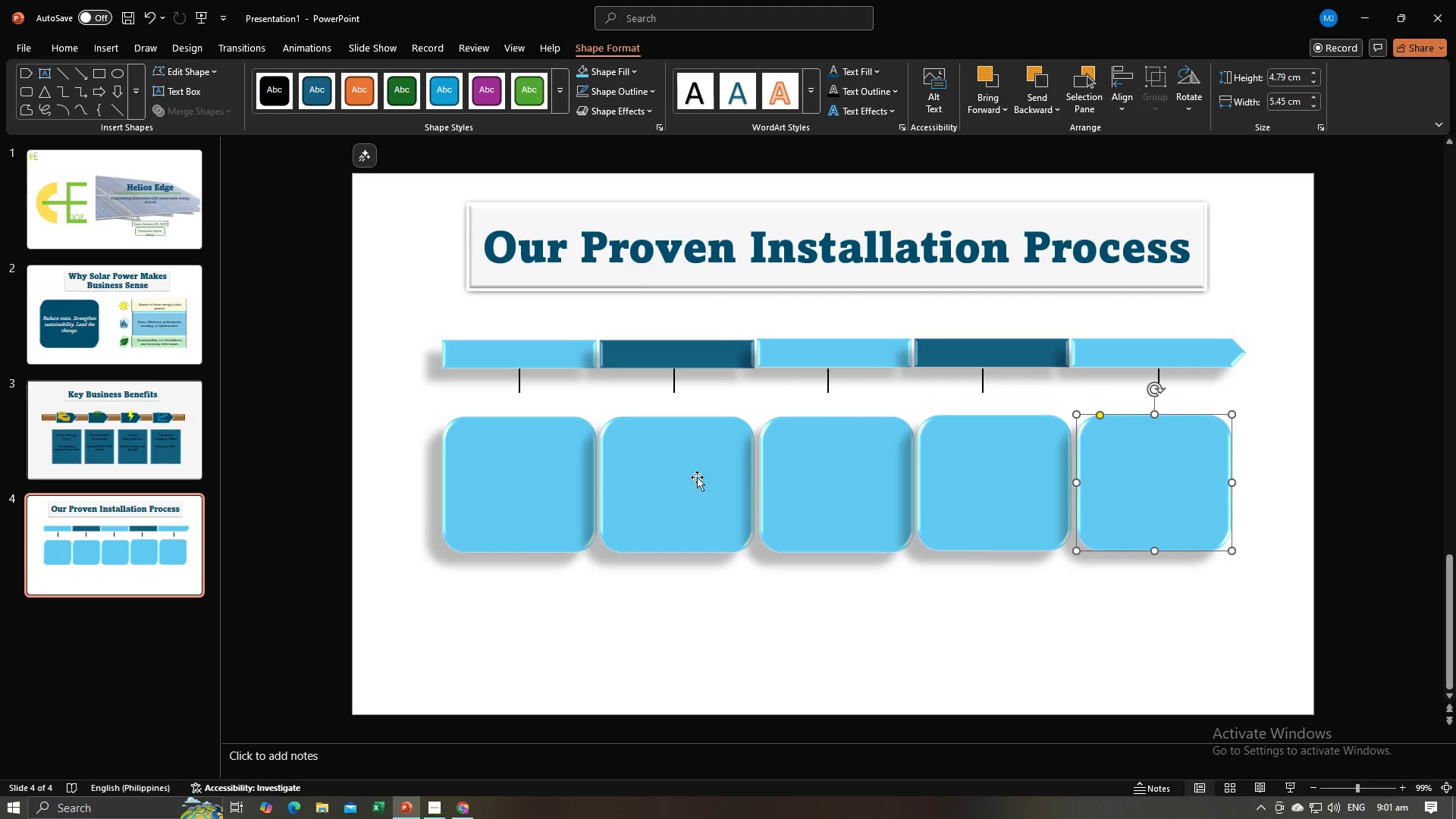 
left_click([696, 478])
 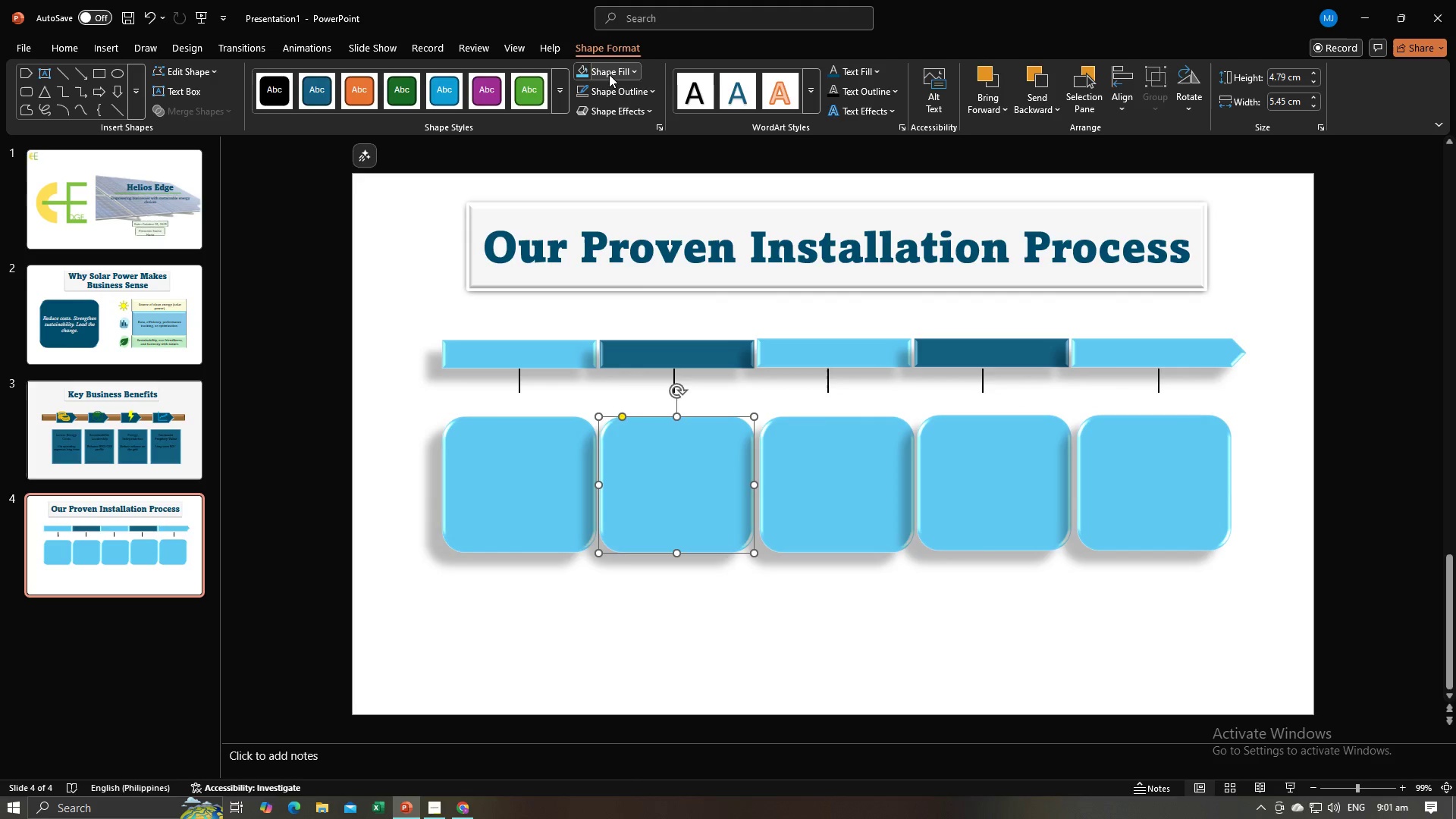 
left_click([609, 74])
 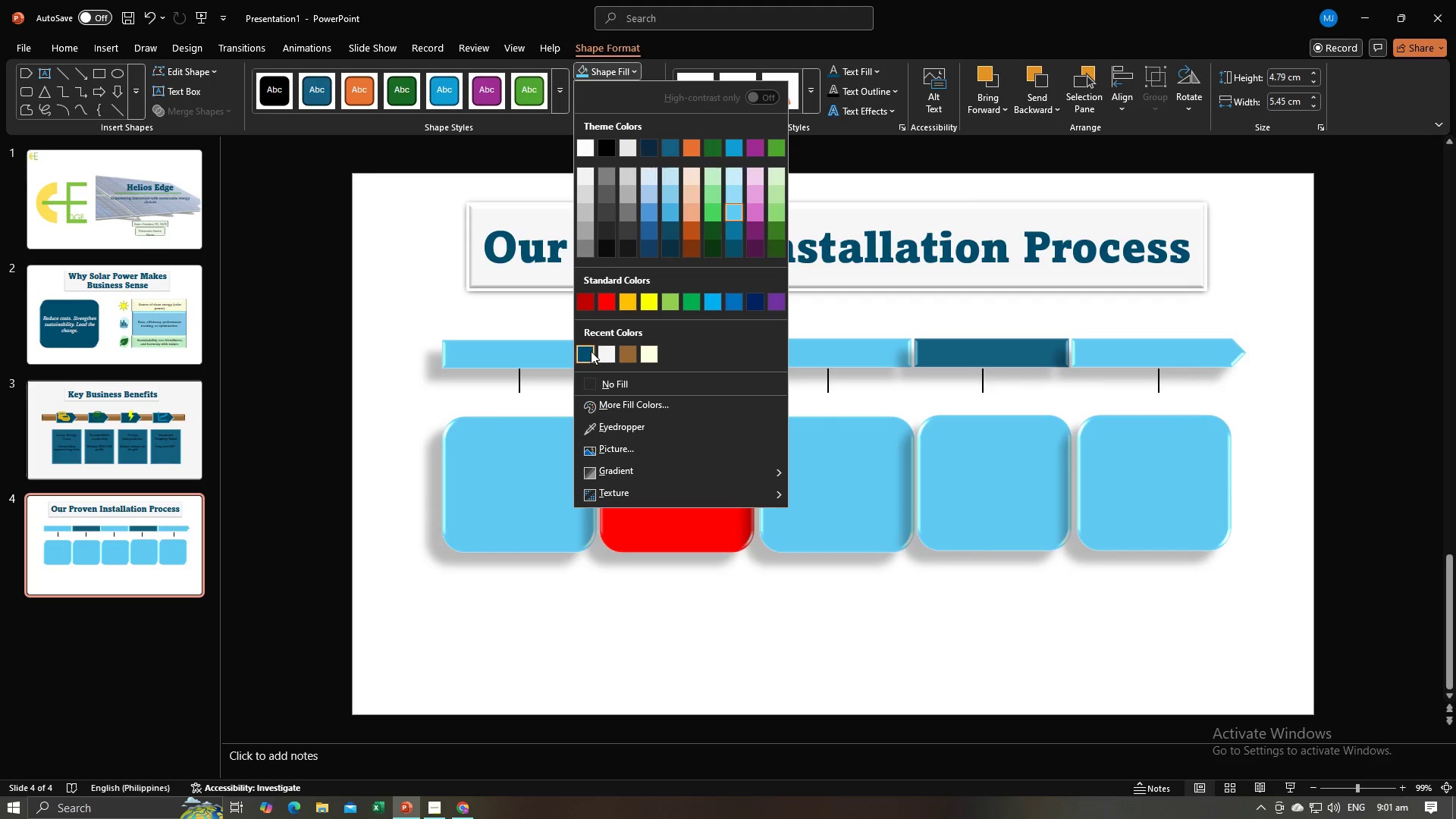 
left_click([591, 351])
 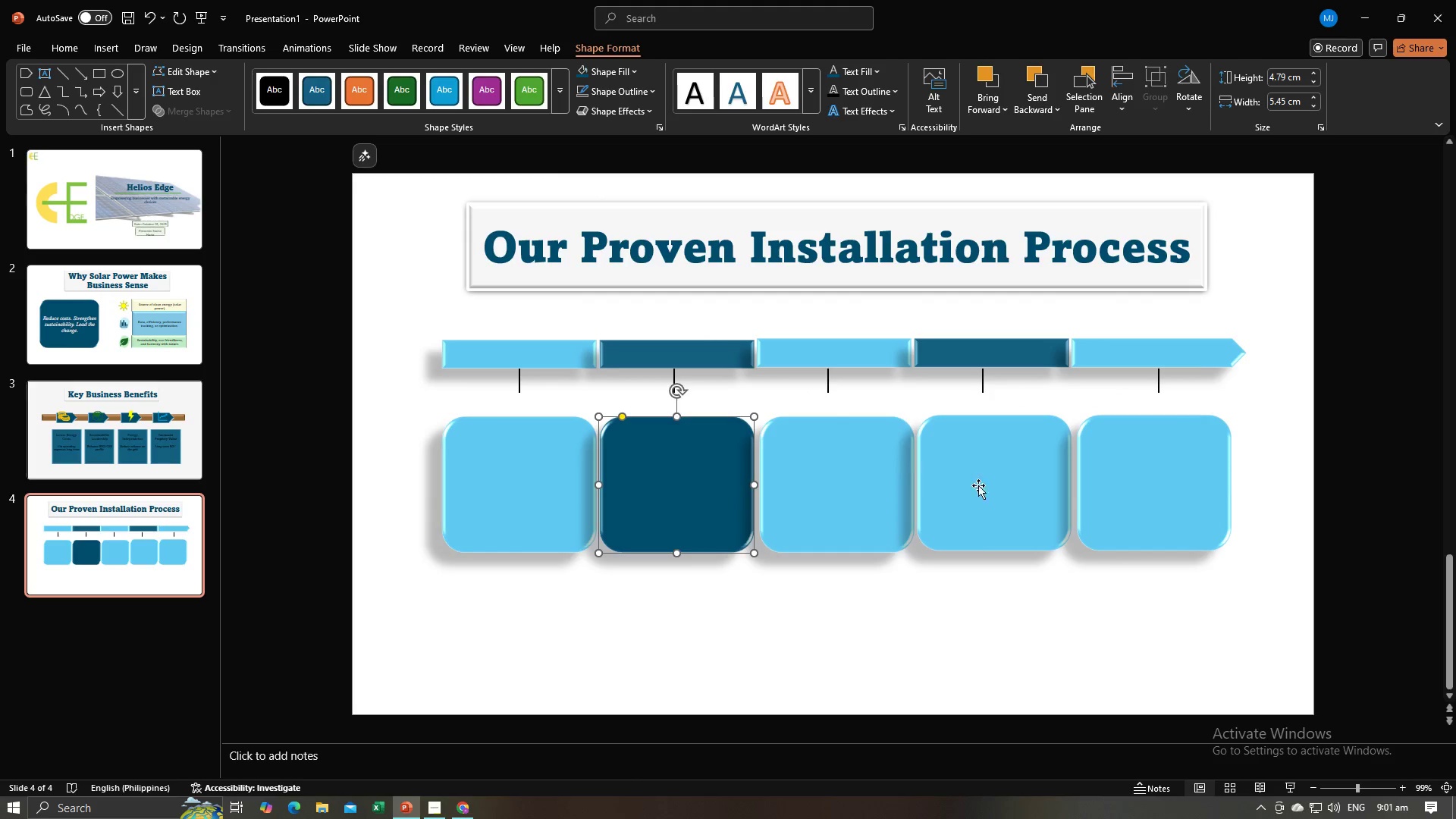 
left_click([991, 486])
 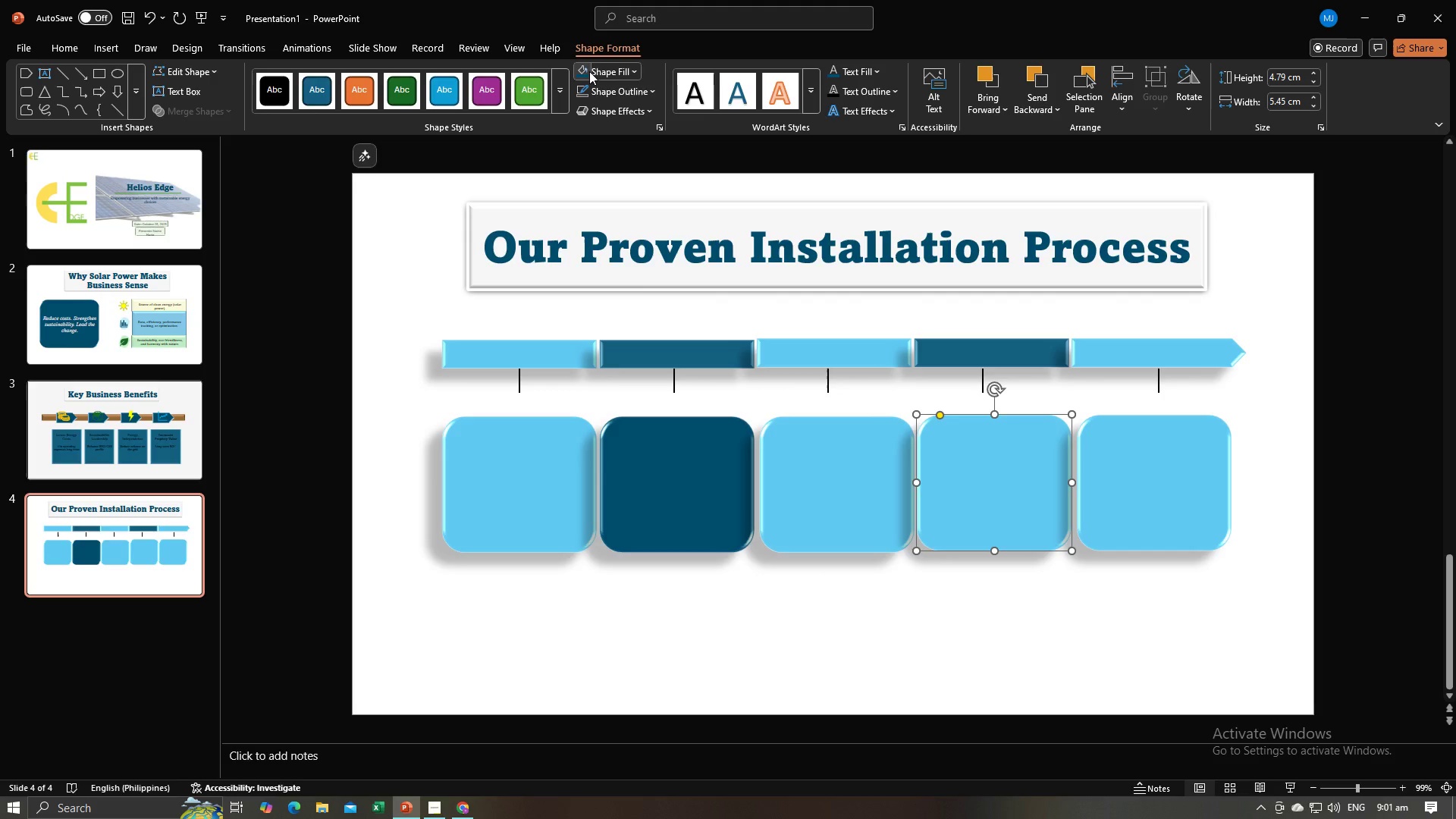 
left_click([587, 71])
 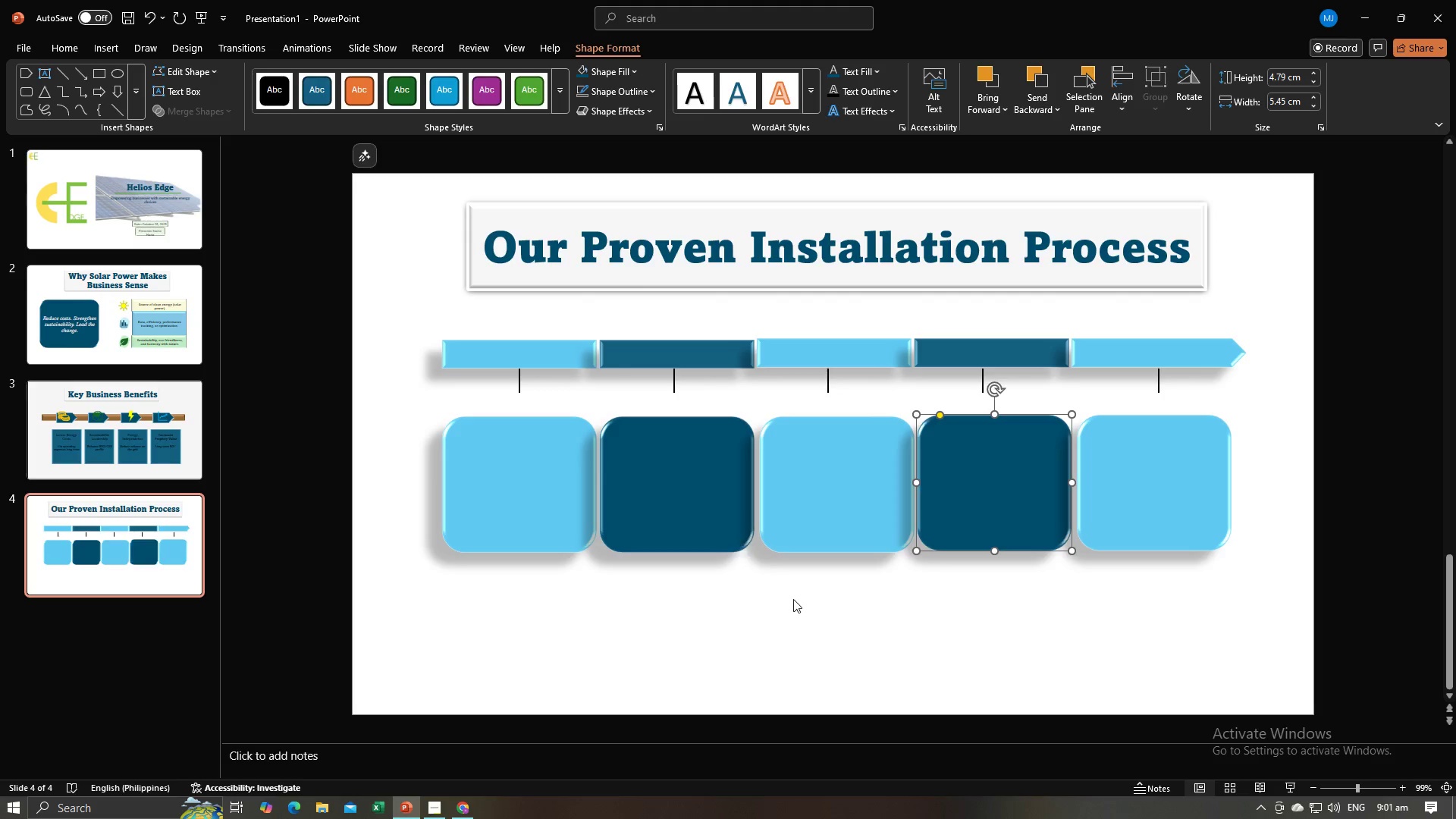 
left_click([793, 599])
 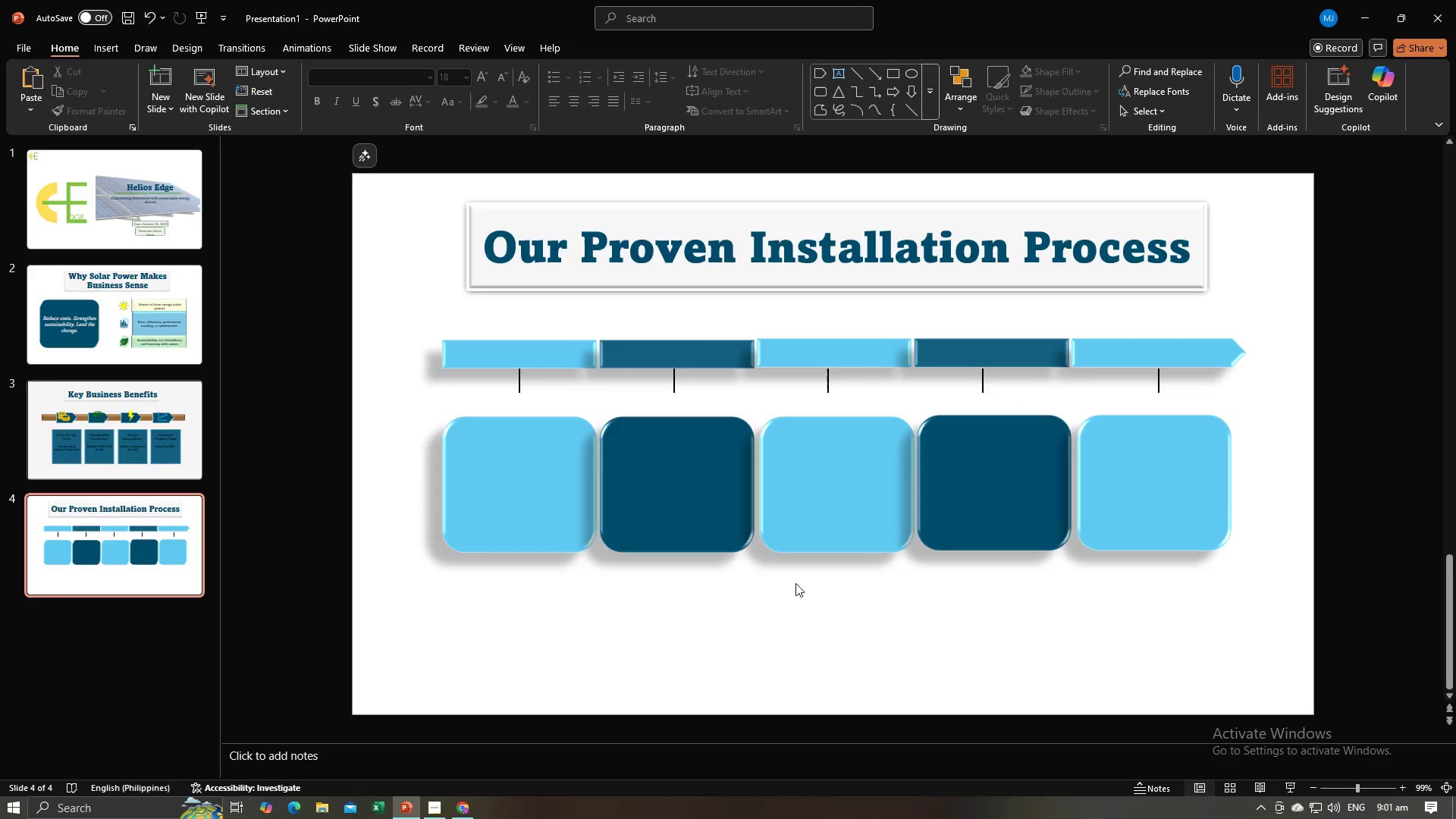 
key(Alt+AltLeft)
 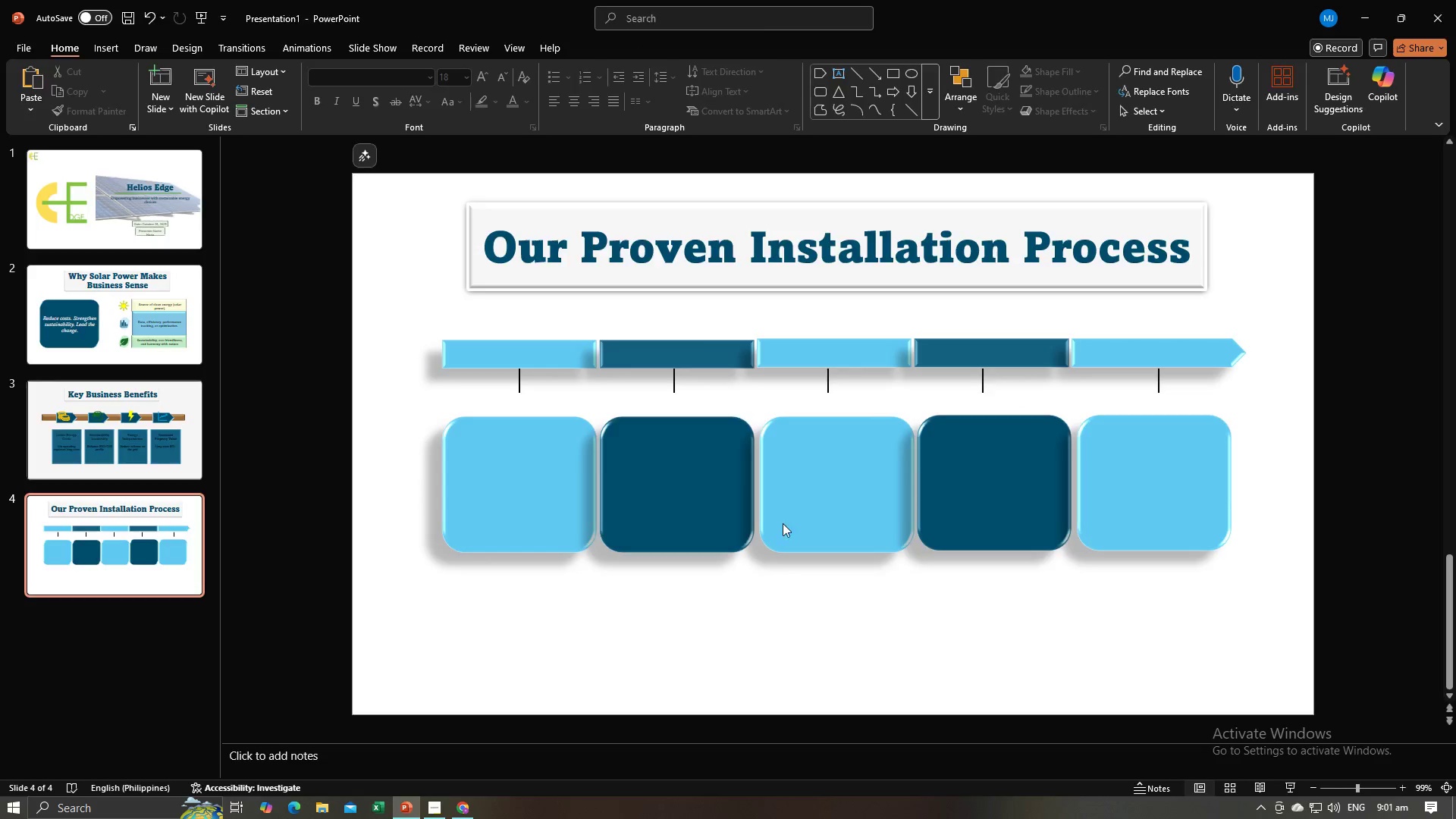 
key(Alt+Tab)
 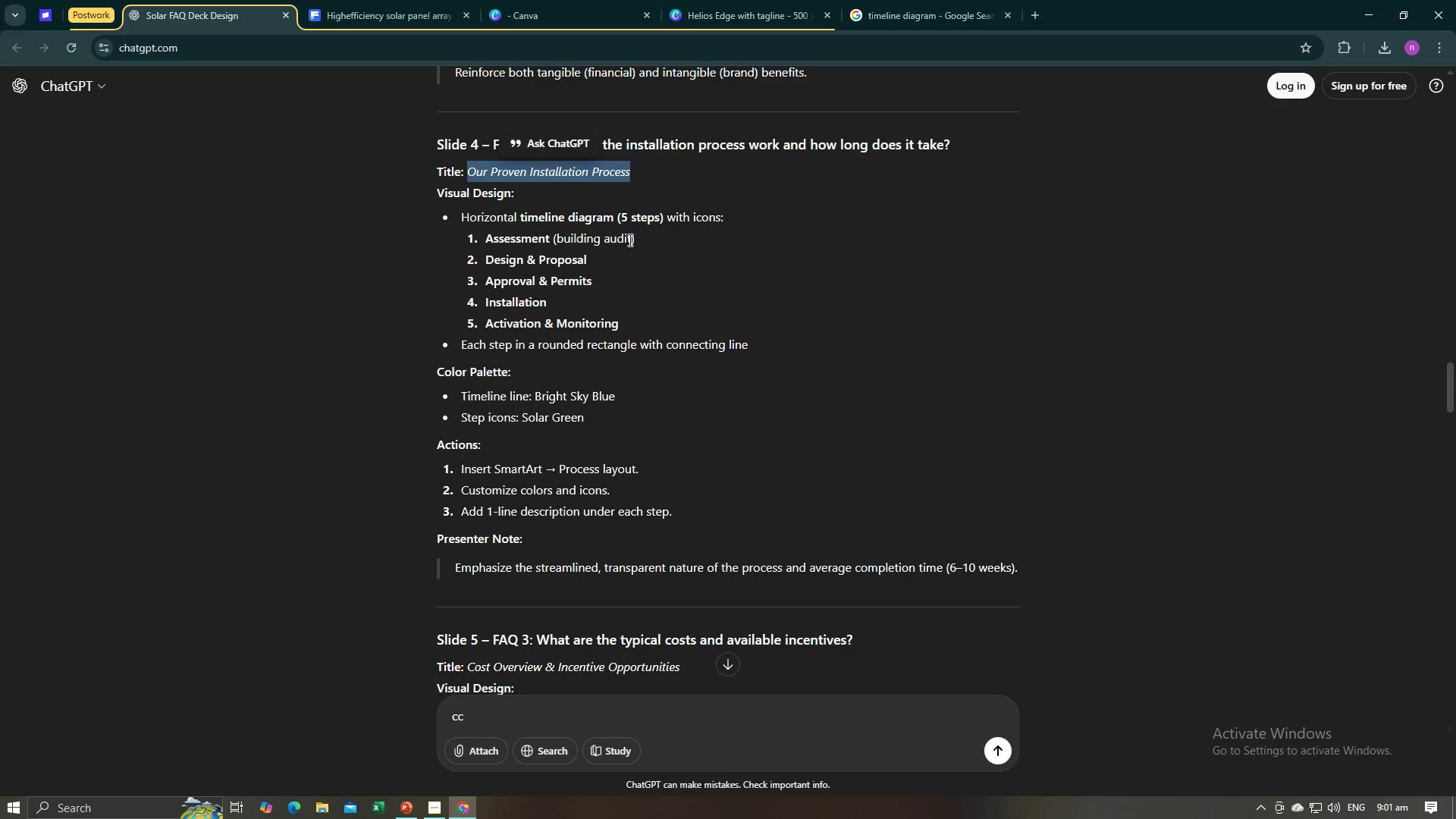 
left_click_drag(start_coordinate=[635, 240], to_coordinate=[484, 243])
 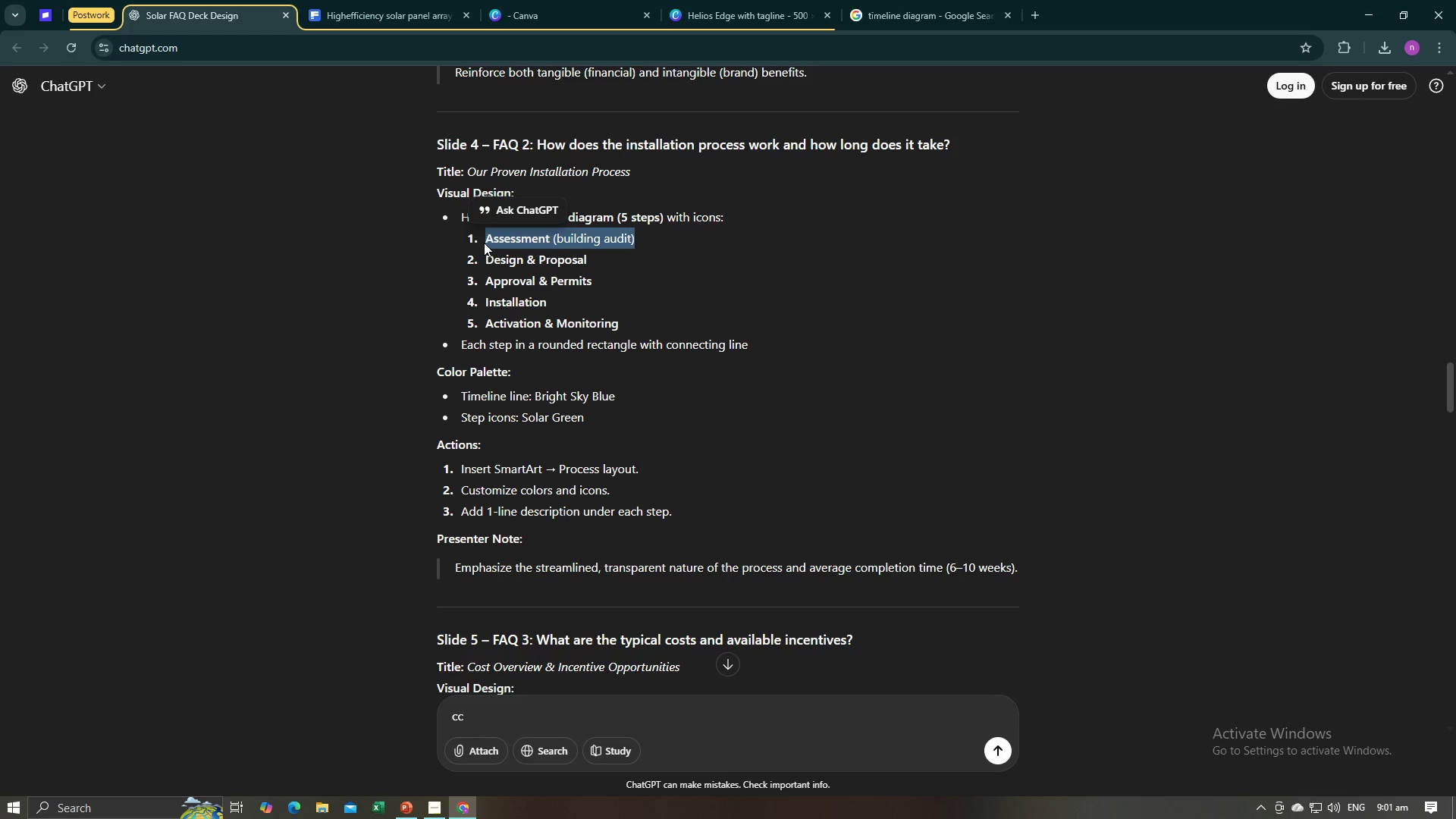 
key(Control+C)
 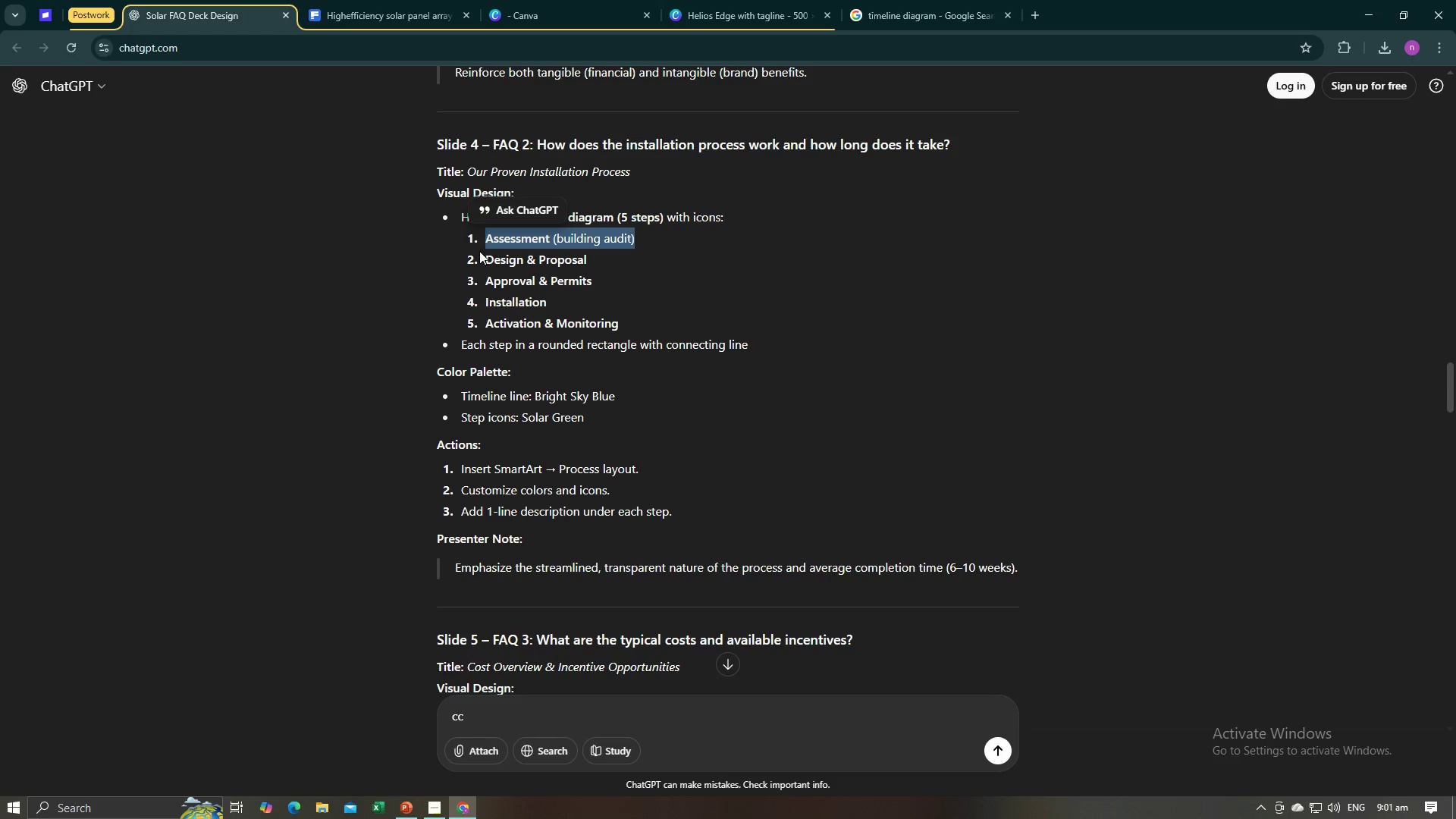 
key(Alt+AltLeft)
 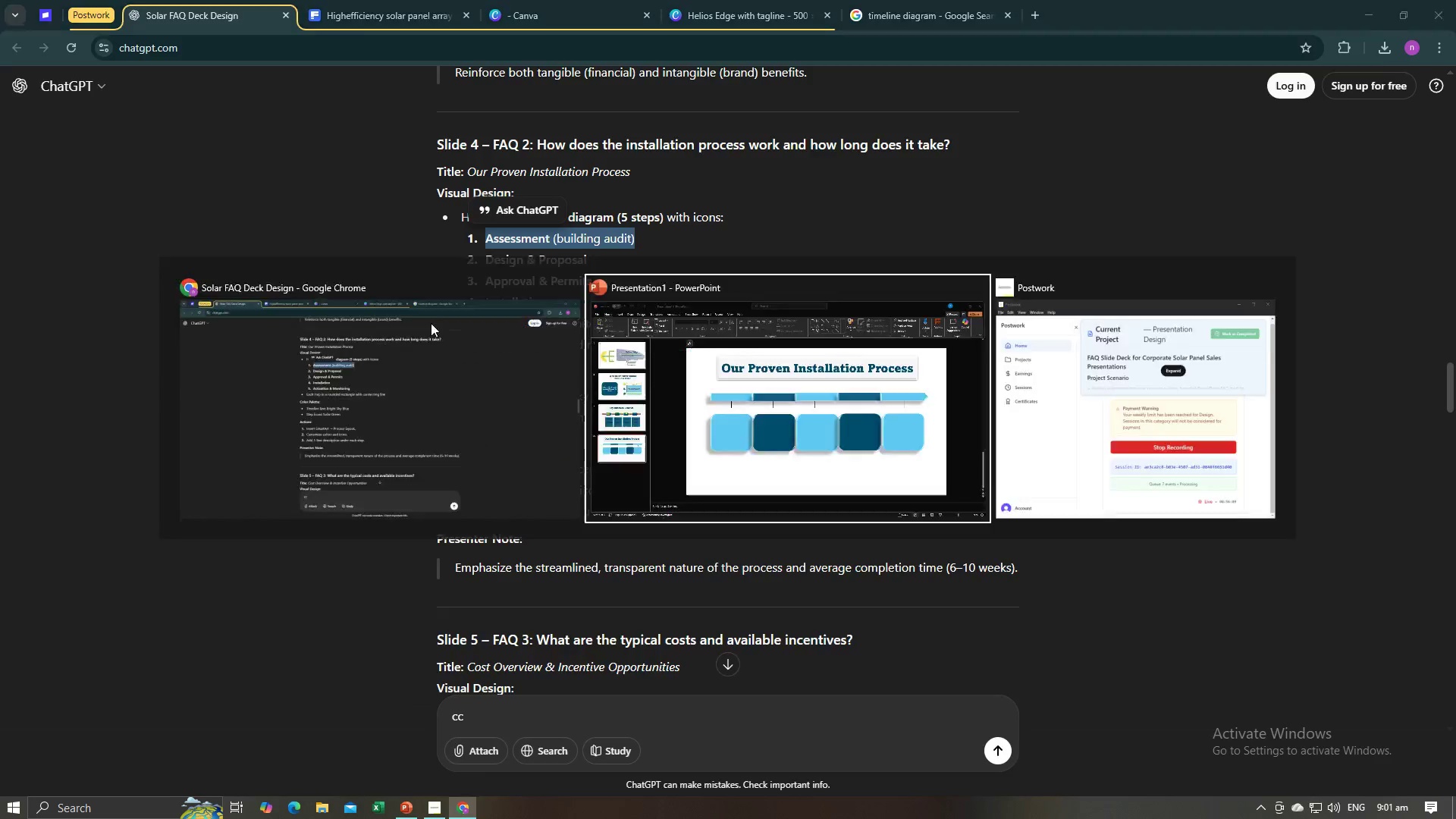 
key(Alt+Tab)
 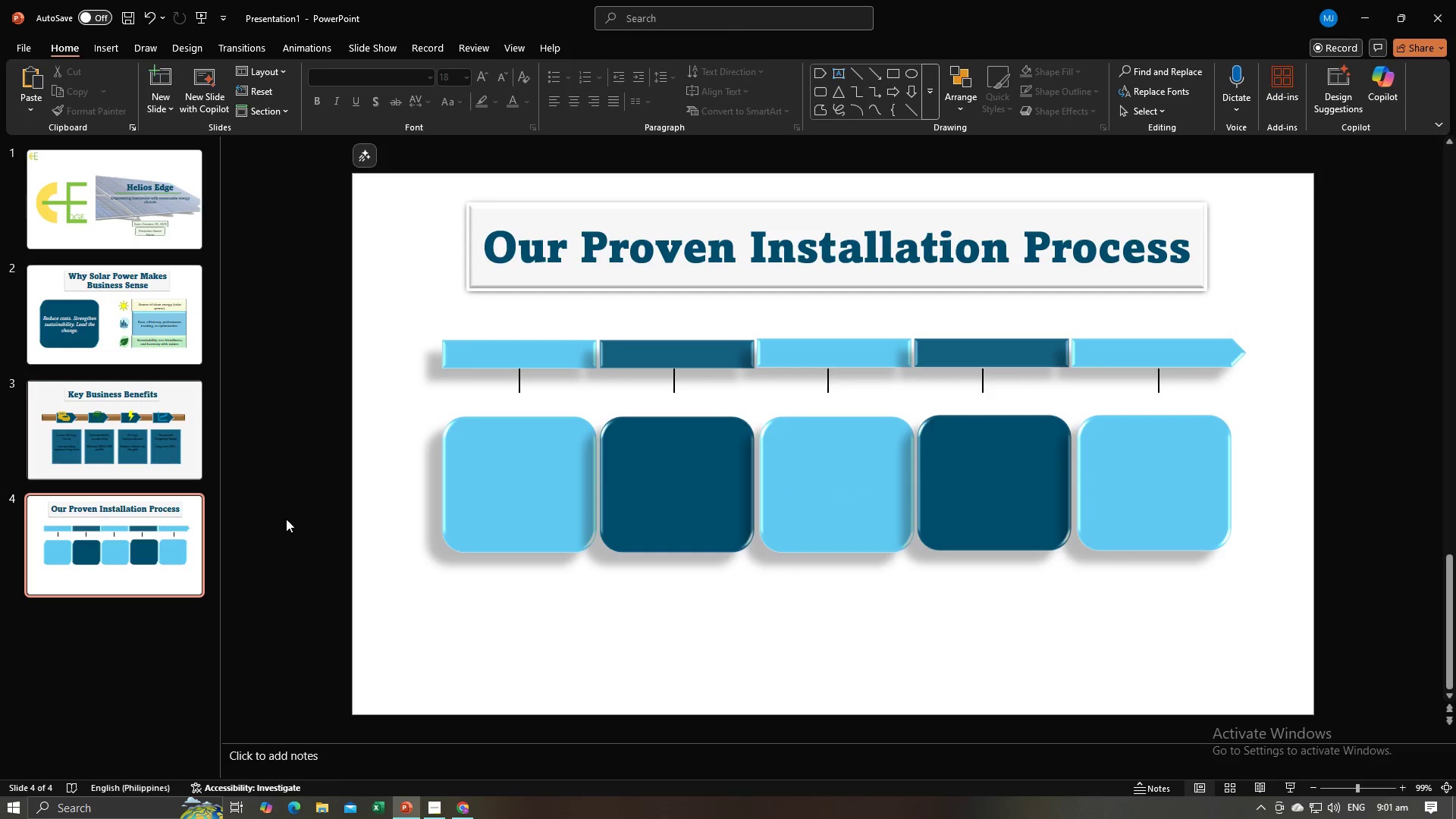 
left_click([286, 519])
 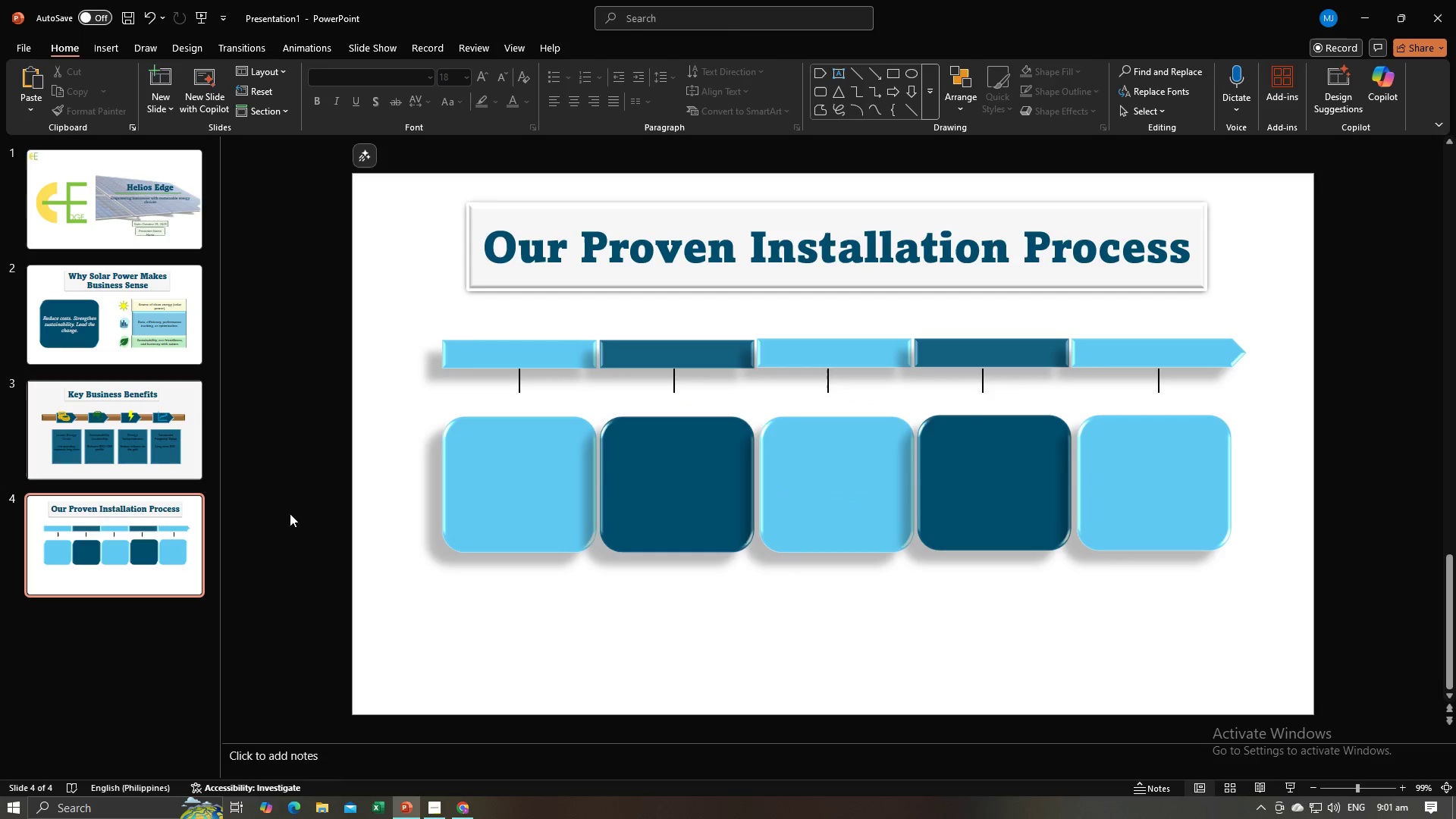 
key(Control+V)
 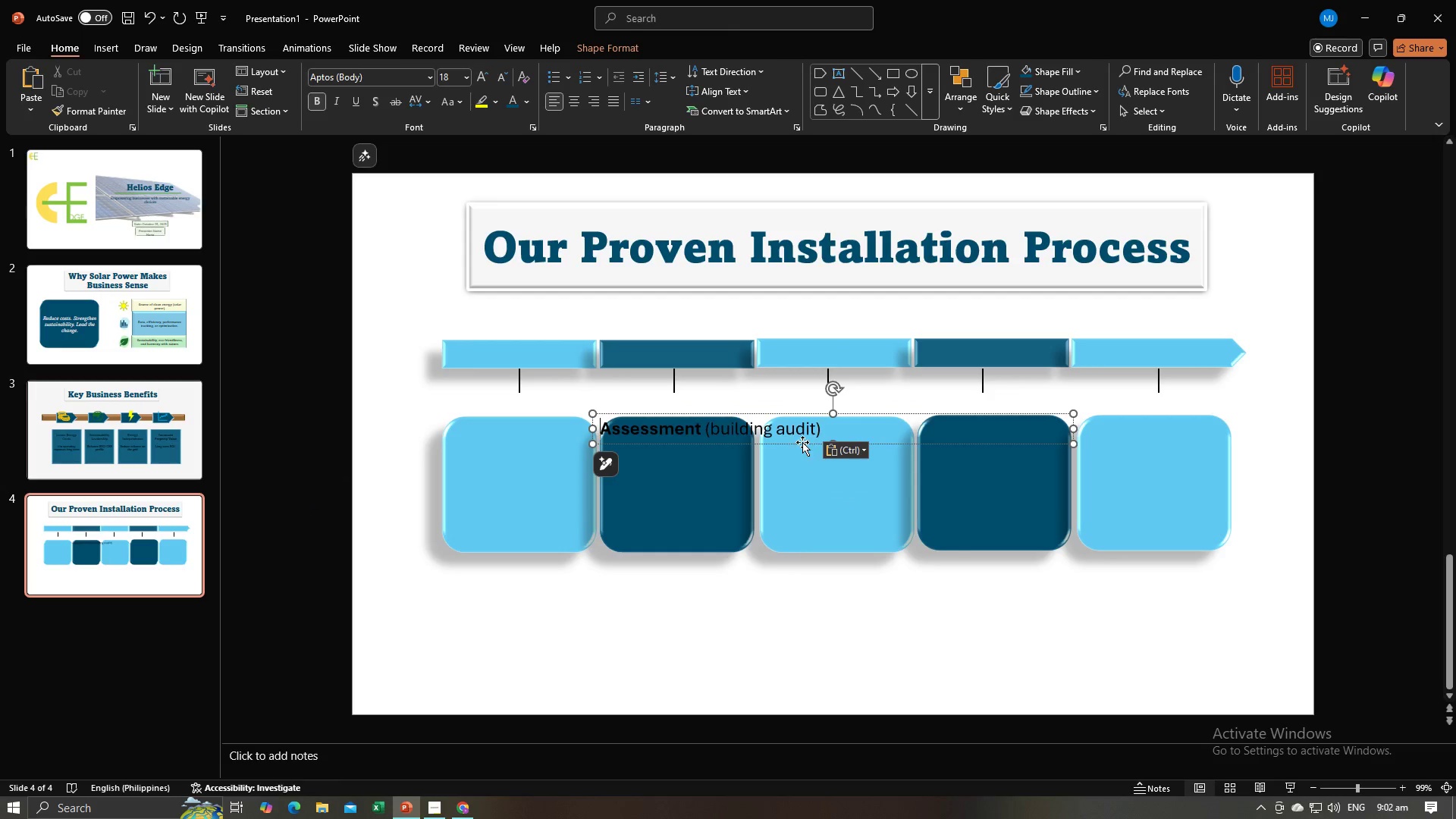 
left_click([786, 422])
 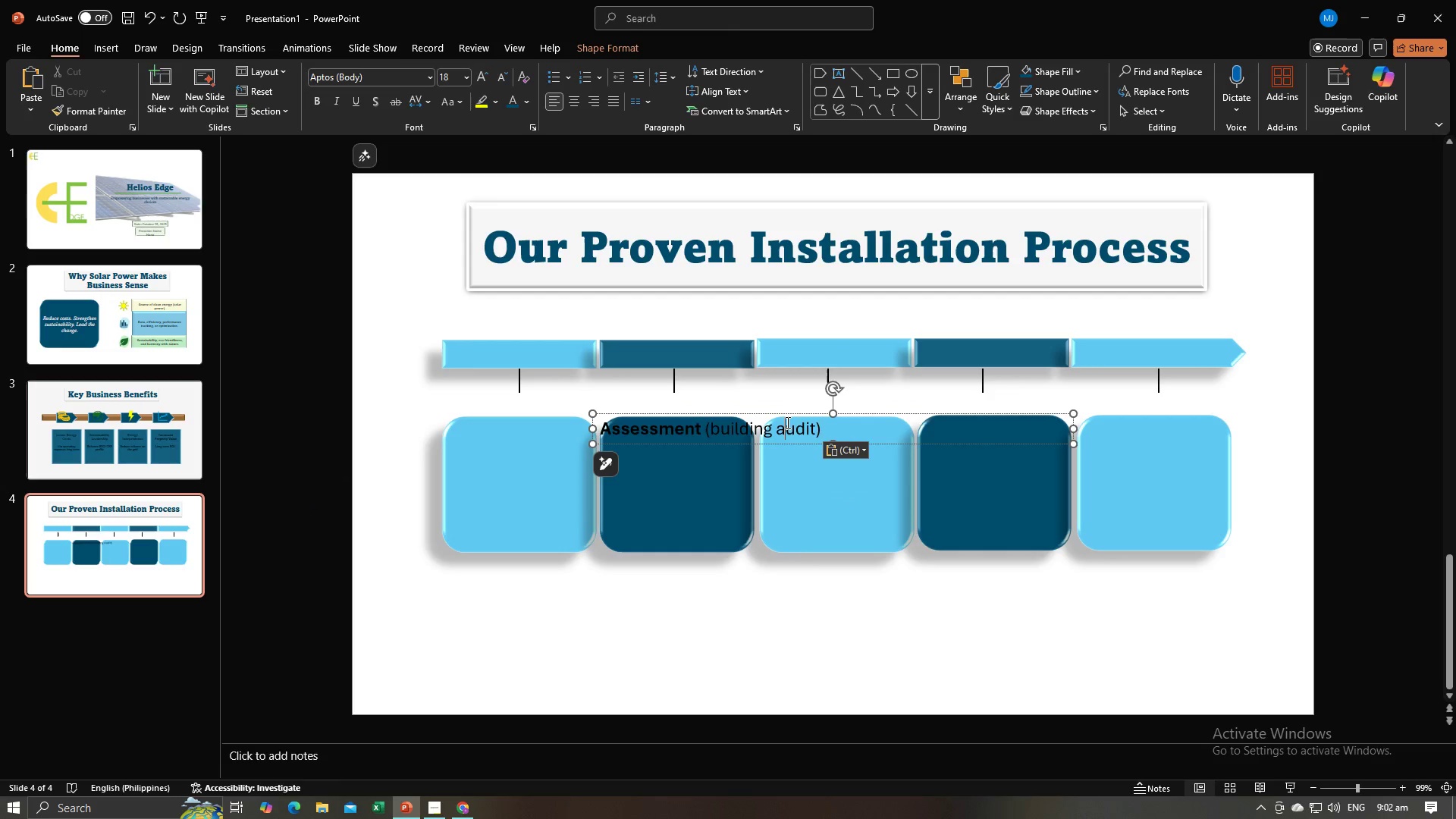 
key(Control+A)
 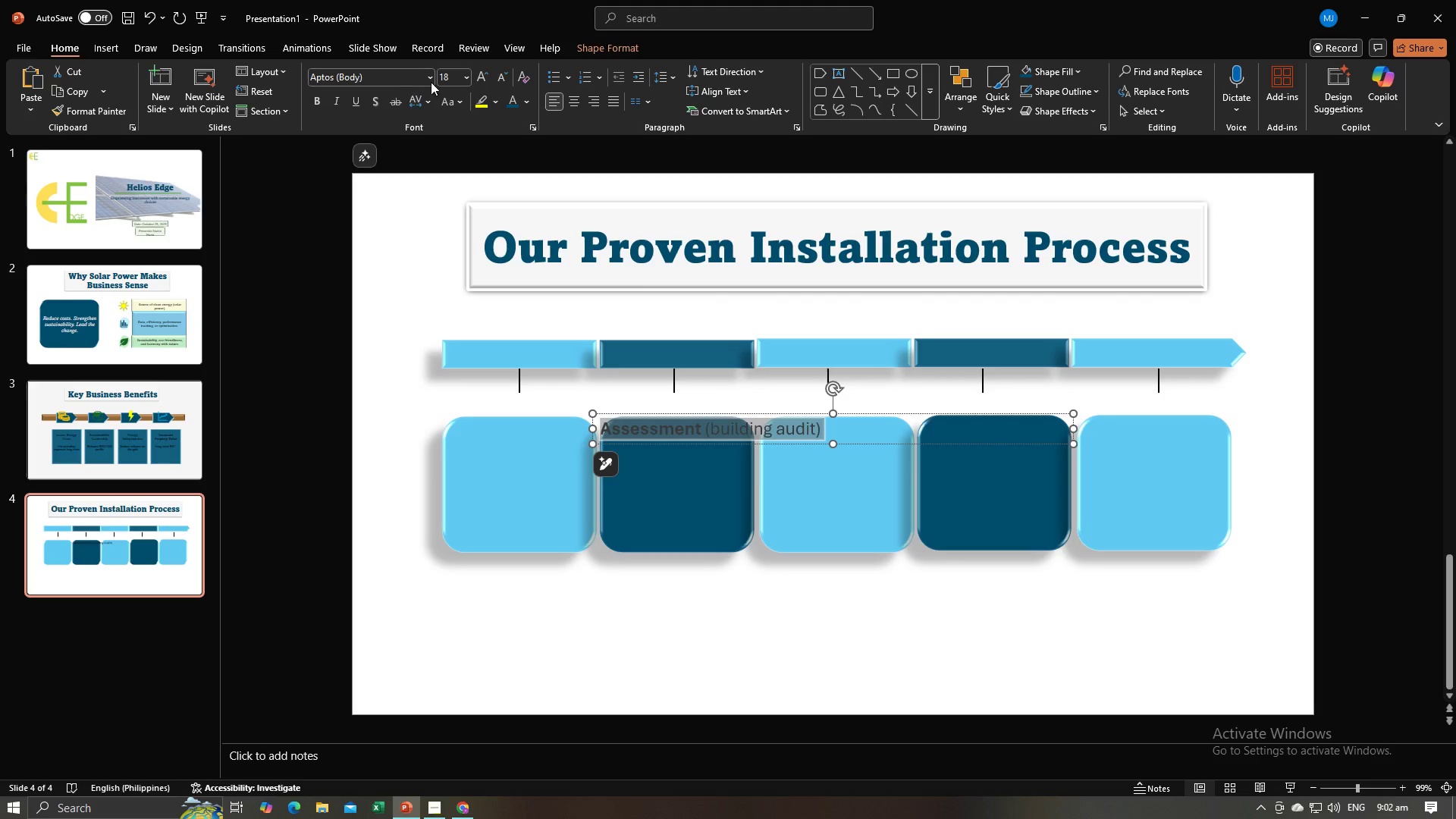 
left_click([431, 80])
 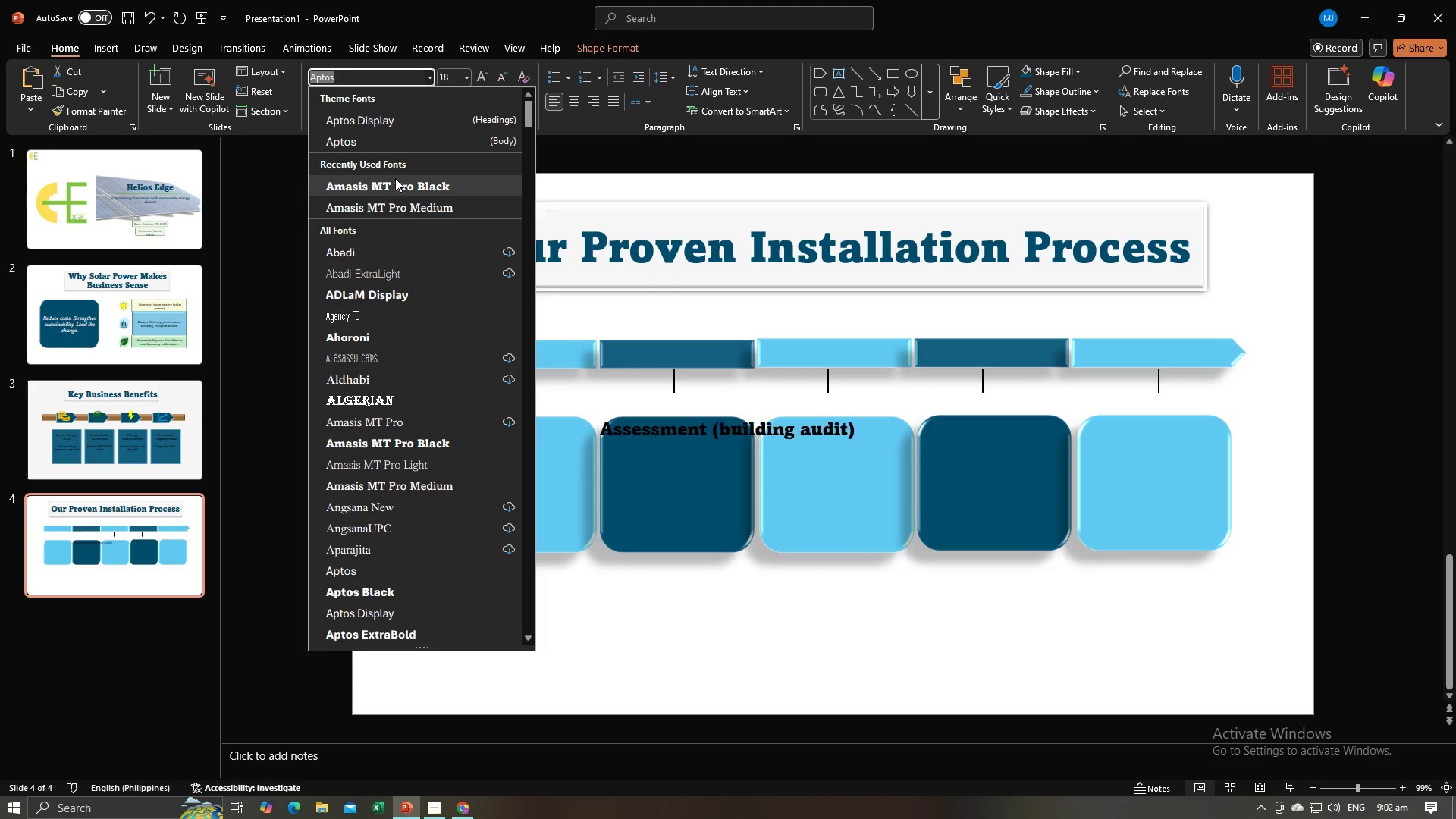 
left_click([395, 178])
 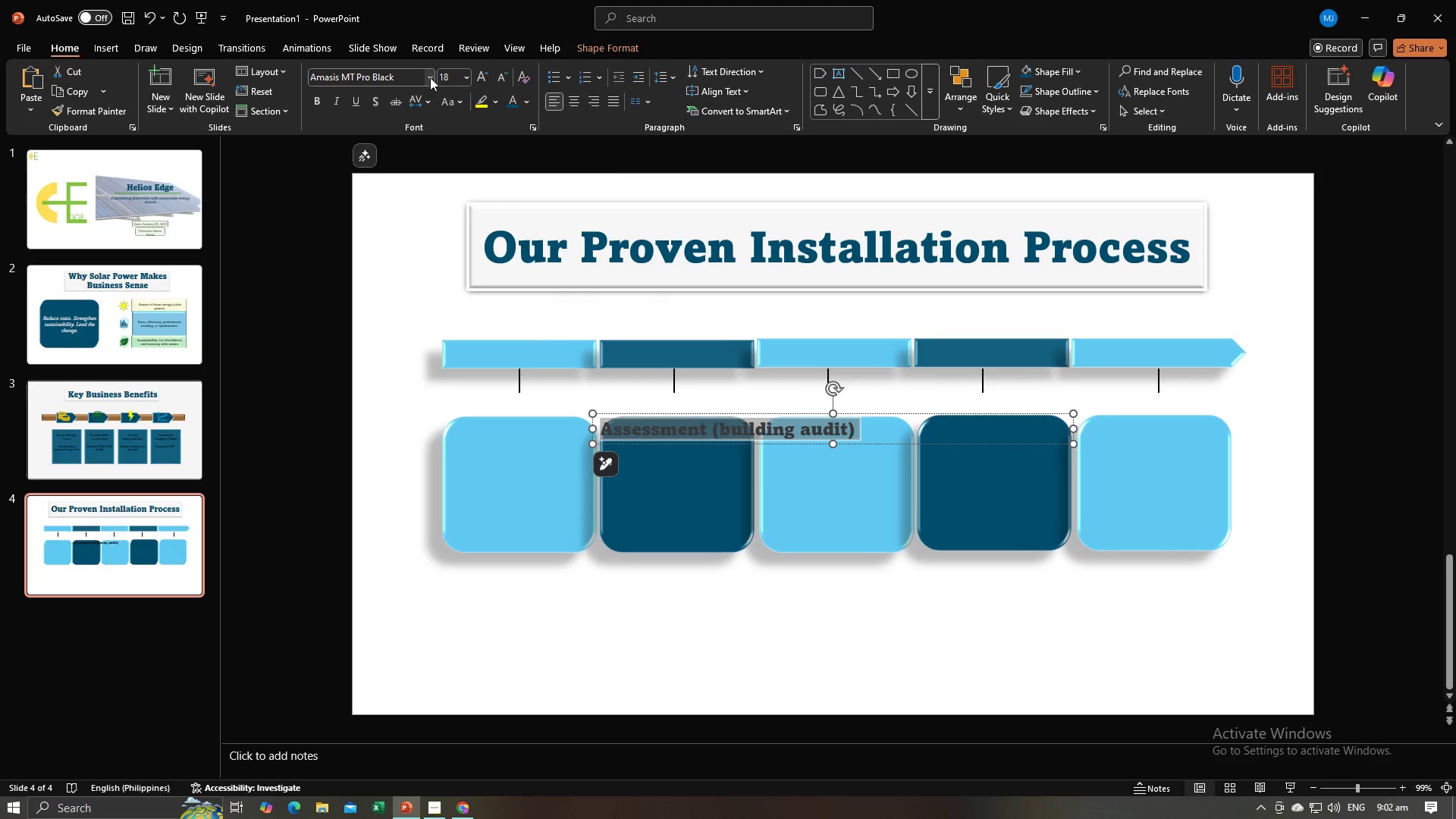 
left_click([430, 77])
 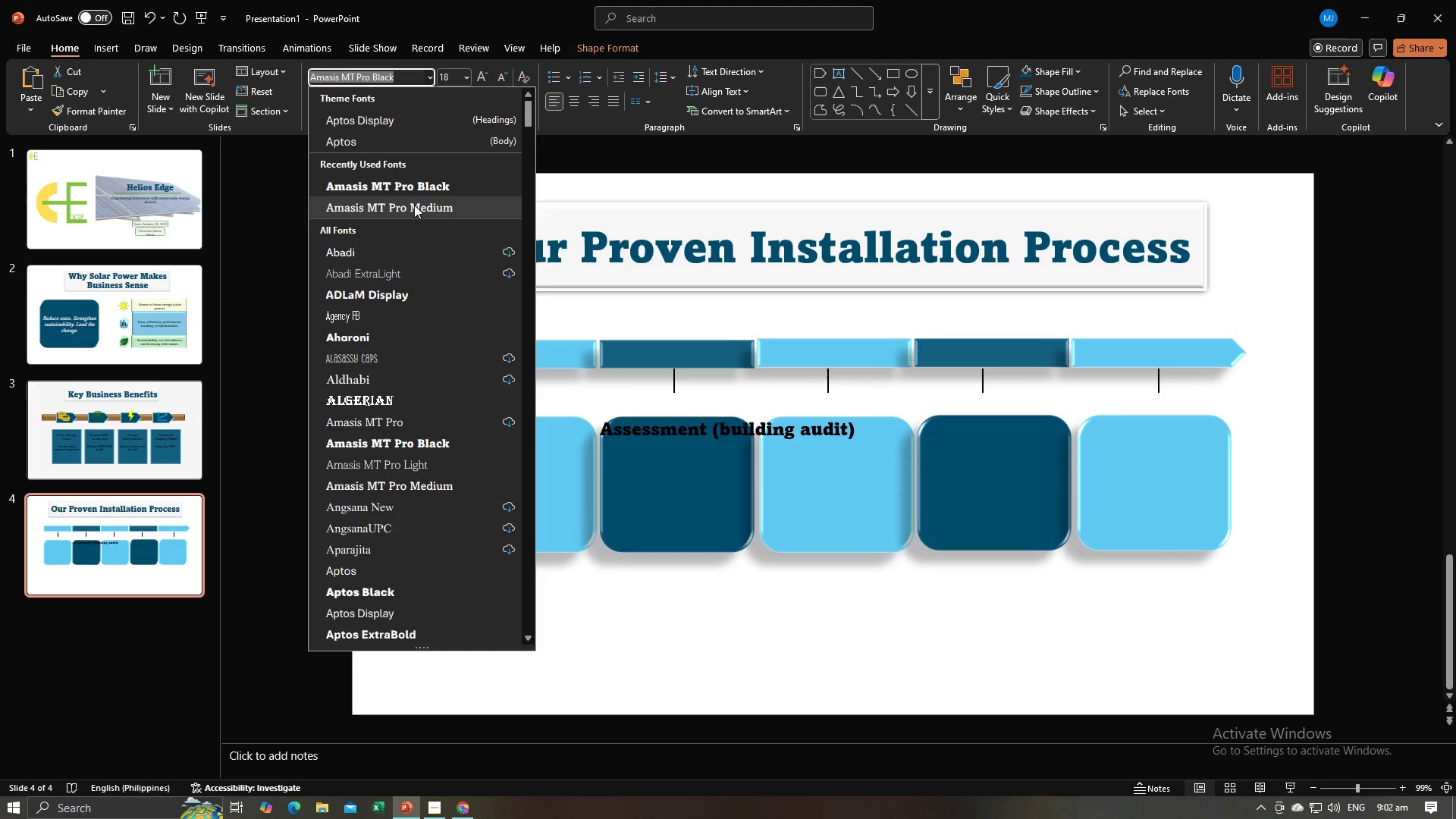 
left_click([414, 205])
 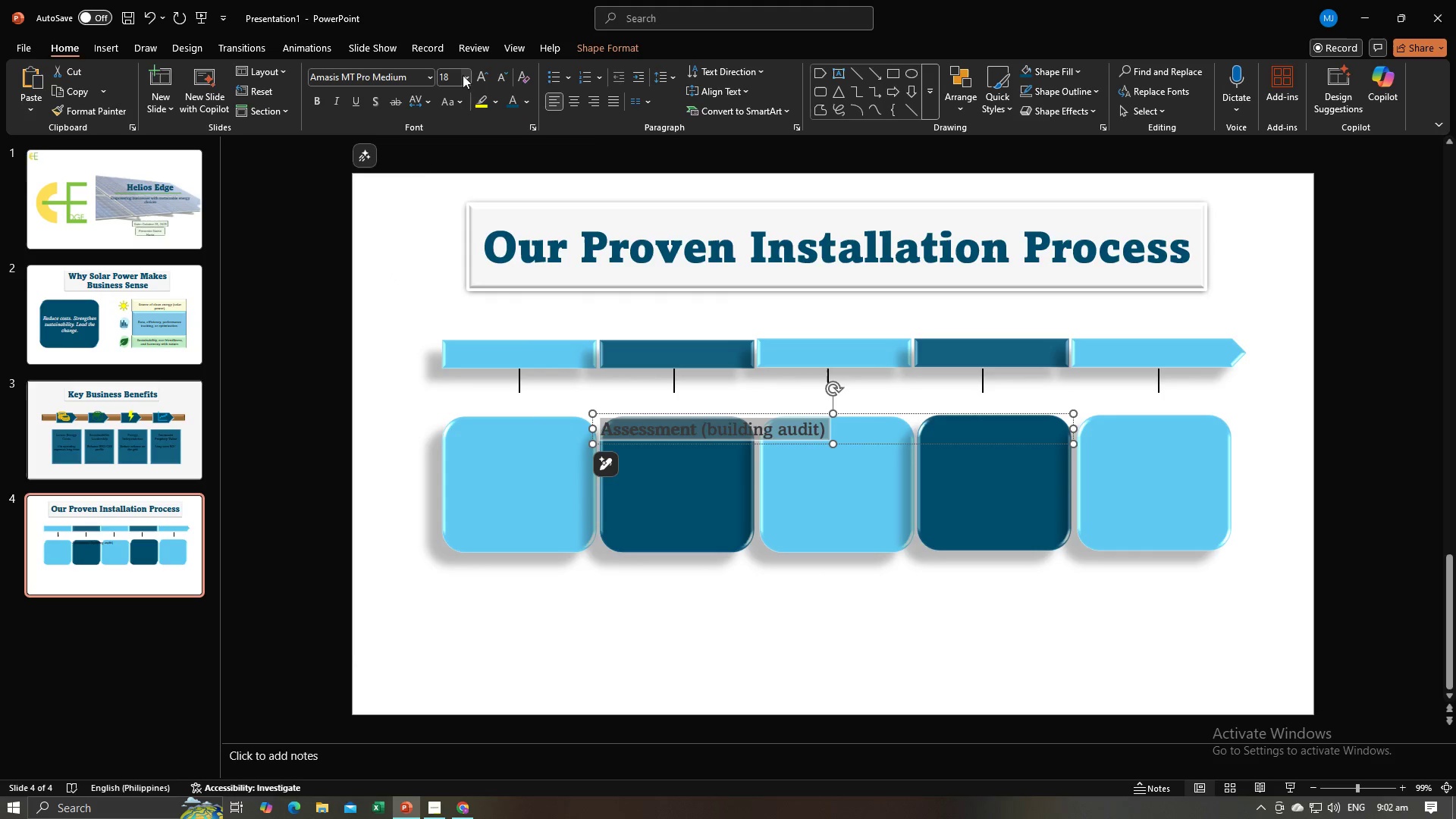 
left_click([463, 75])
 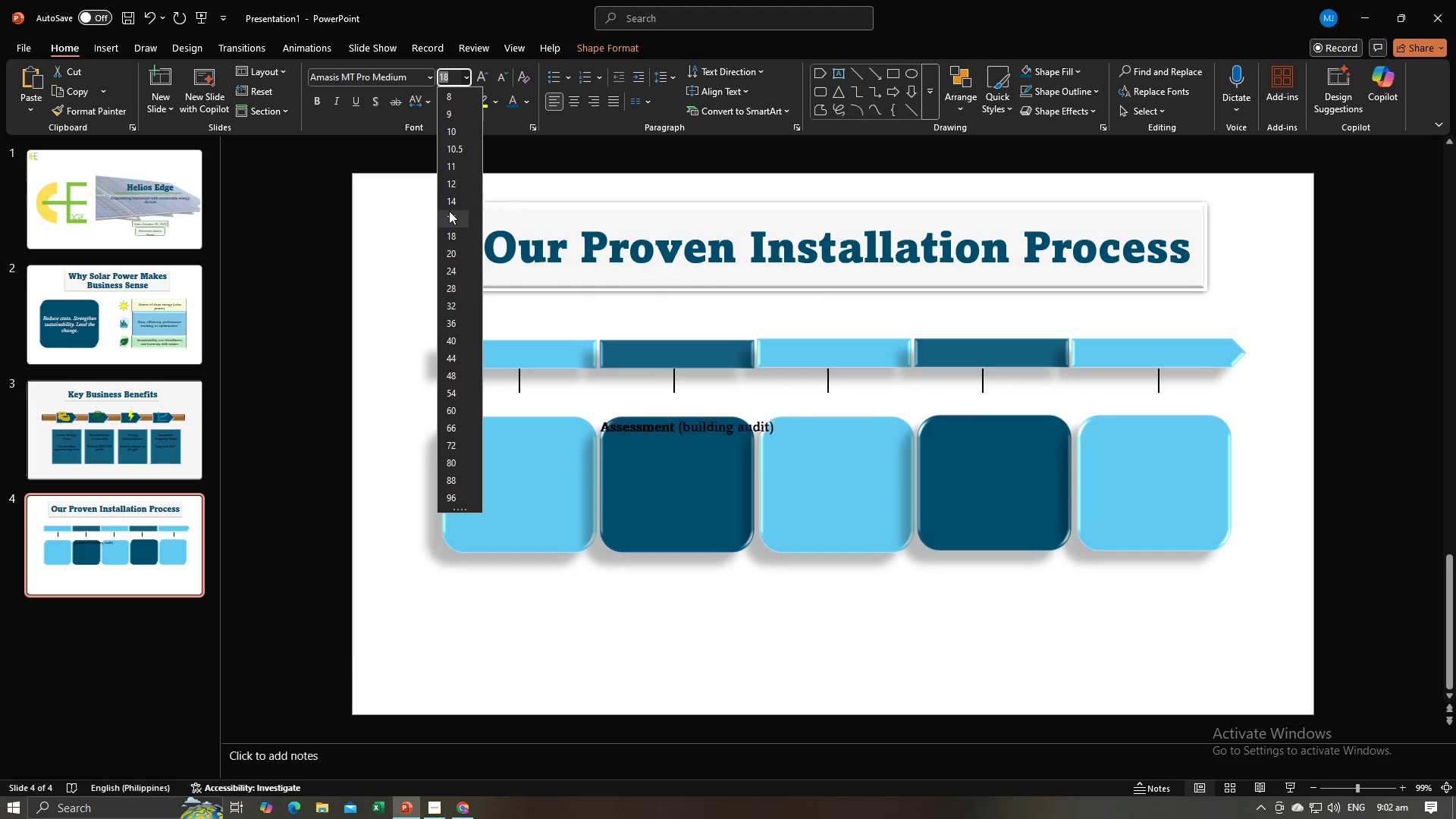 
left_click([449, 211])
 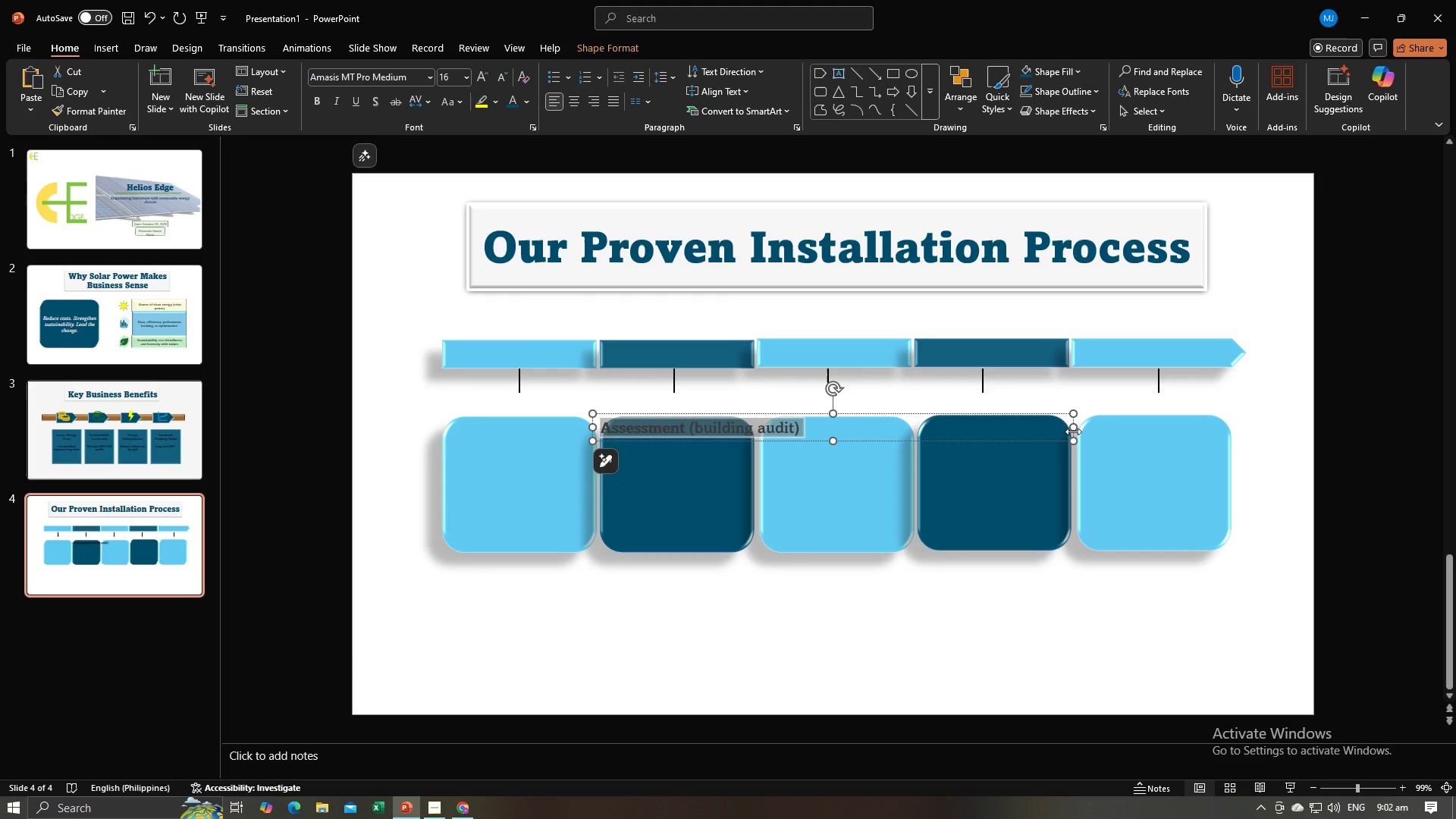 
left_click_drag(start_coordinate=[1073, 431], to_coordinate=[739, 450])
 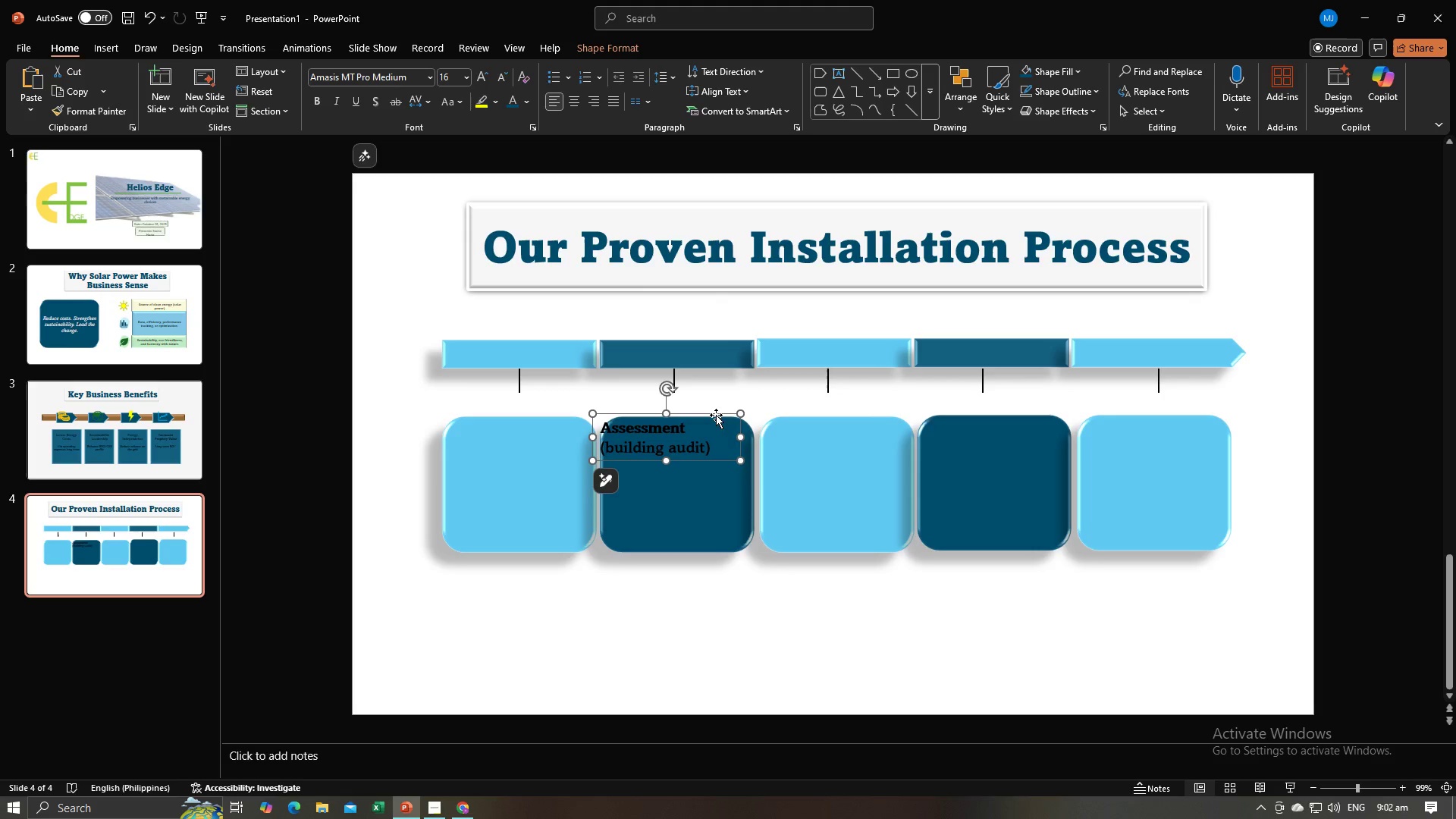 
left_click_drag(start_coordinate=[716, 415], to_coordinate=[571, 450])
 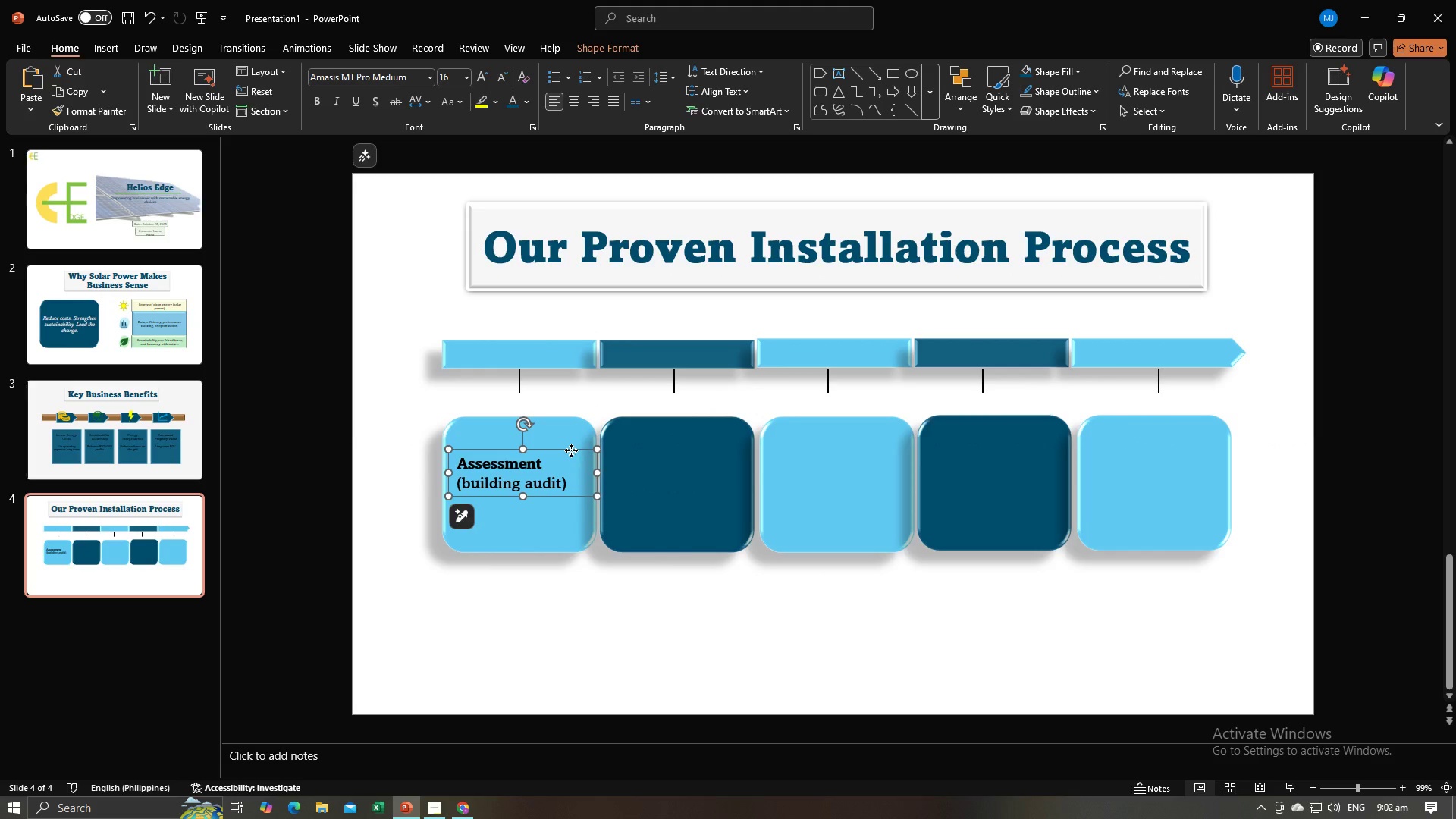 
left_click_drag(start_coordinate=[571, 450], to_coordinate=[566, 451])
 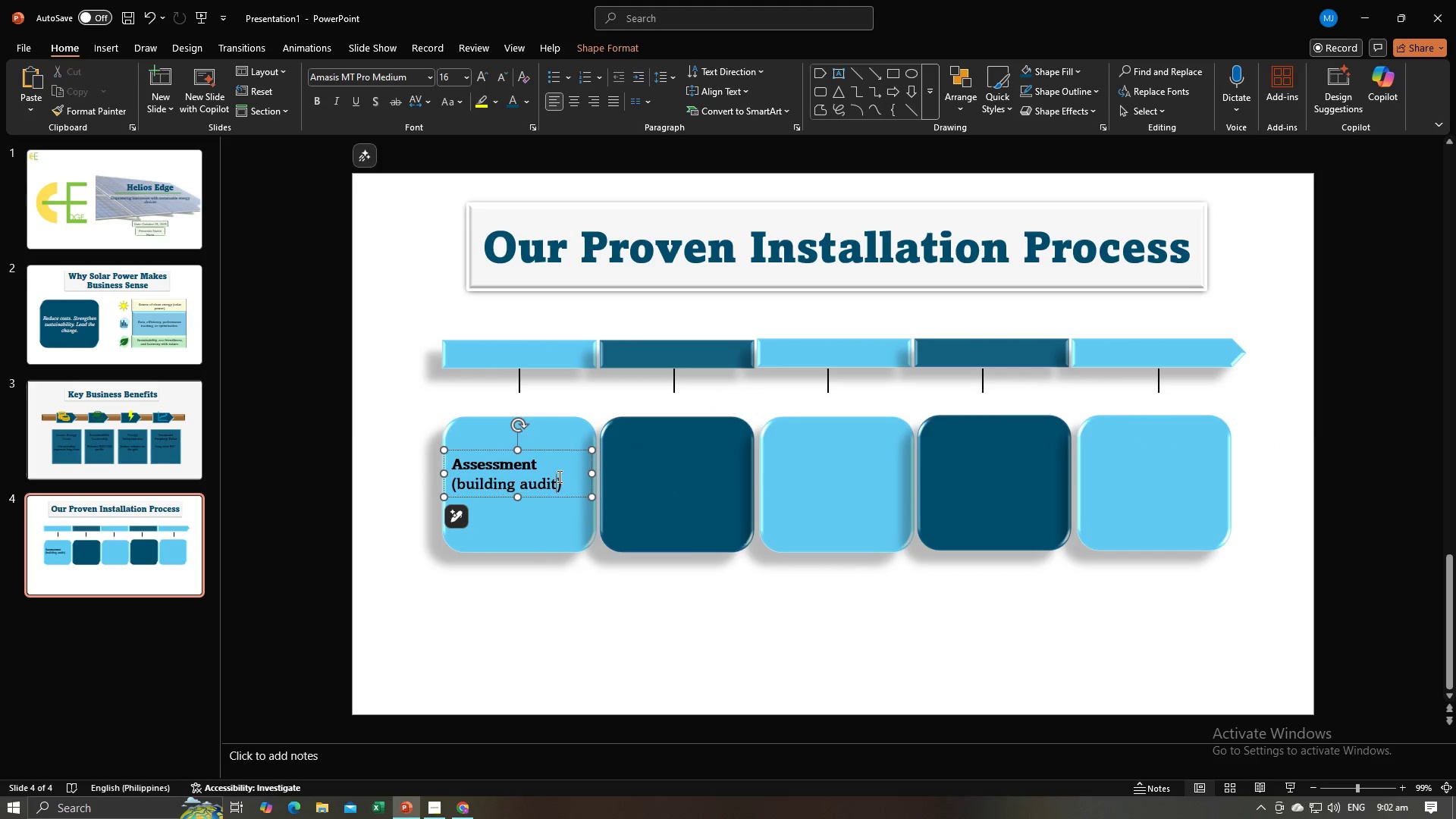 
left_click([558, 476])
 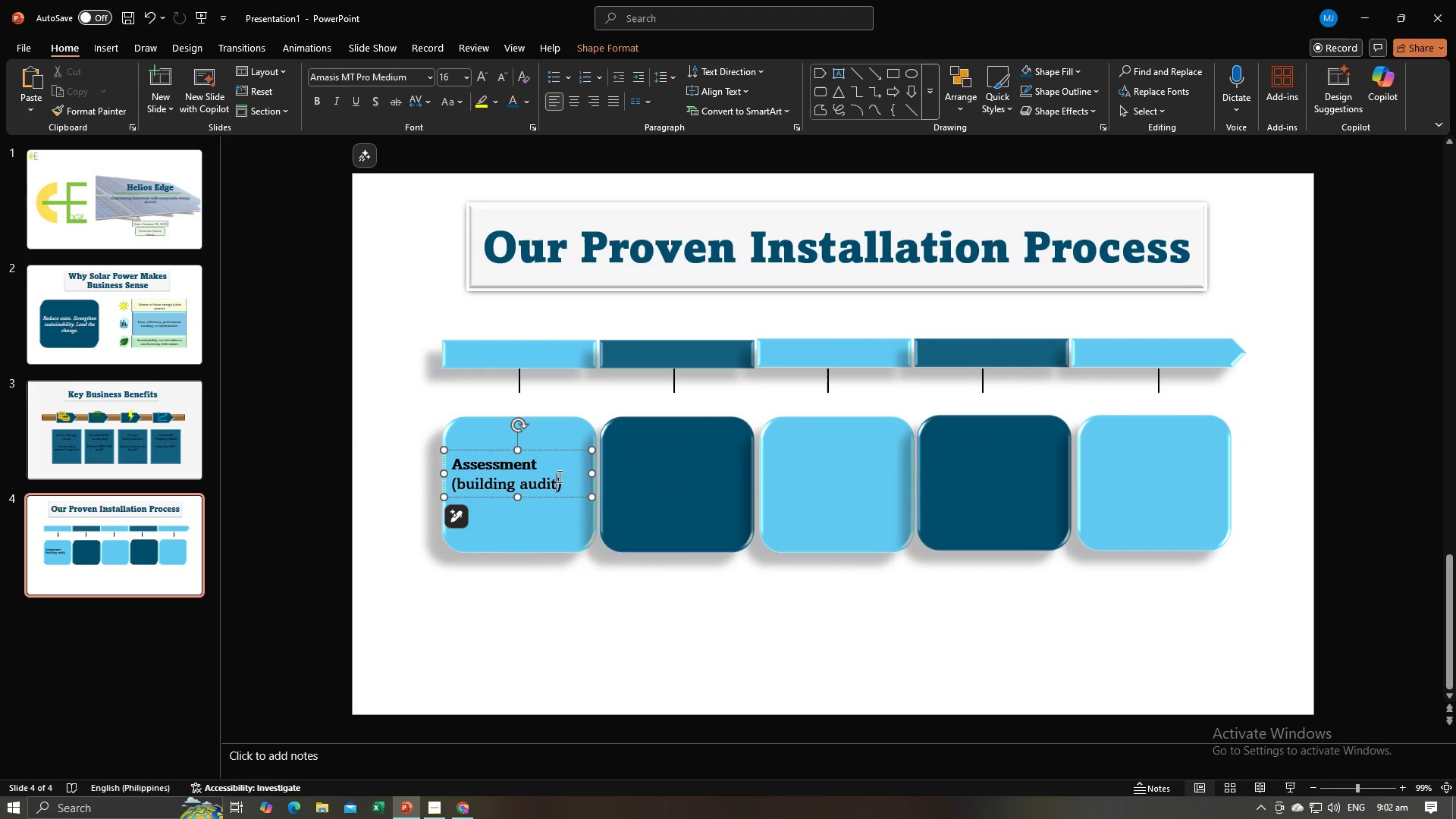 
key(Control+A)
 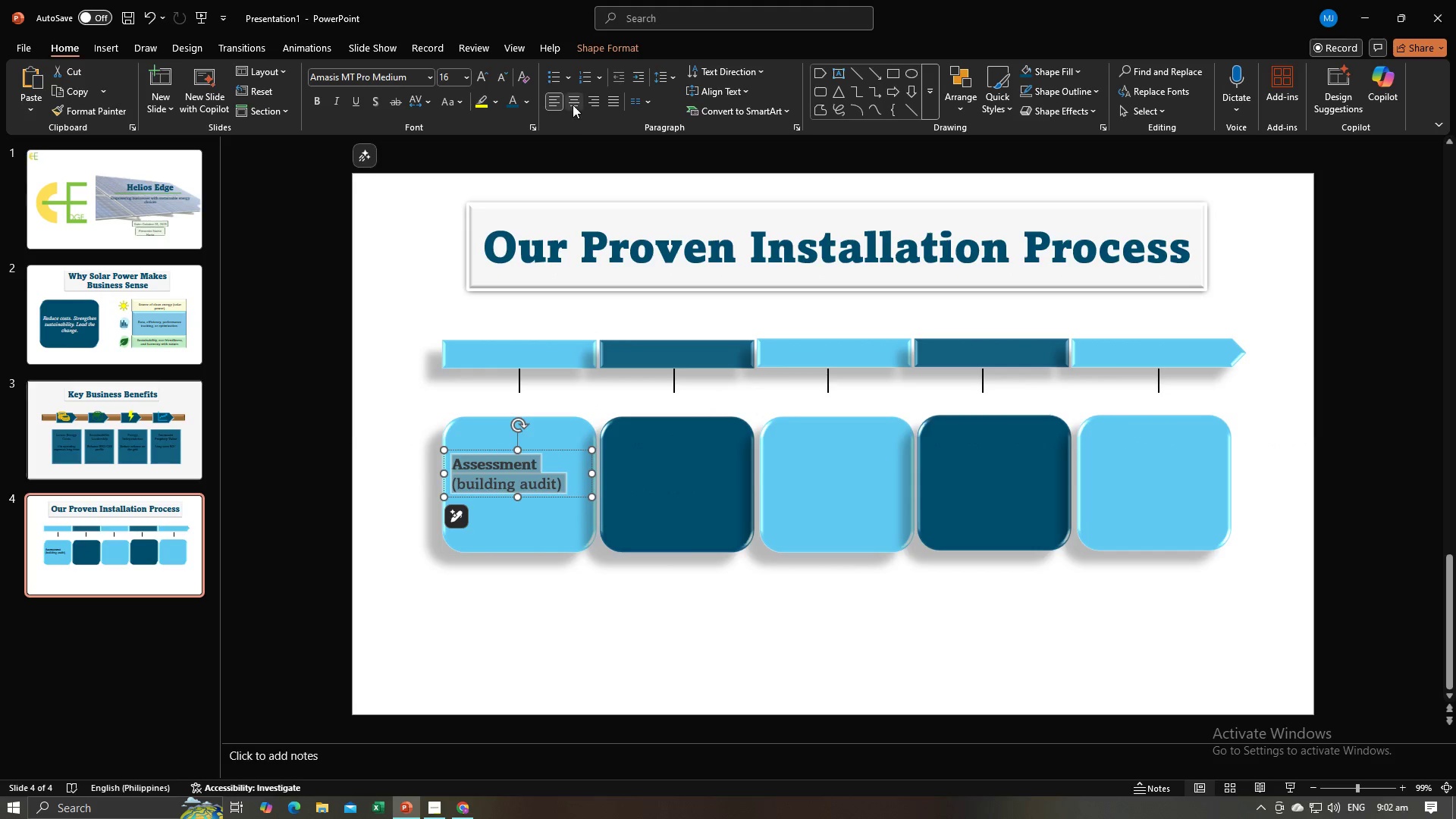 
left_click([573, 105])
 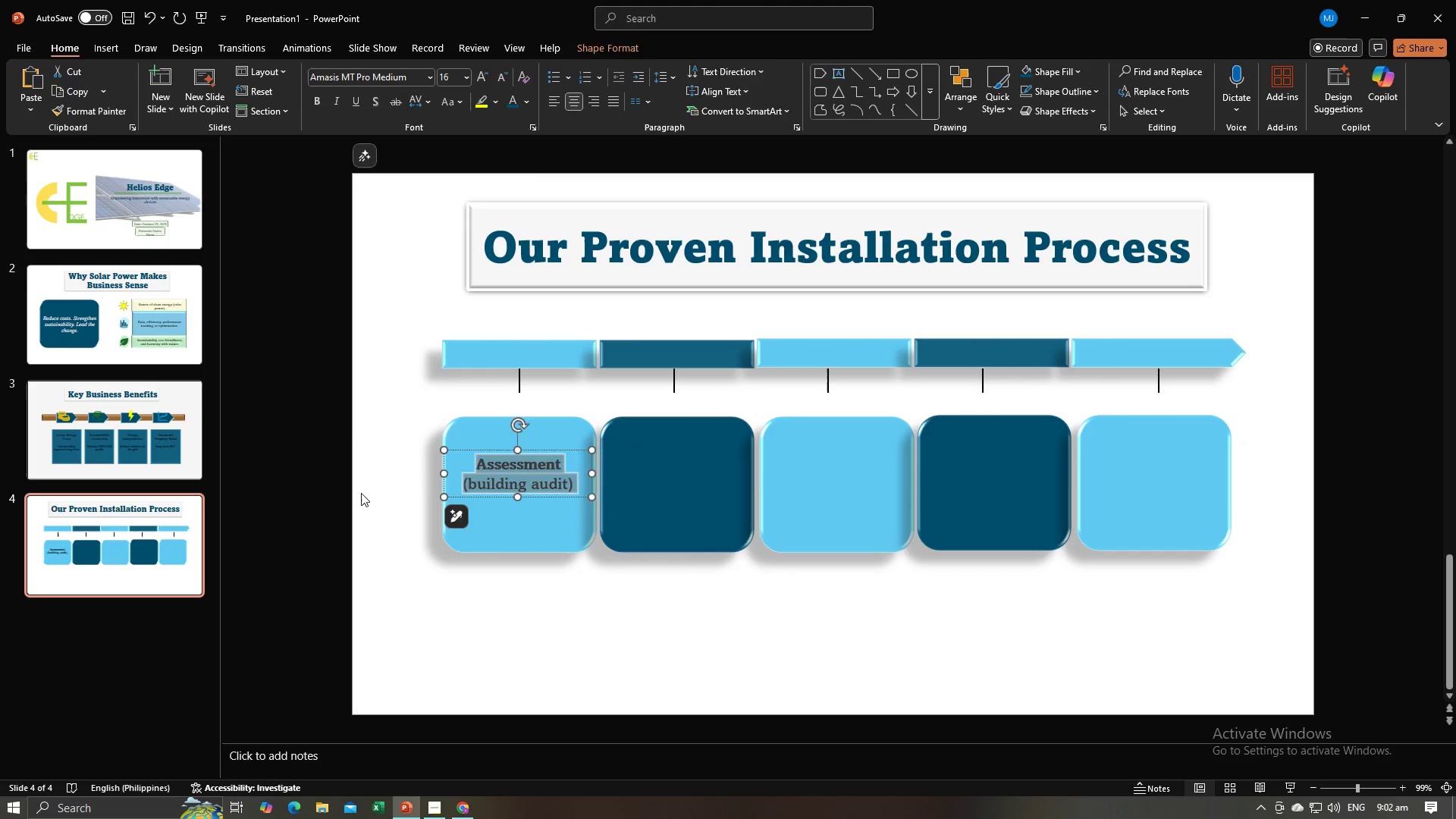 
left_click([361, 493])
 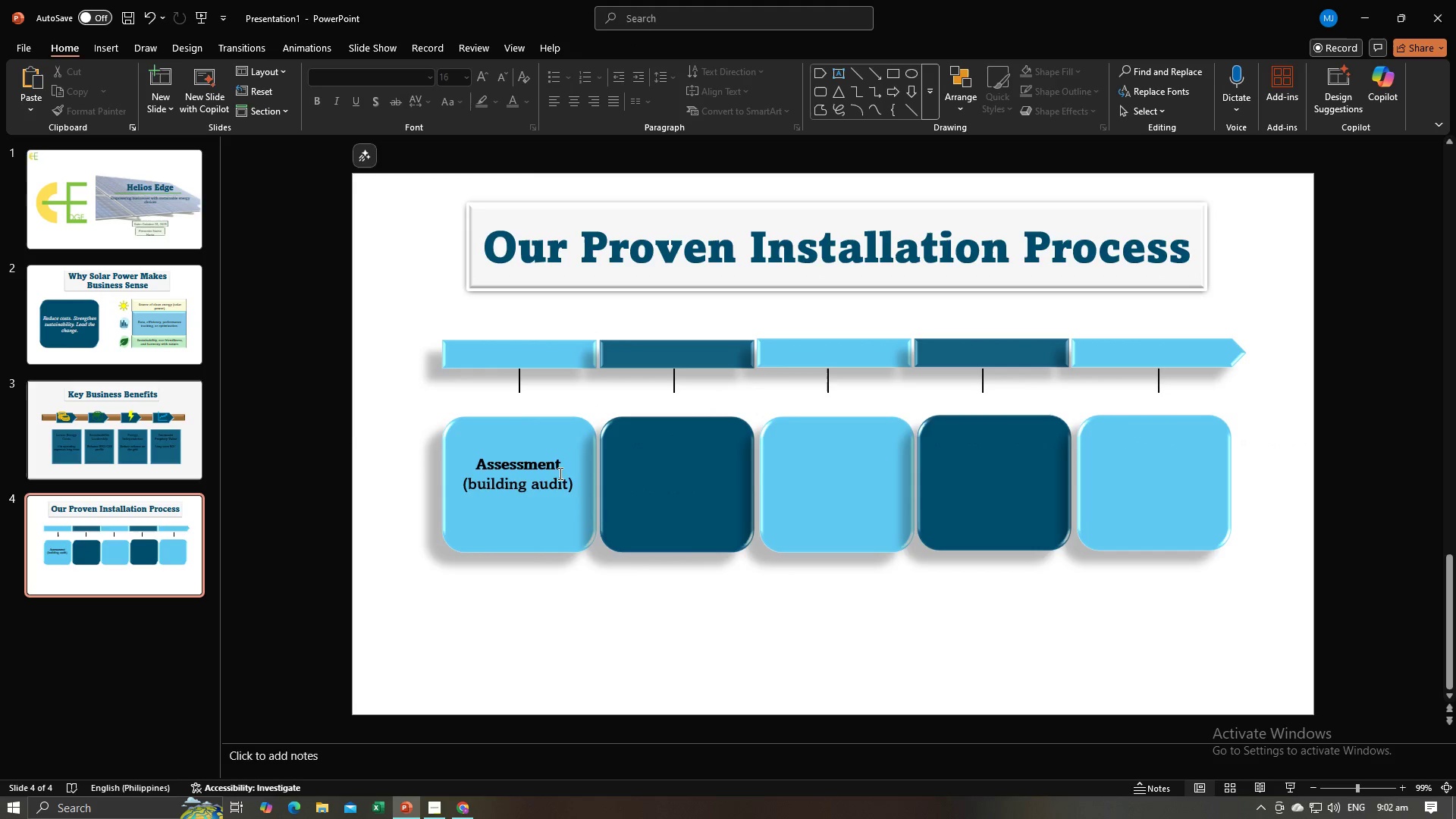 
key(Alt+AltLeft)
 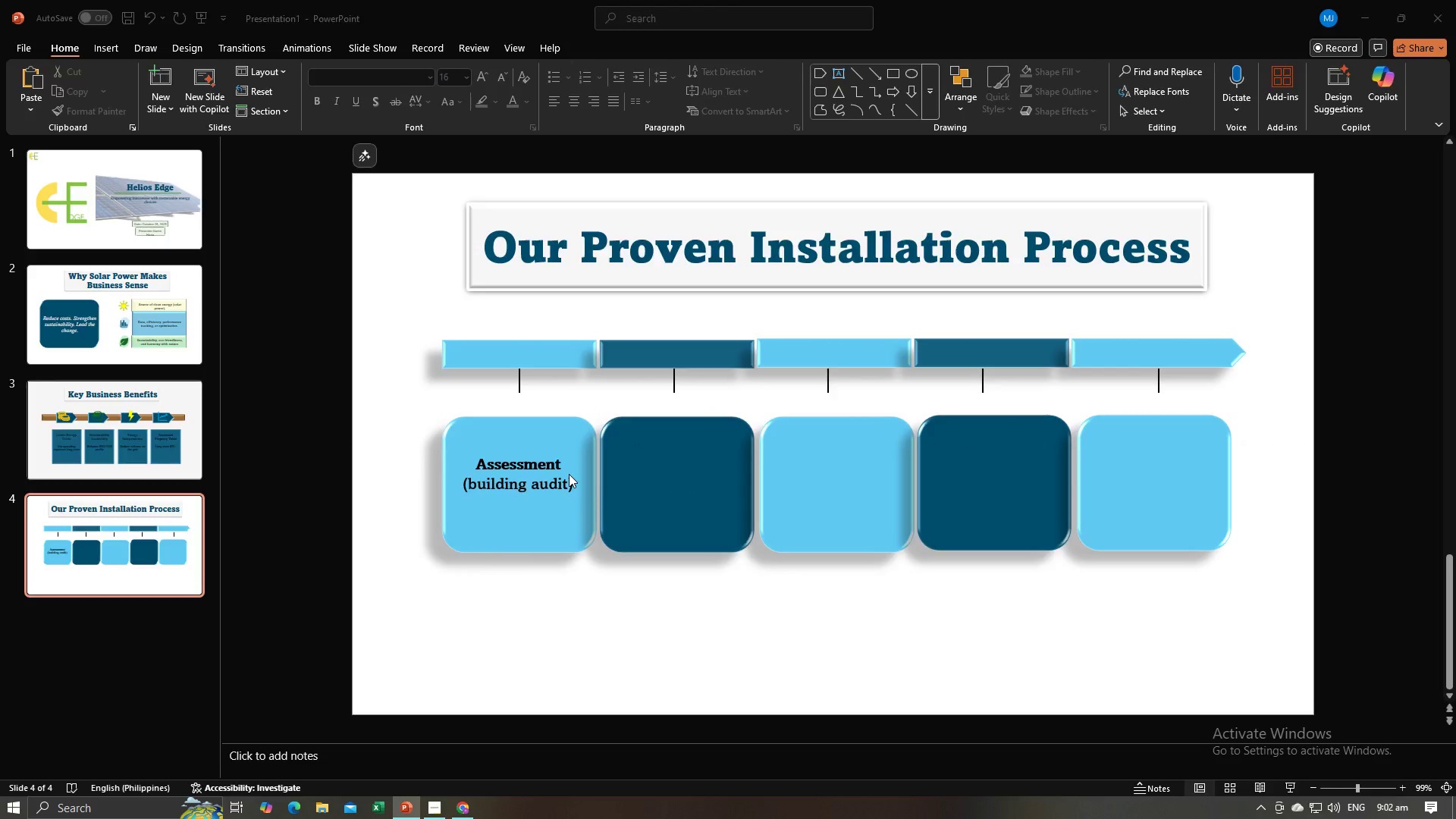 
key(Alt+Tab)
 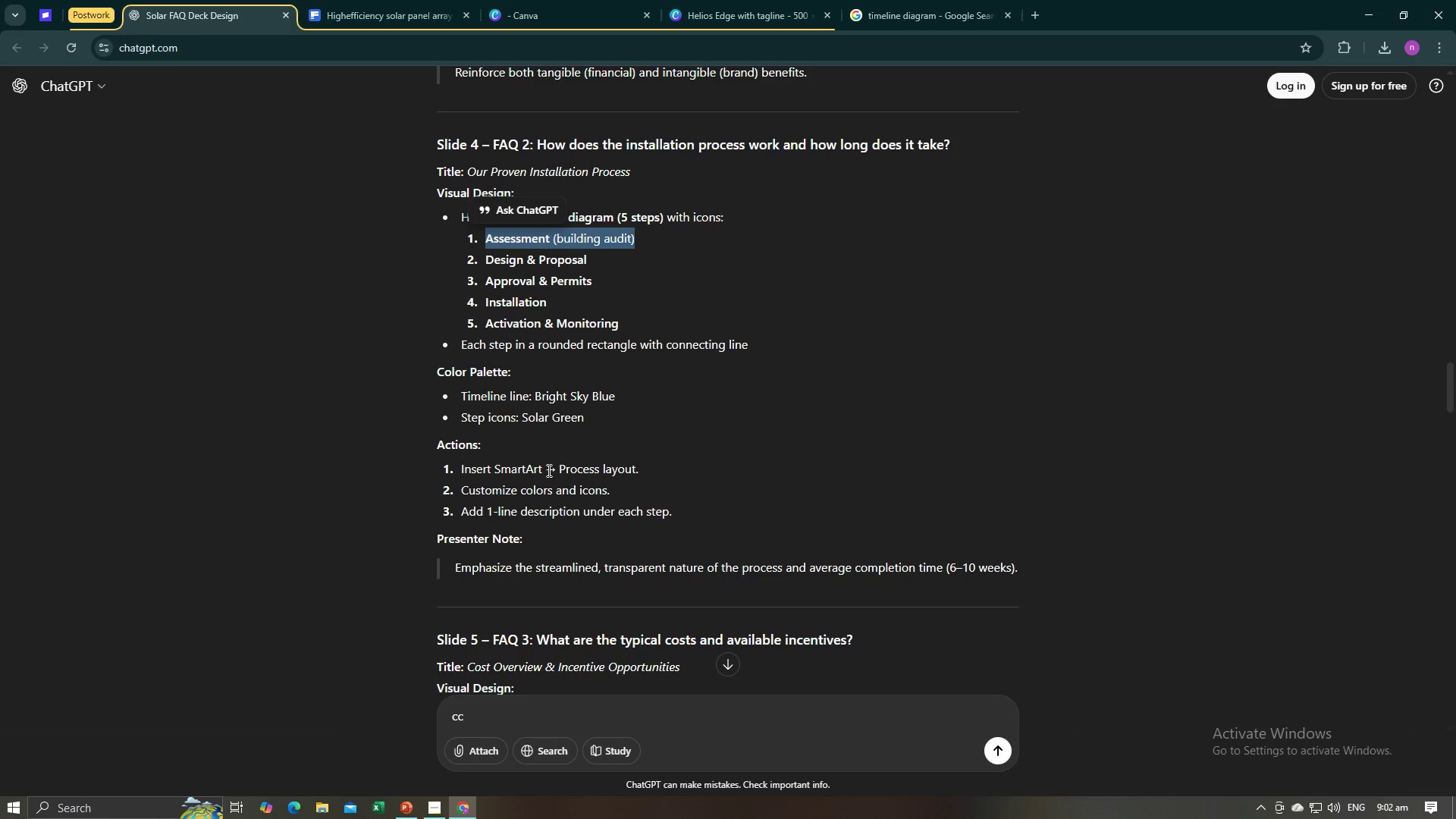 
key(Alt+AltLeft)
 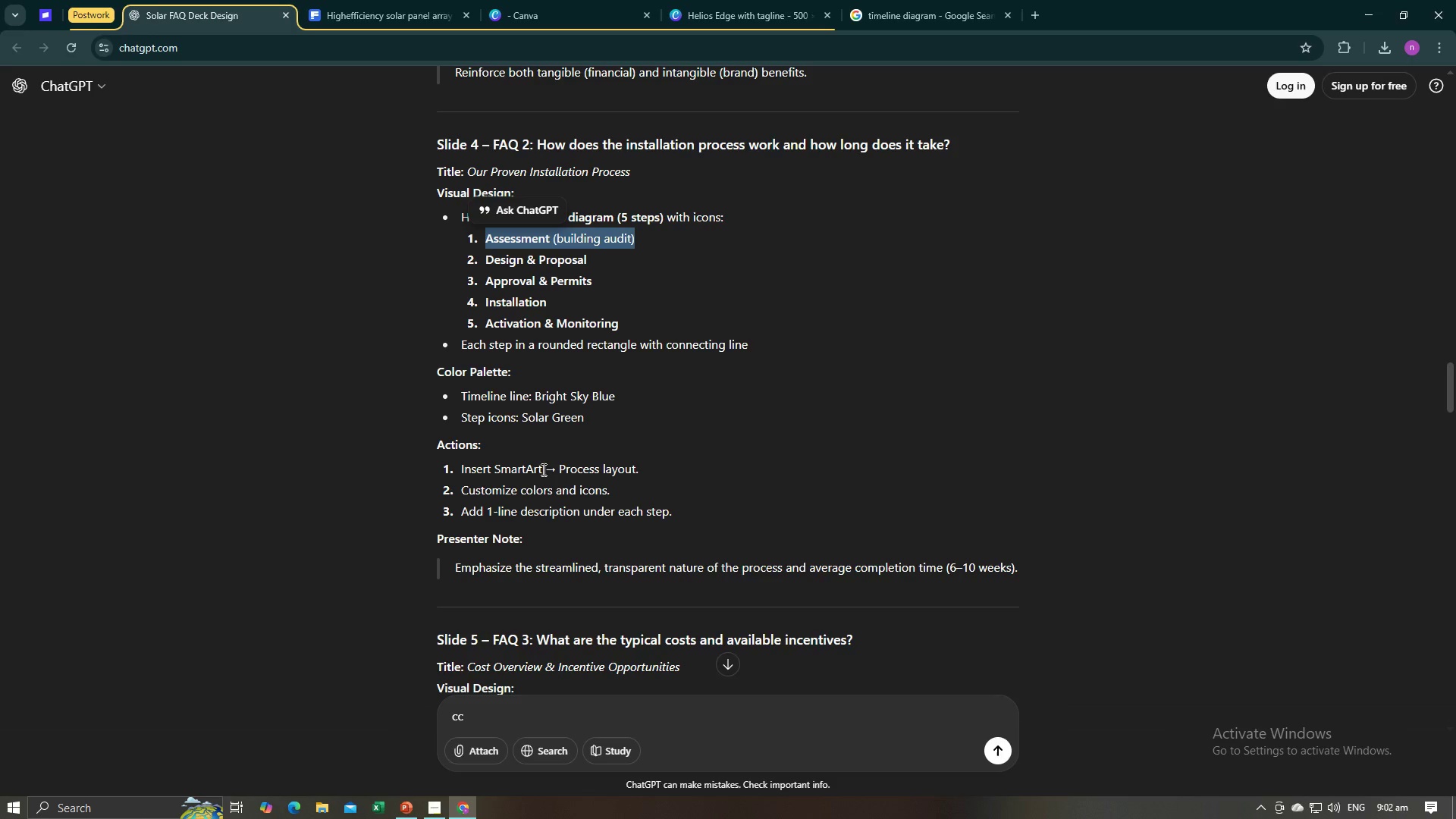 
key(Alt+Tab)
 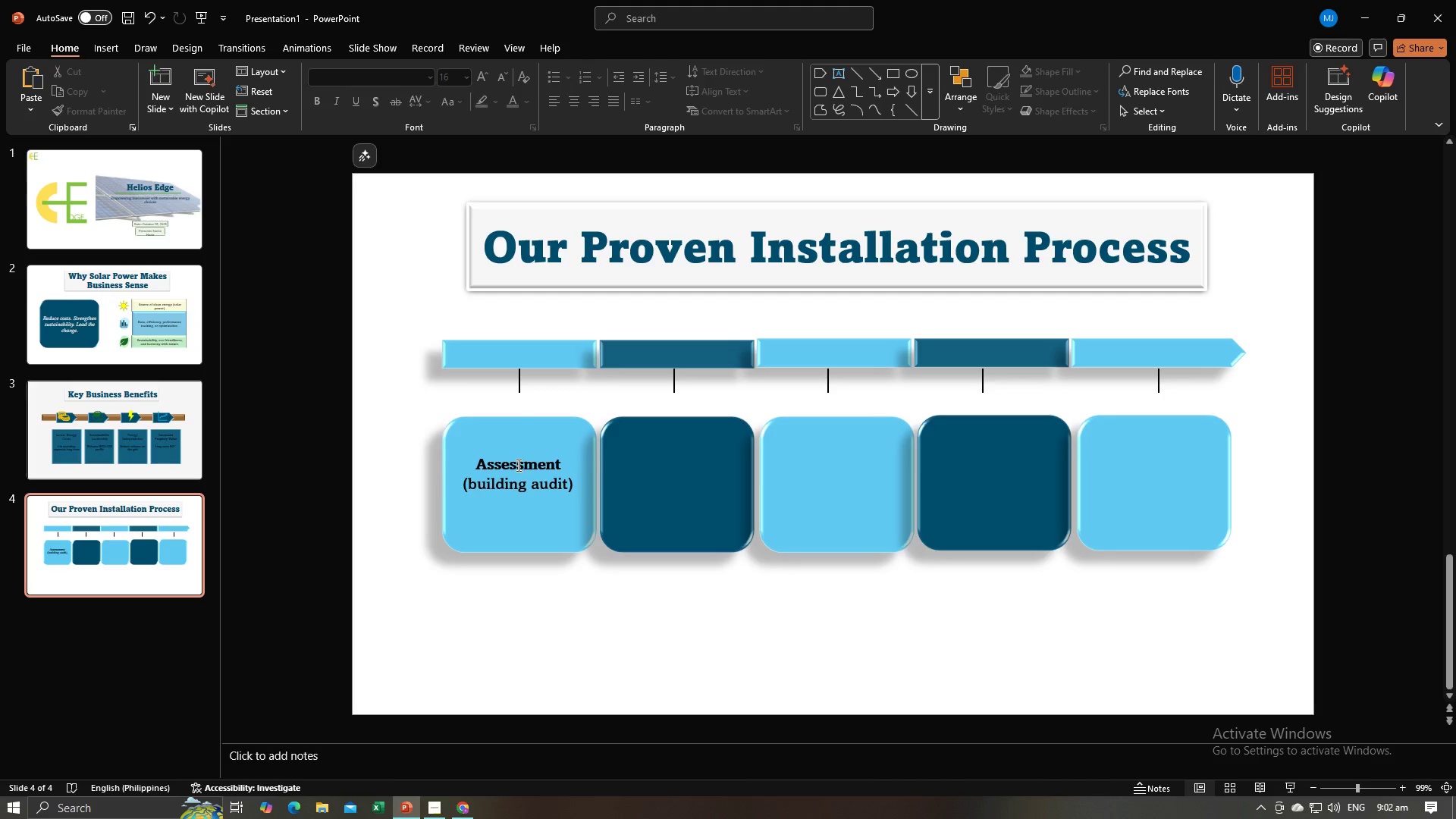 
left_click([517, 465])
 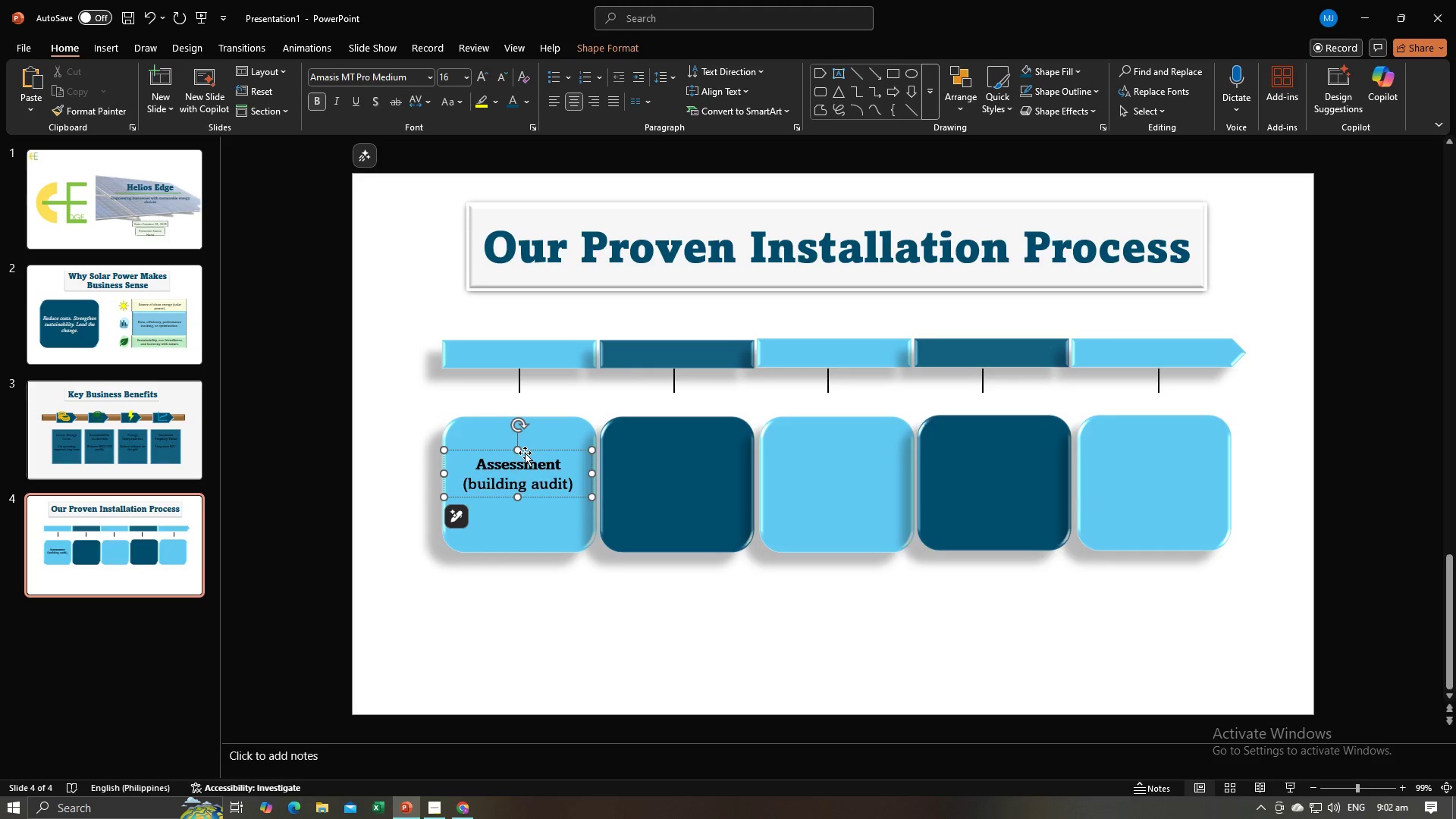 
left_click([525, 453])
 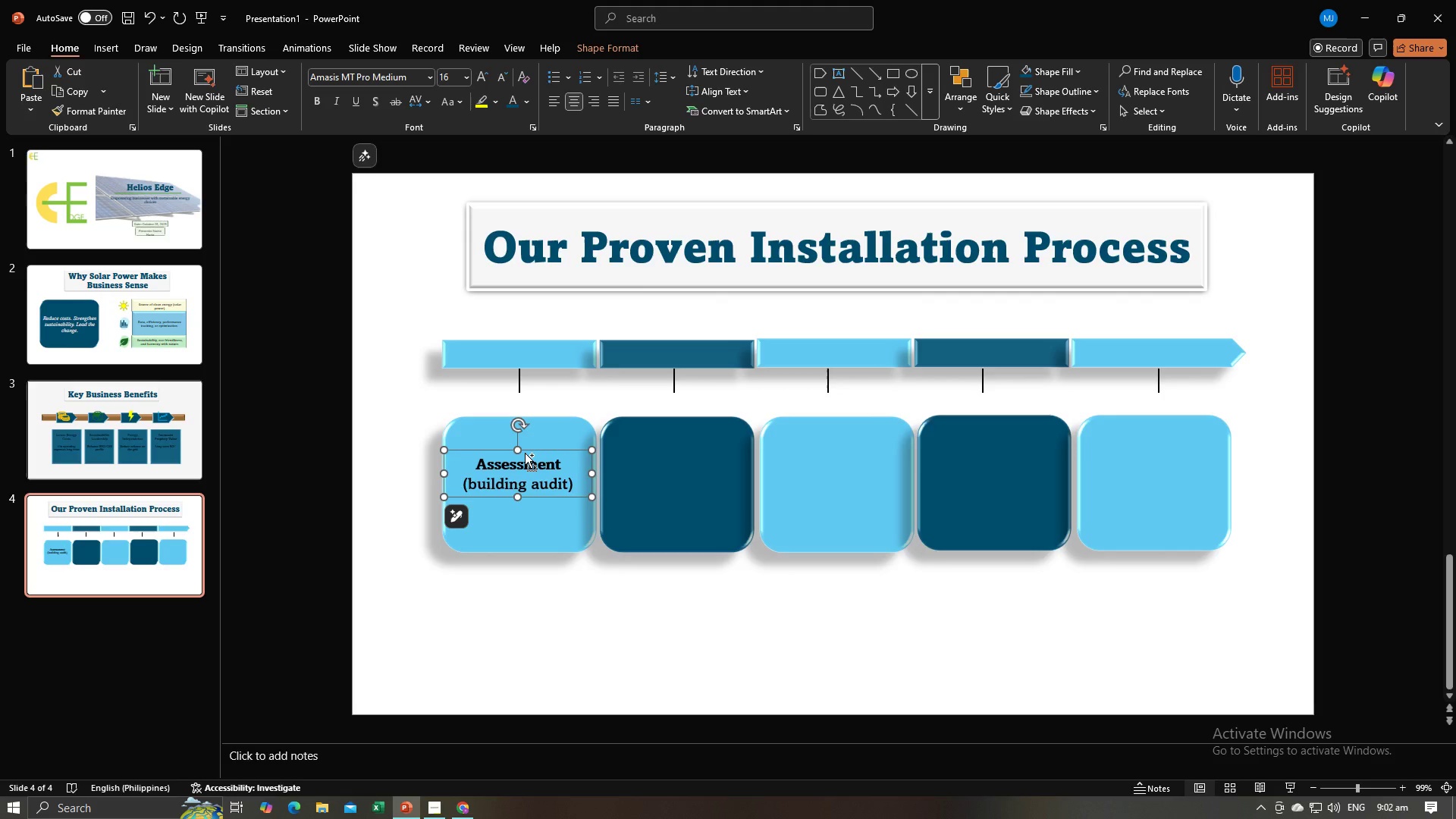 
key(Control+C)
 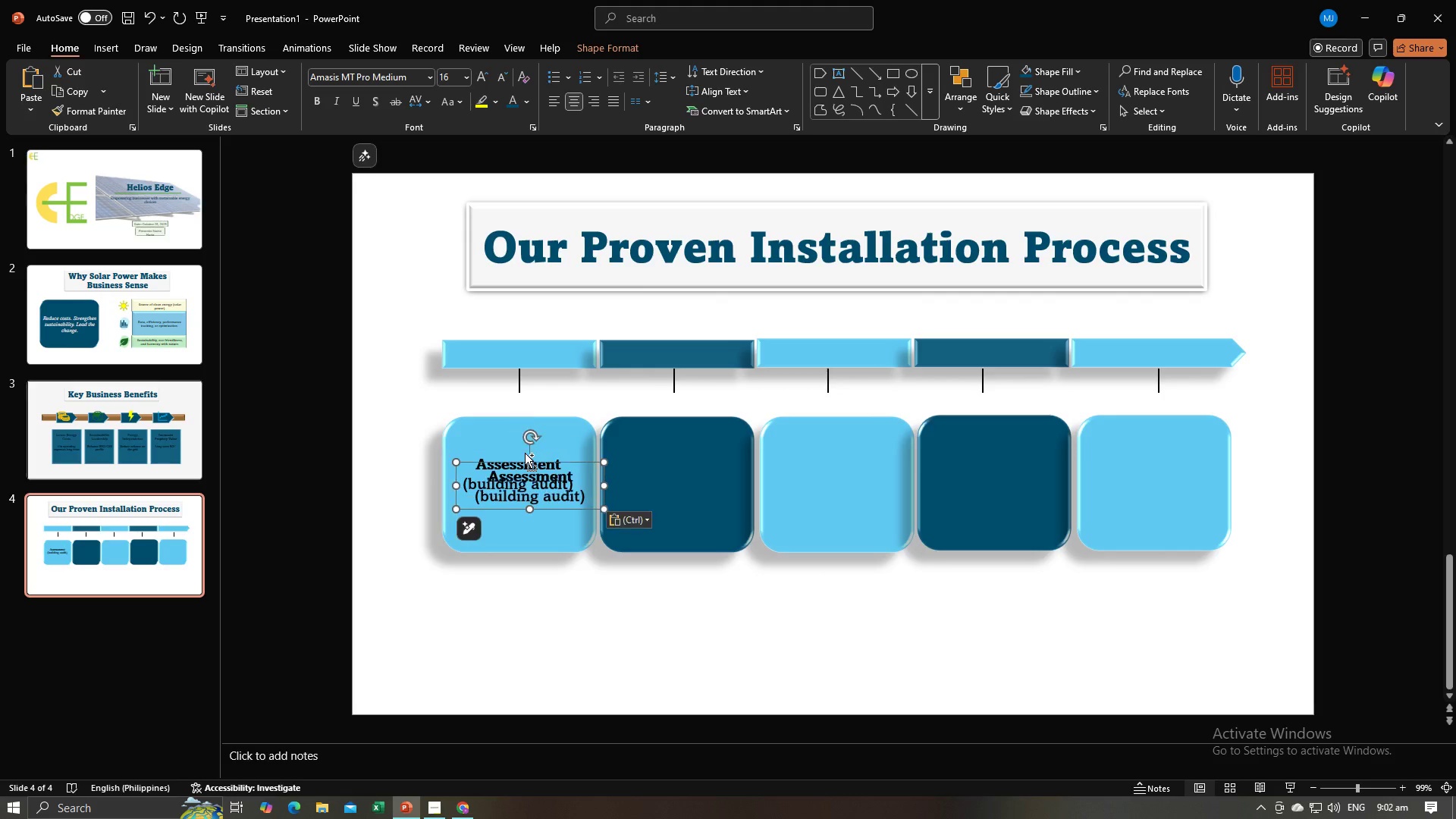 
key(Control+V)
 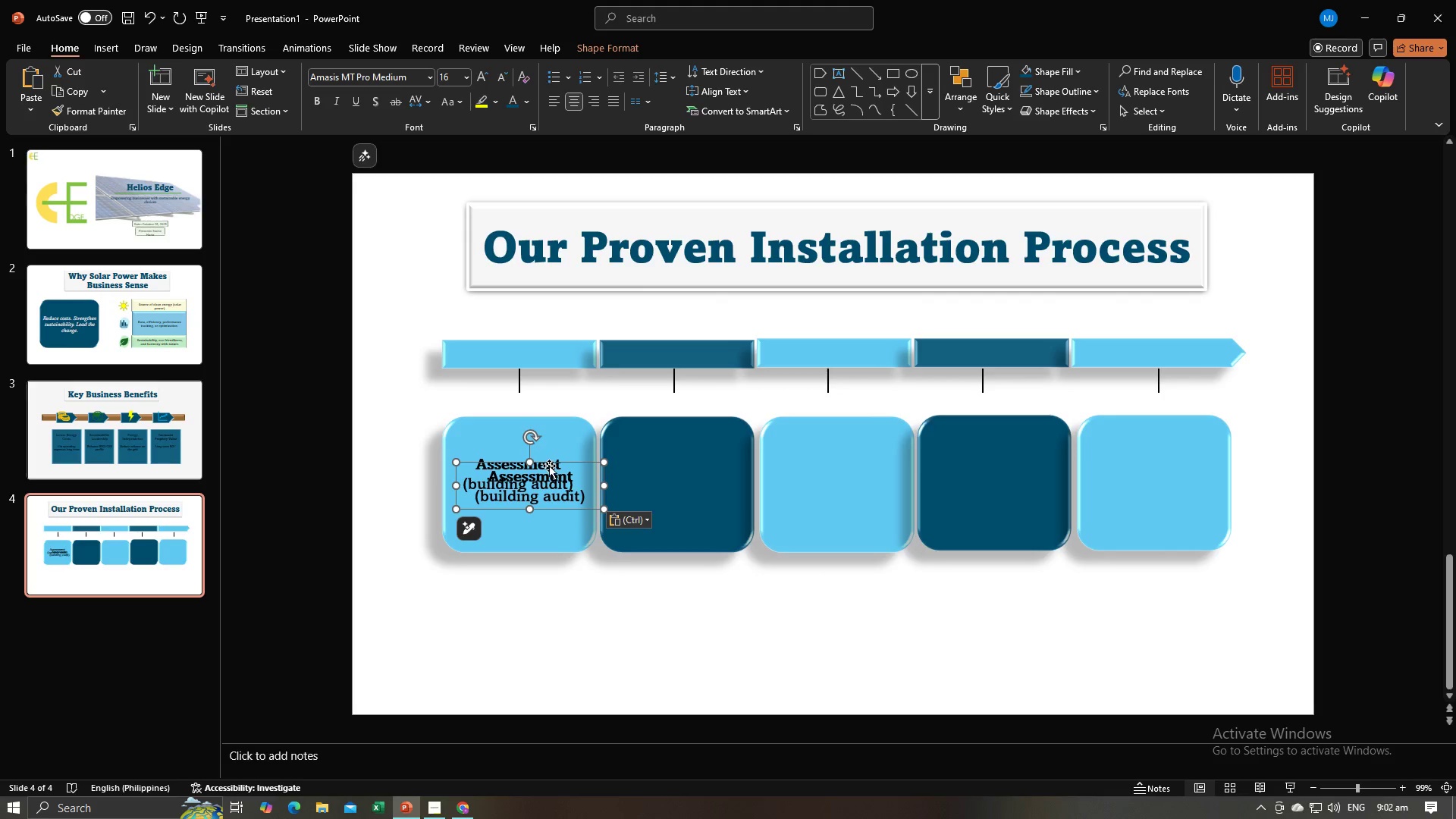 
left_click_drag(start_coordinate=[549, 466], to_coordinate=[693, 456])
 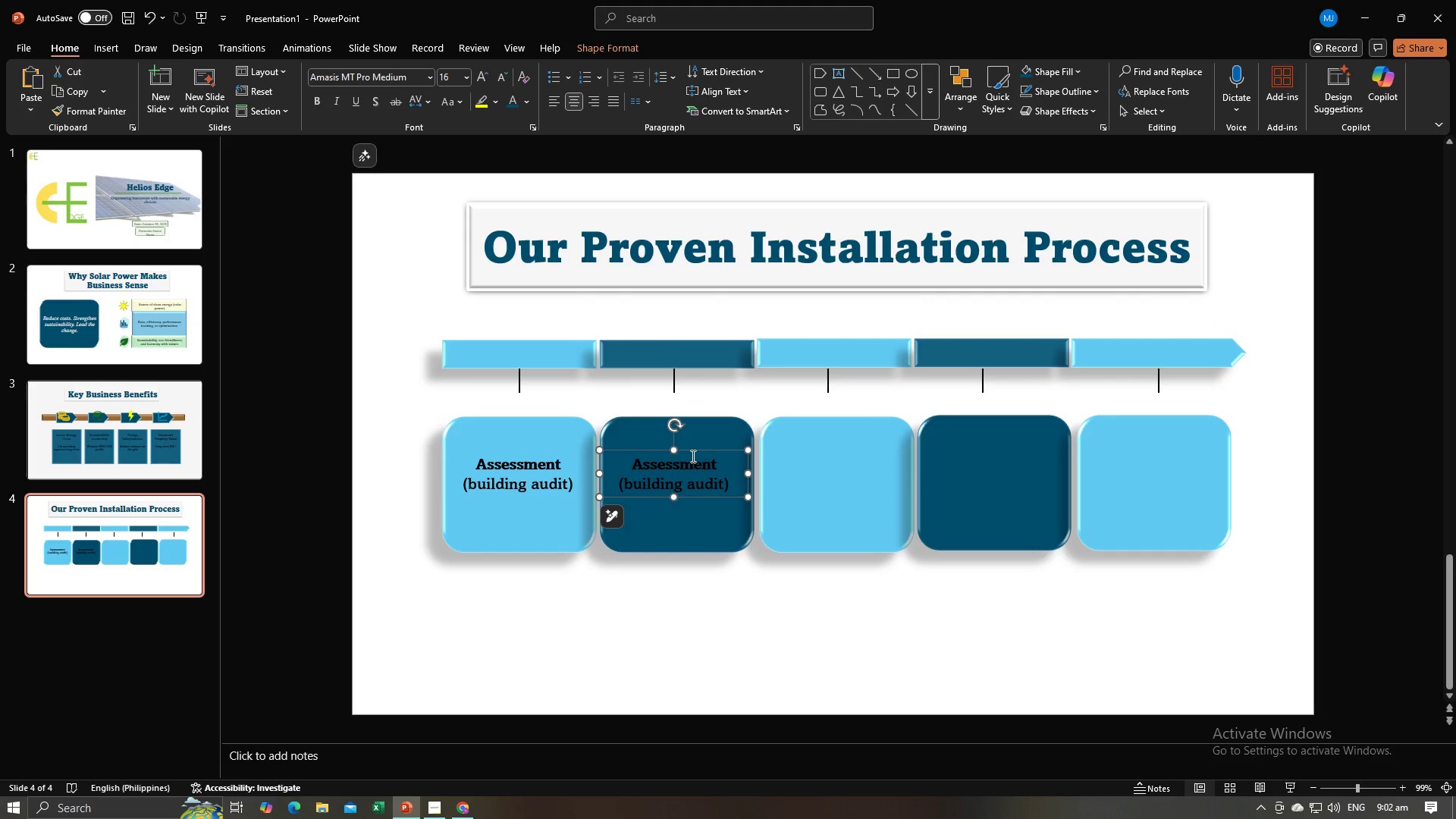 
key(Control+V)
 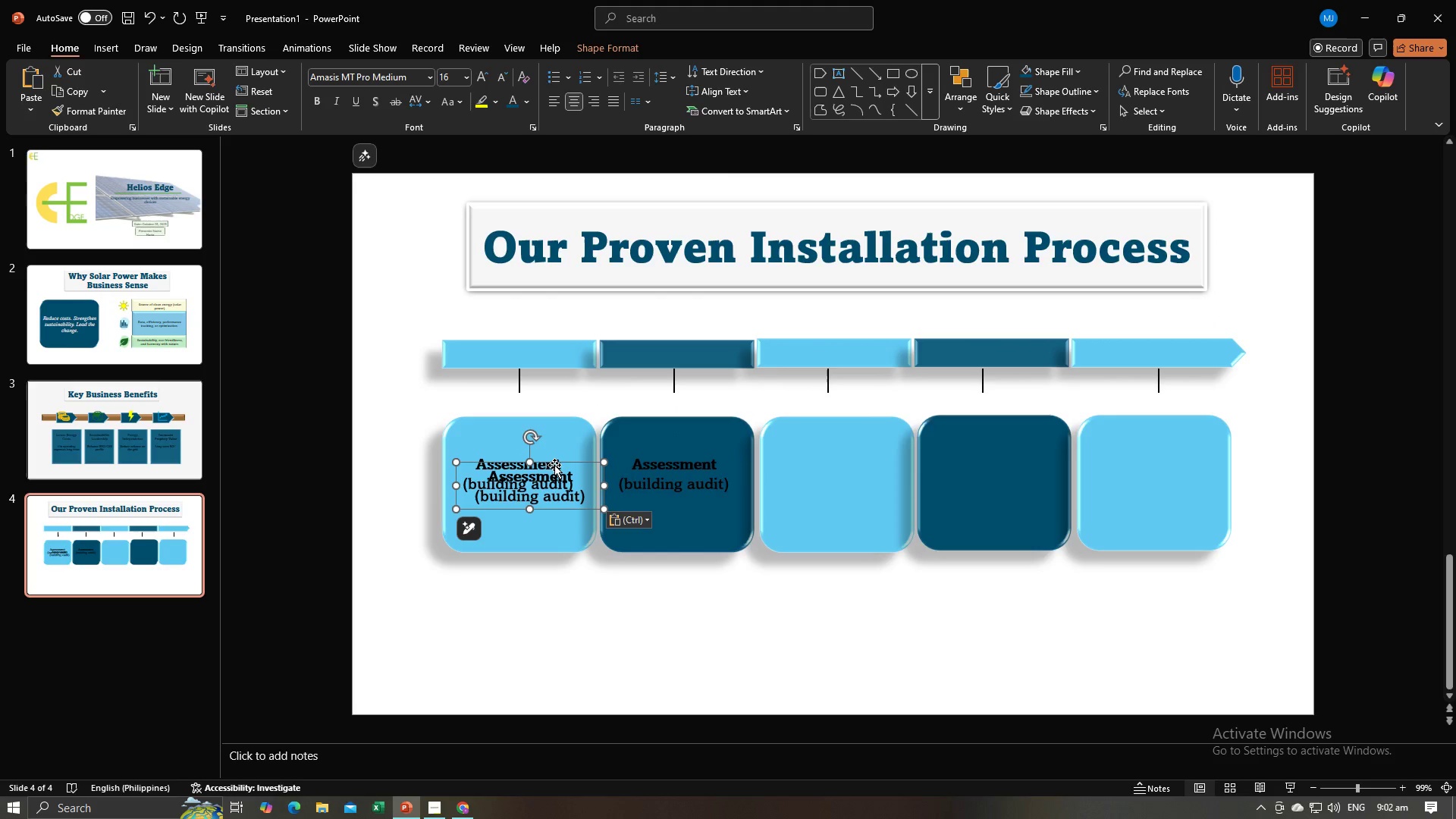 
left_click_drag(start_coordinate=[554, 465], to_coordinate=[861, 452])
 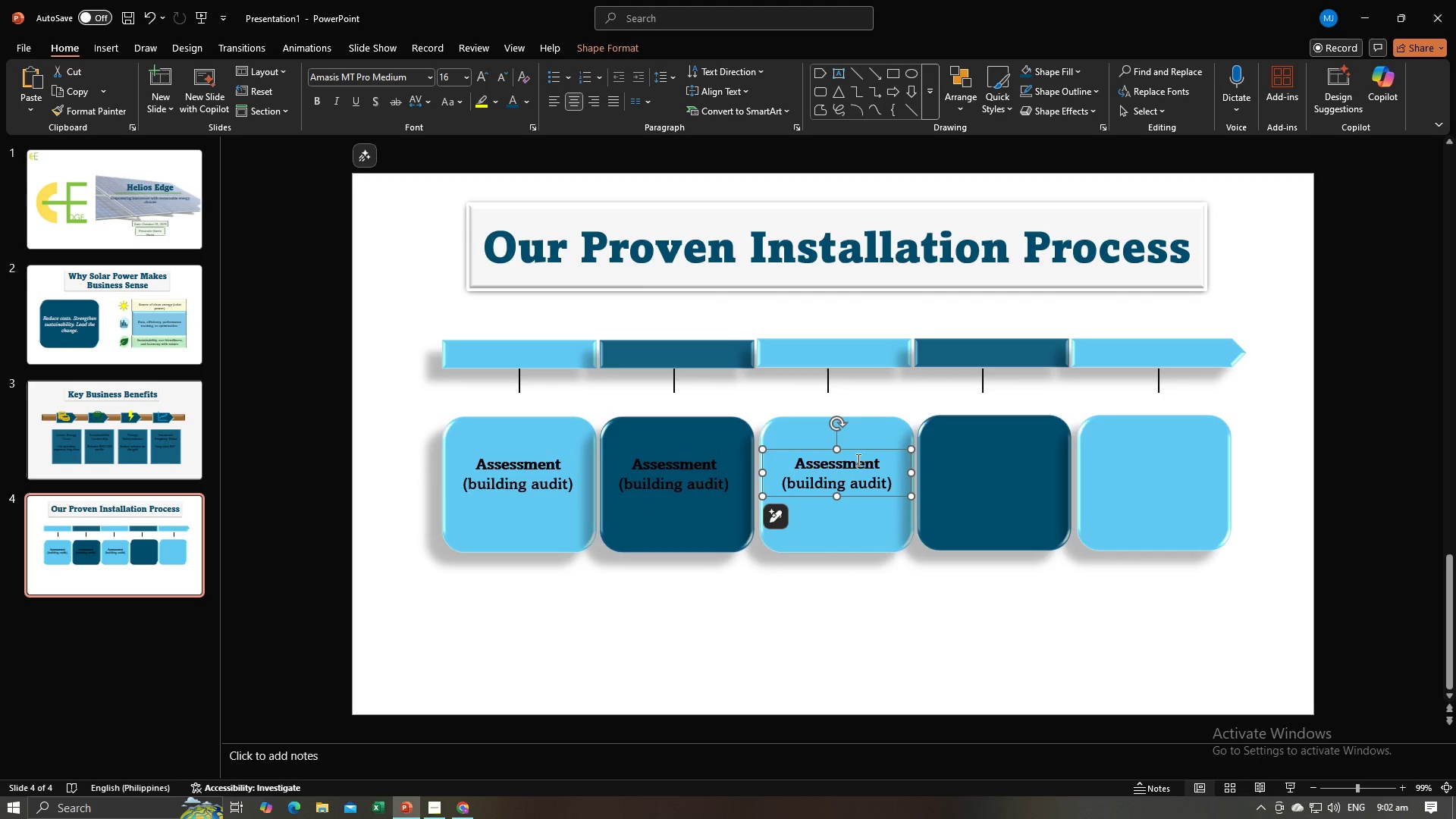 
key(Control+V)
 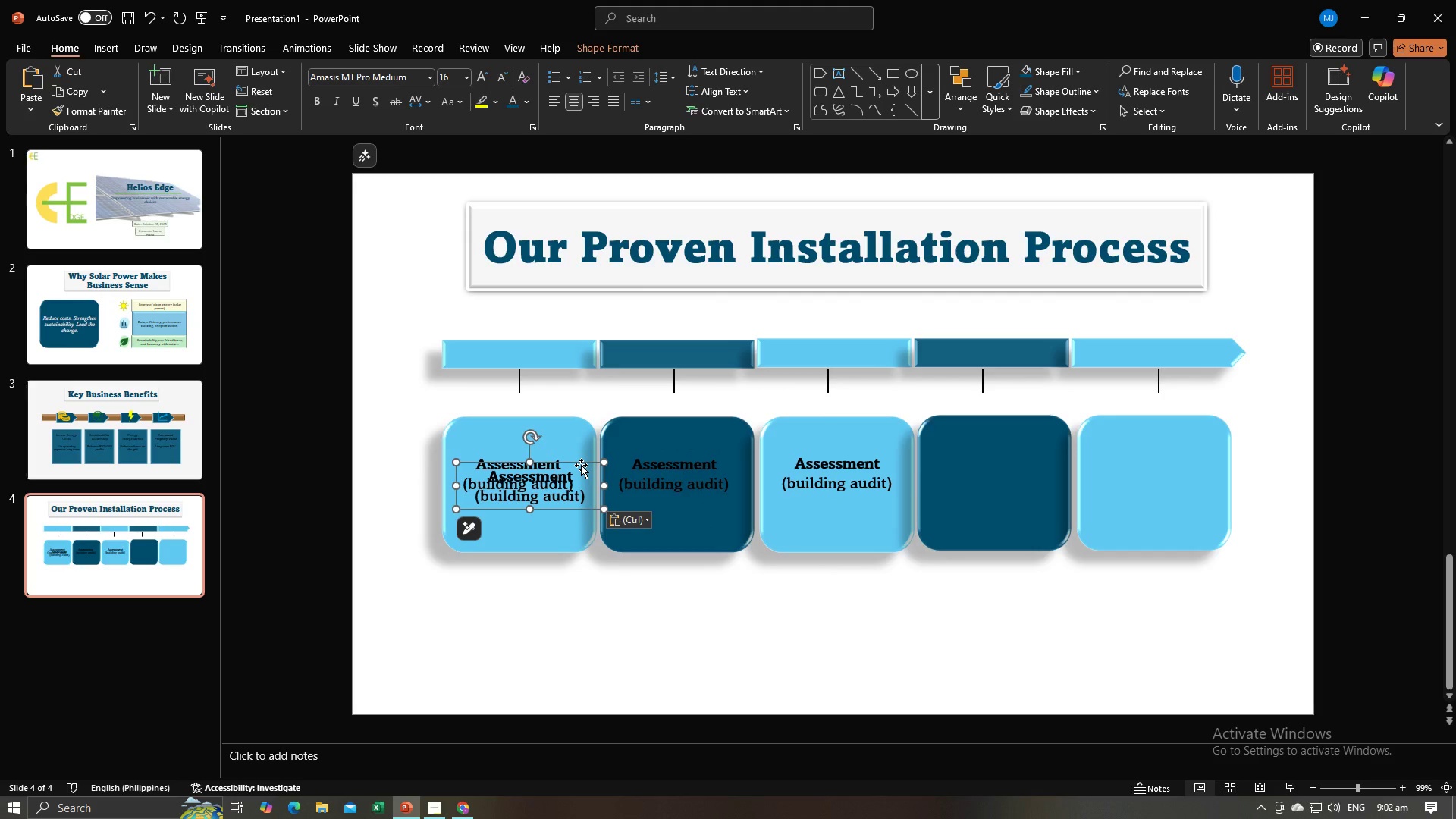 
left_click_drag(start_coordinate=[581, 464], to_coordinate=[1040, 455])
 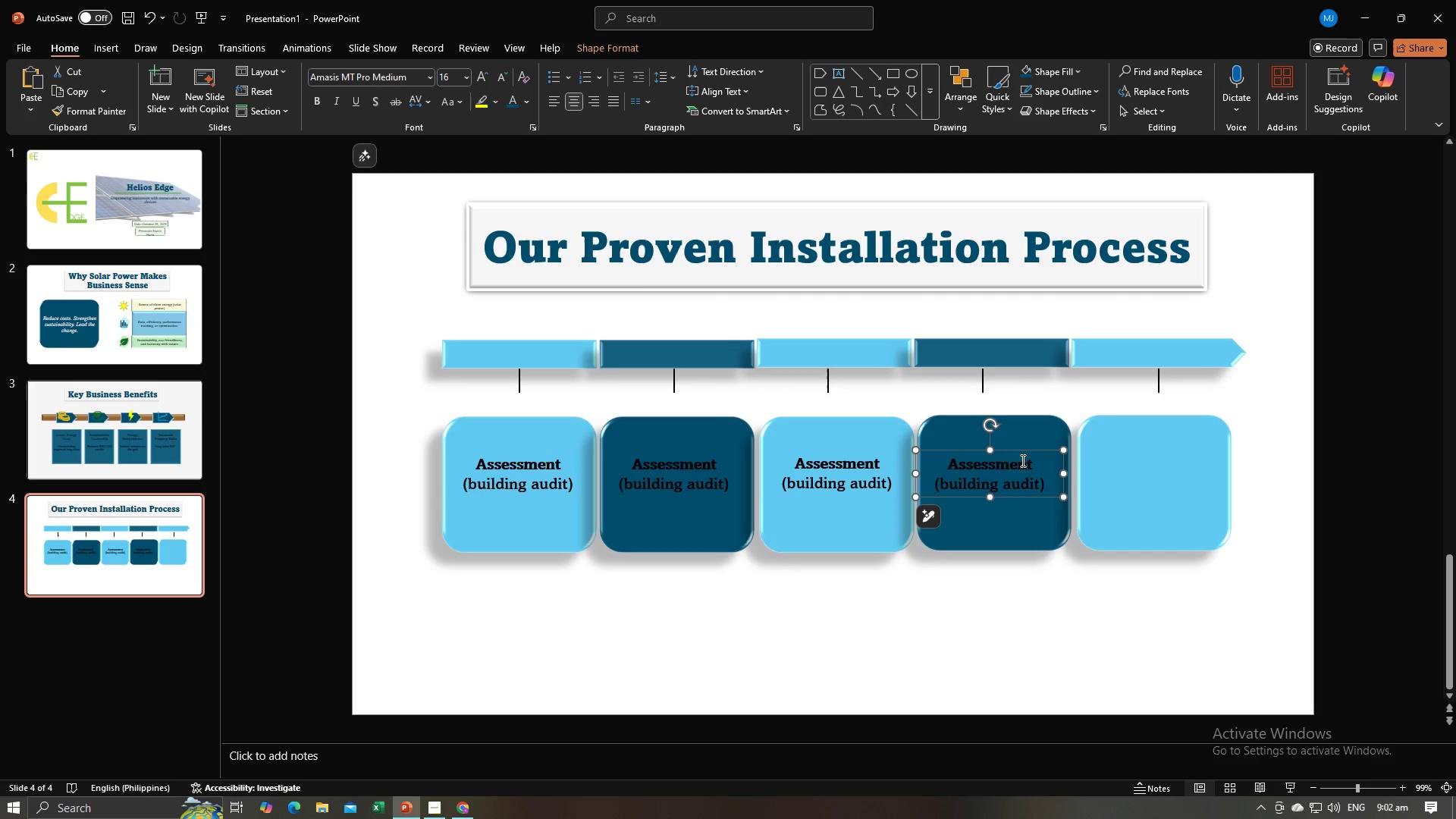 
key(Control+V)
 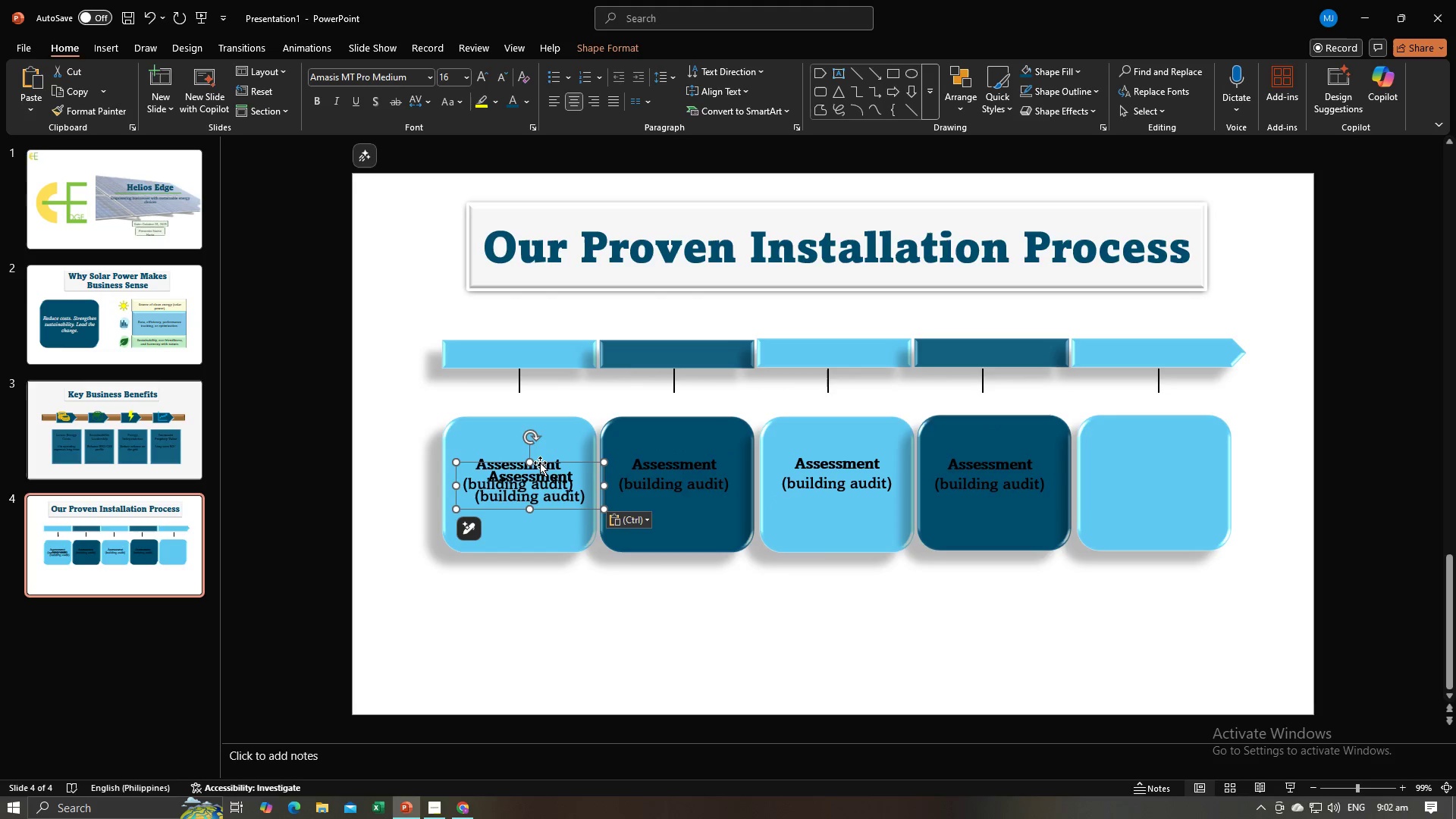 
left_click_drag(start_coordinate=[541, 462], to_coordinate=[1166, 446])
 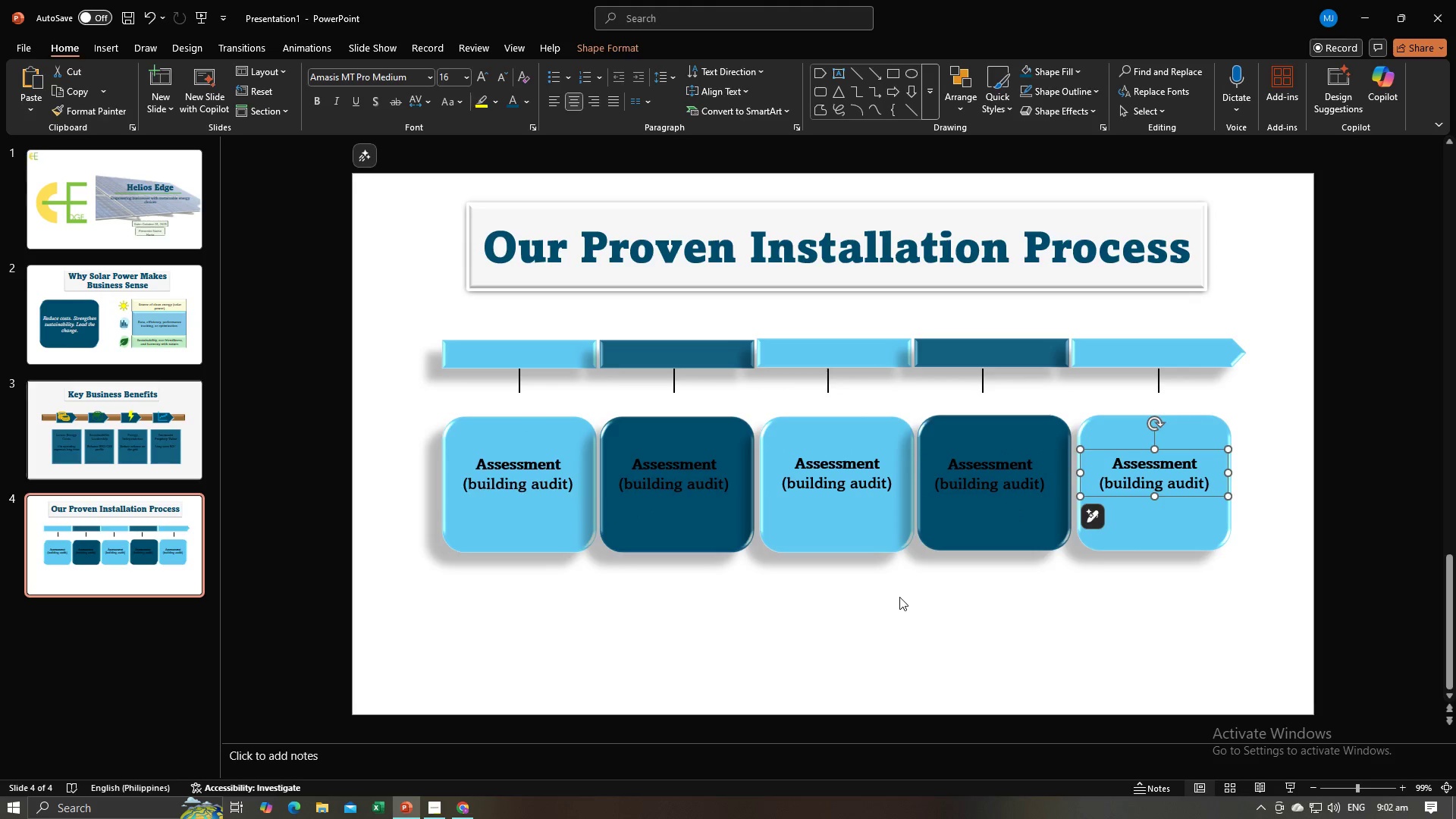 
left_click([899, 597])
 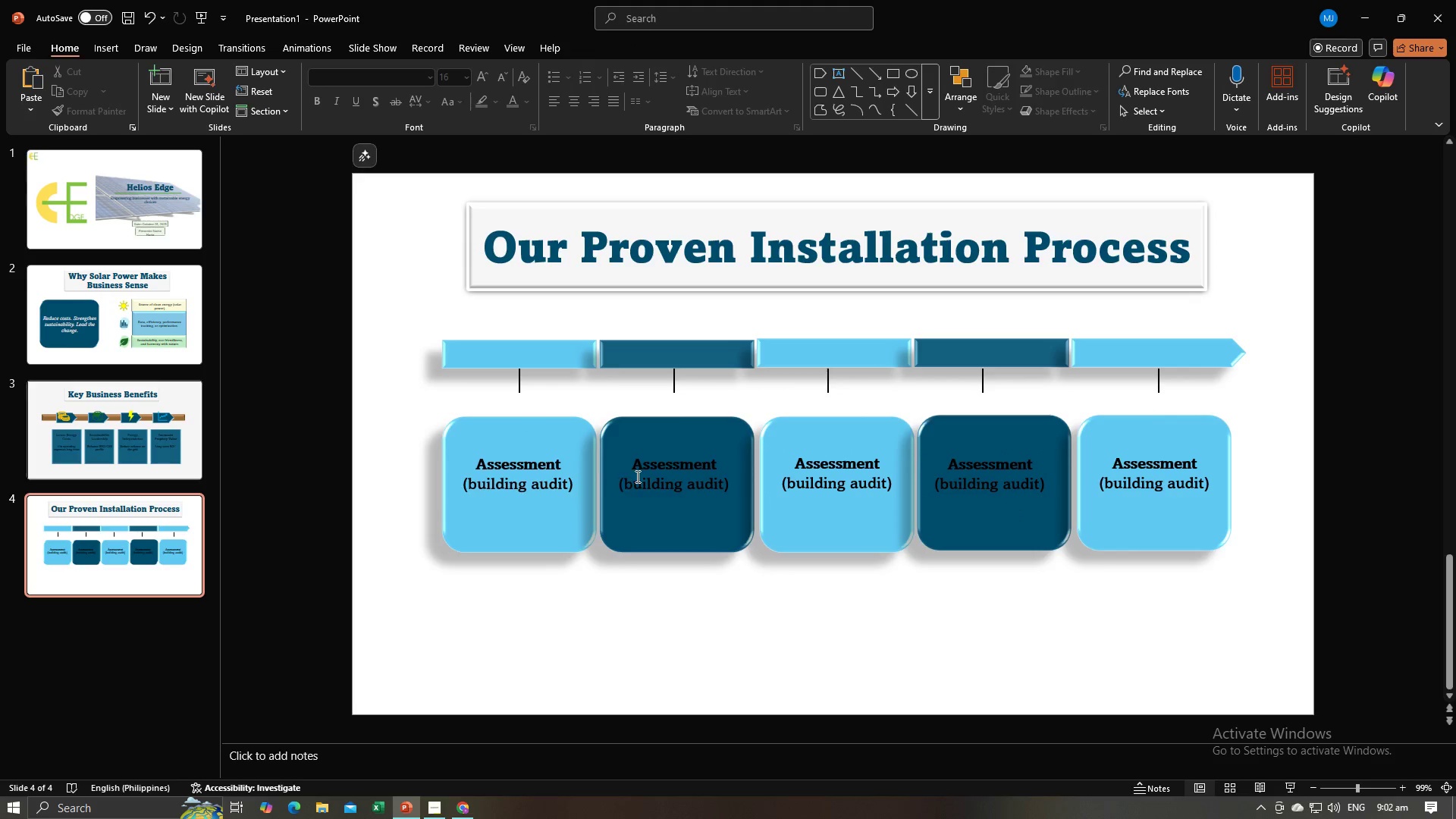 
left_click([636, 476])
 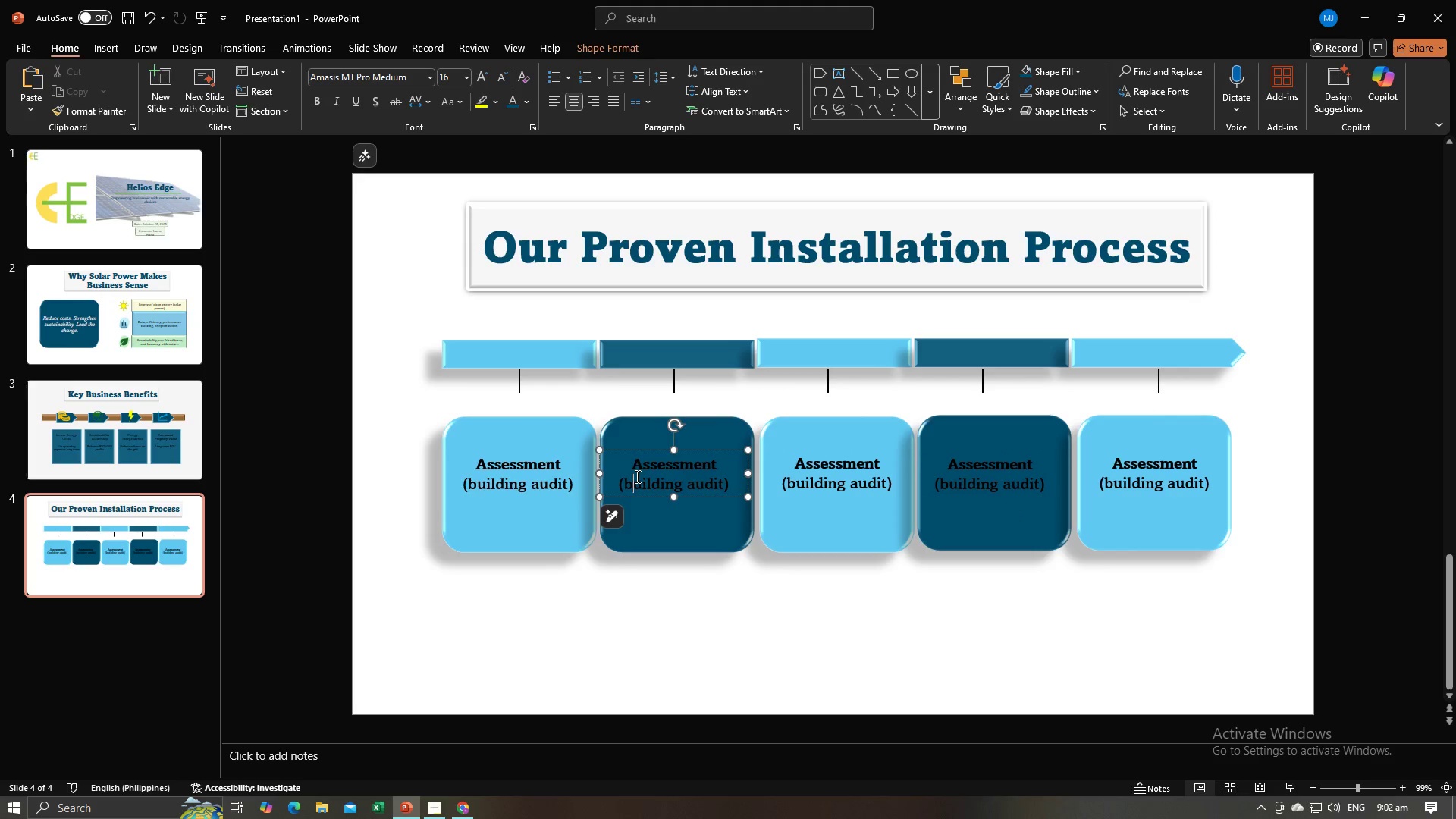 
key(Alt+AltLeft)
 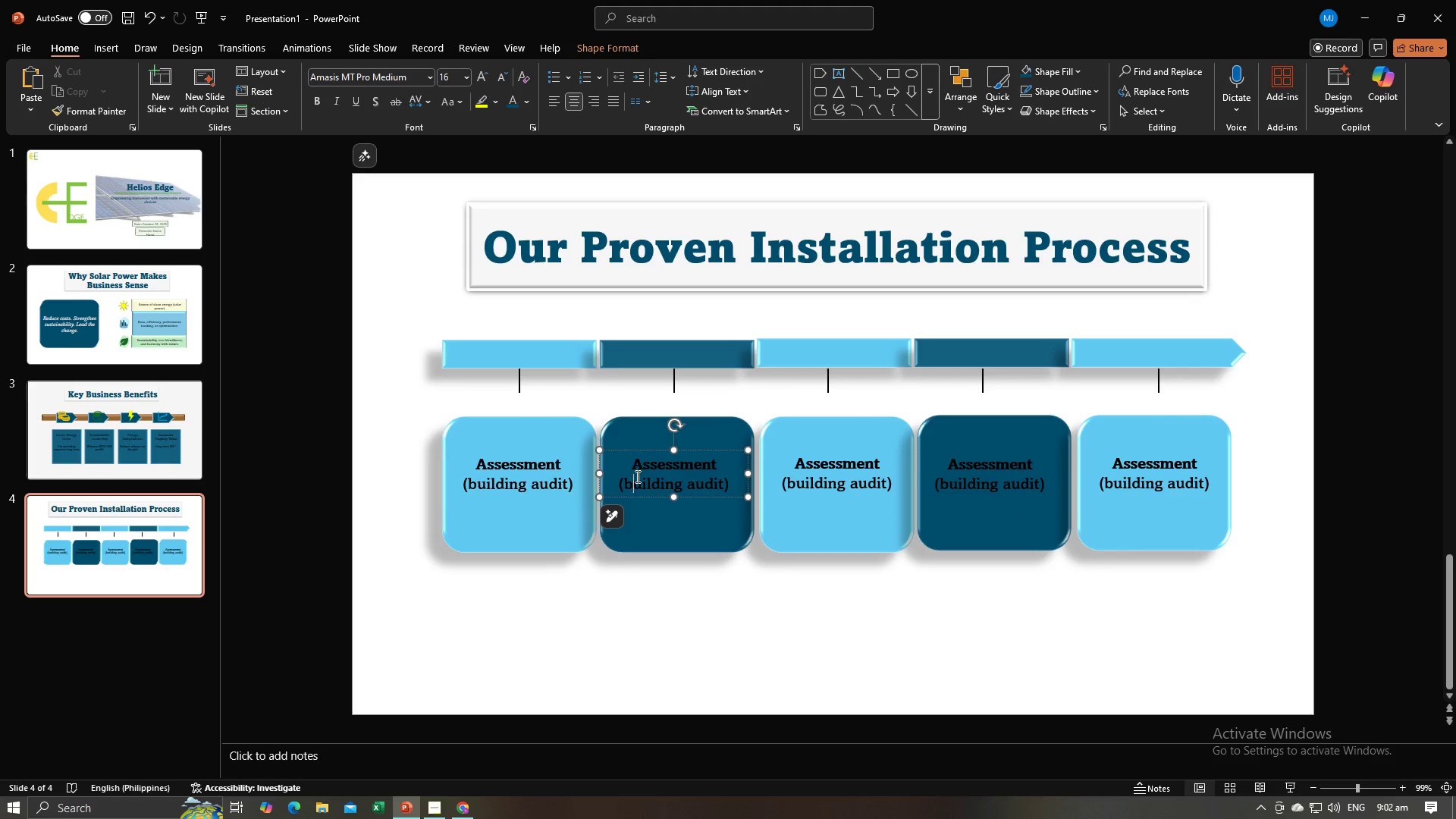 
key(Alt+Tab)
 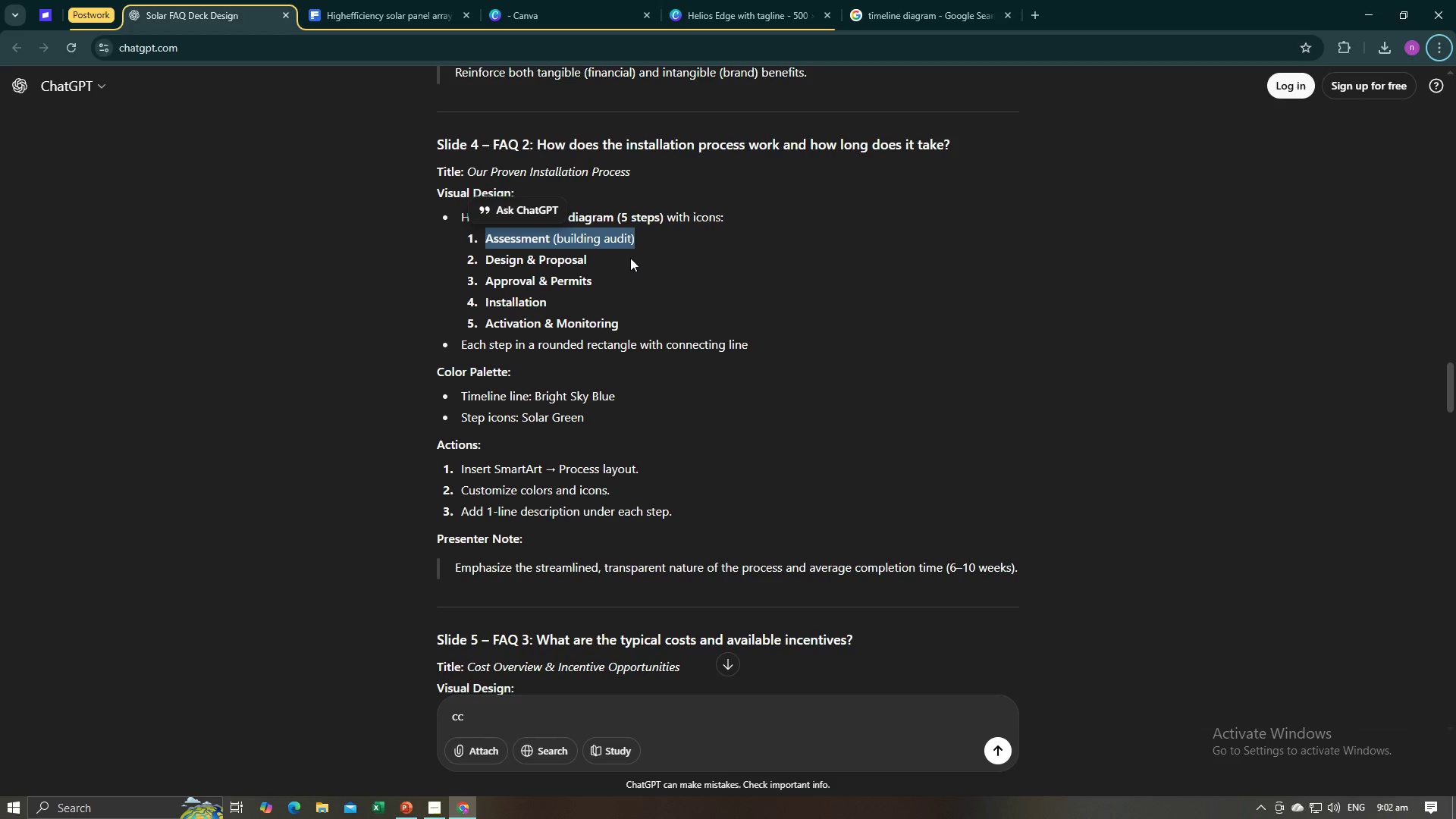 
left_click_drag(start_coordinate=[618, 262], to_coordinate=[486, 268])
 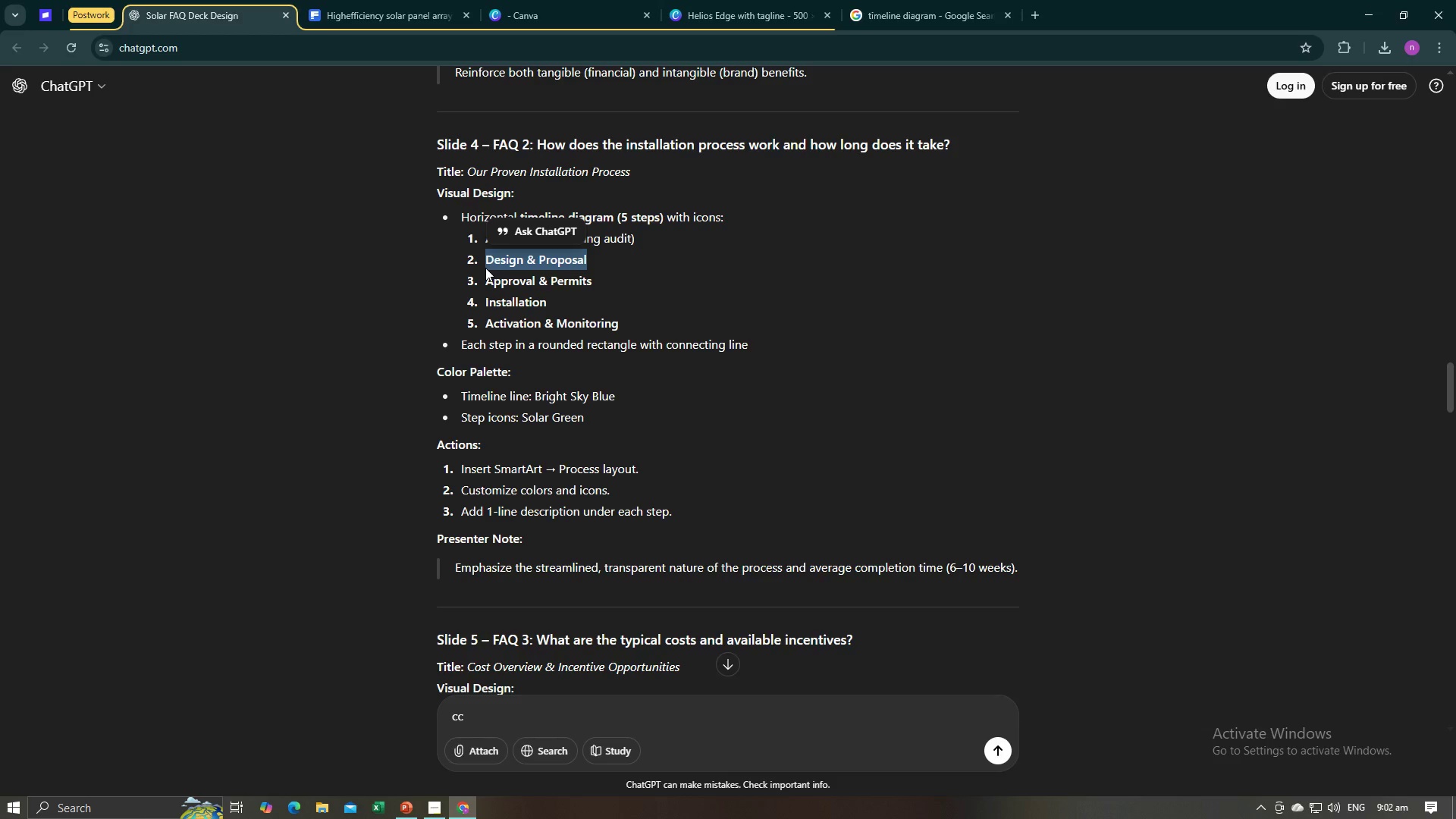 
key(Control+C)
 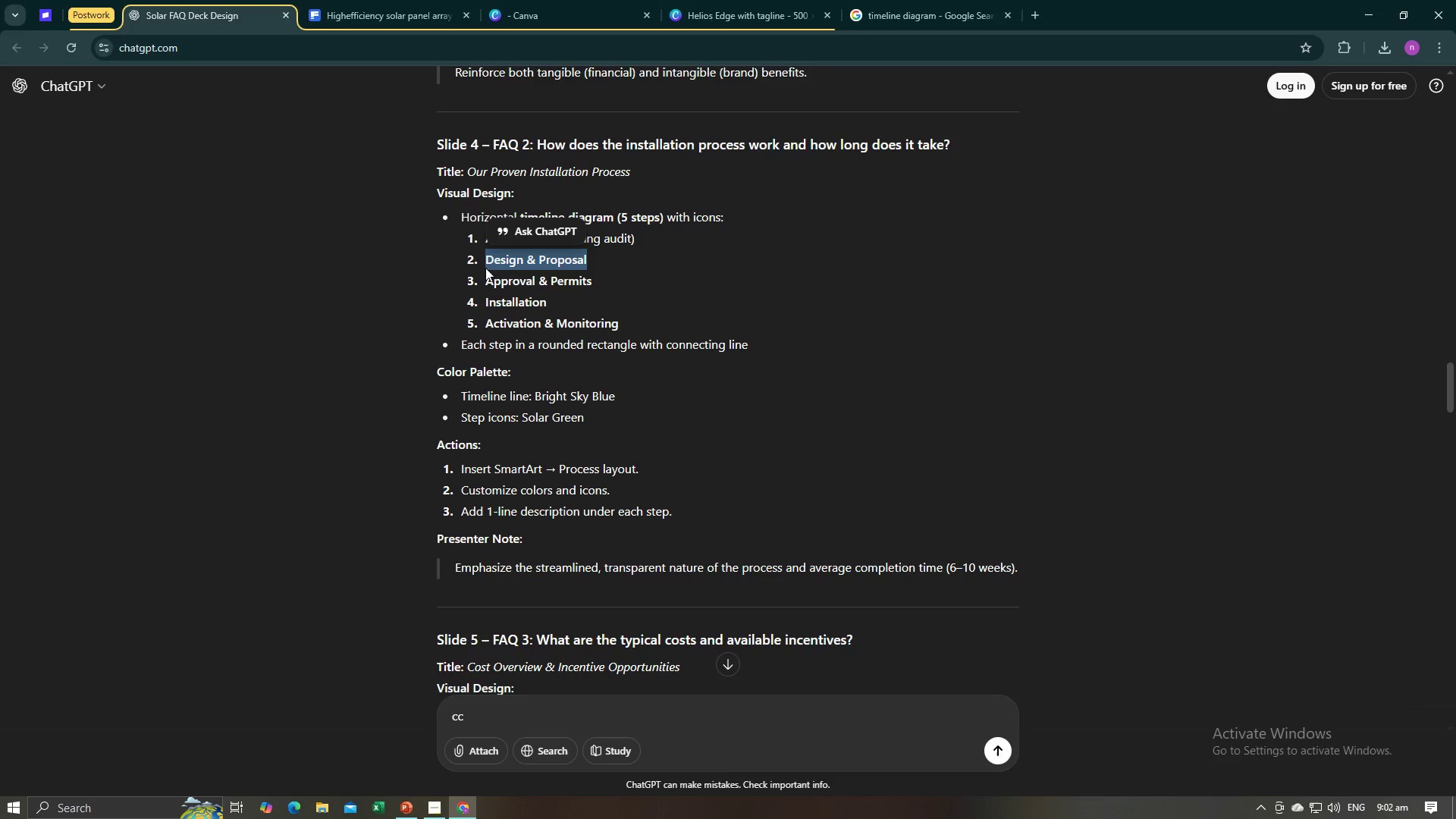 
key(Control+C)
 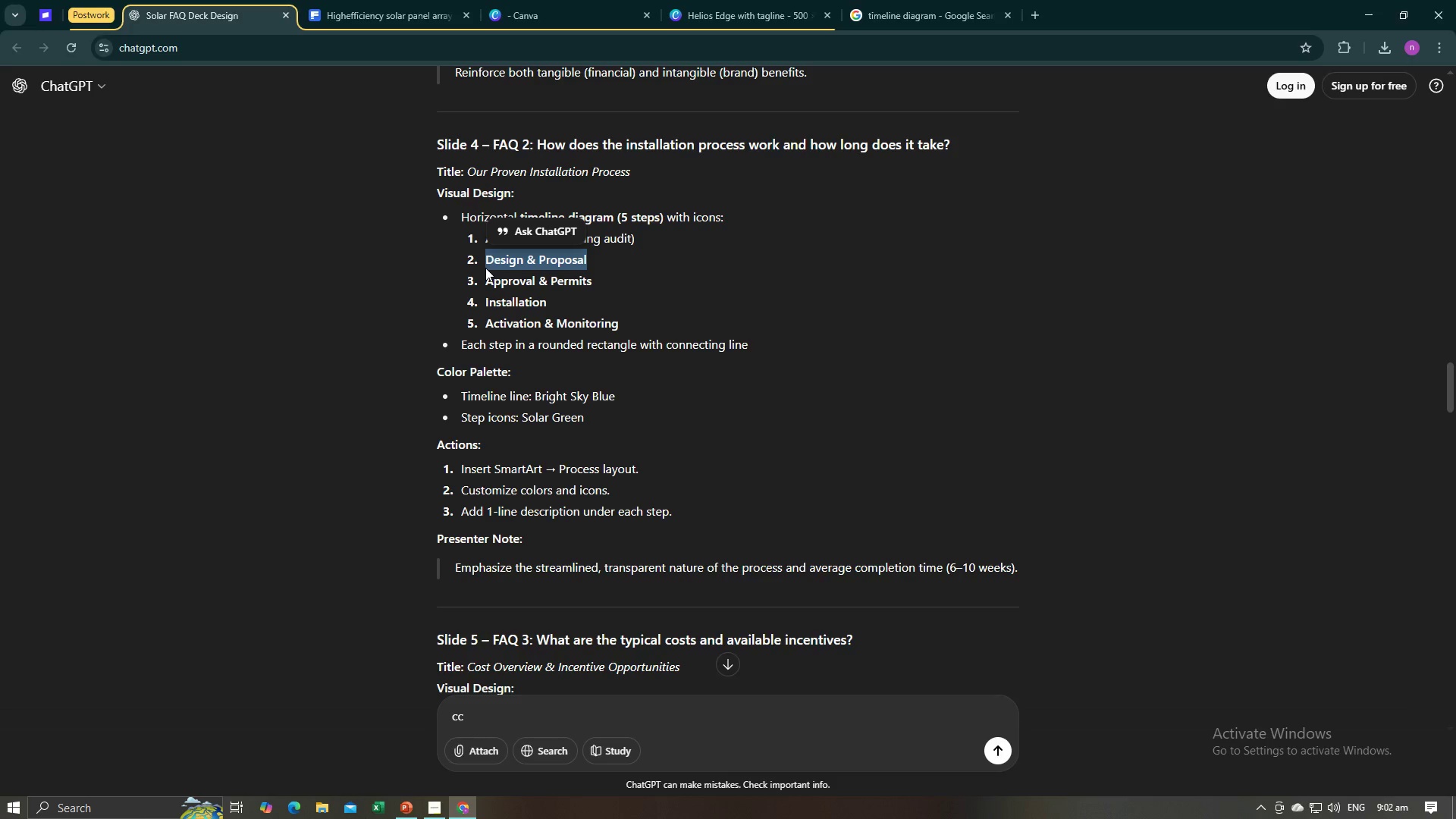 
key(Alt+AltLeft)
 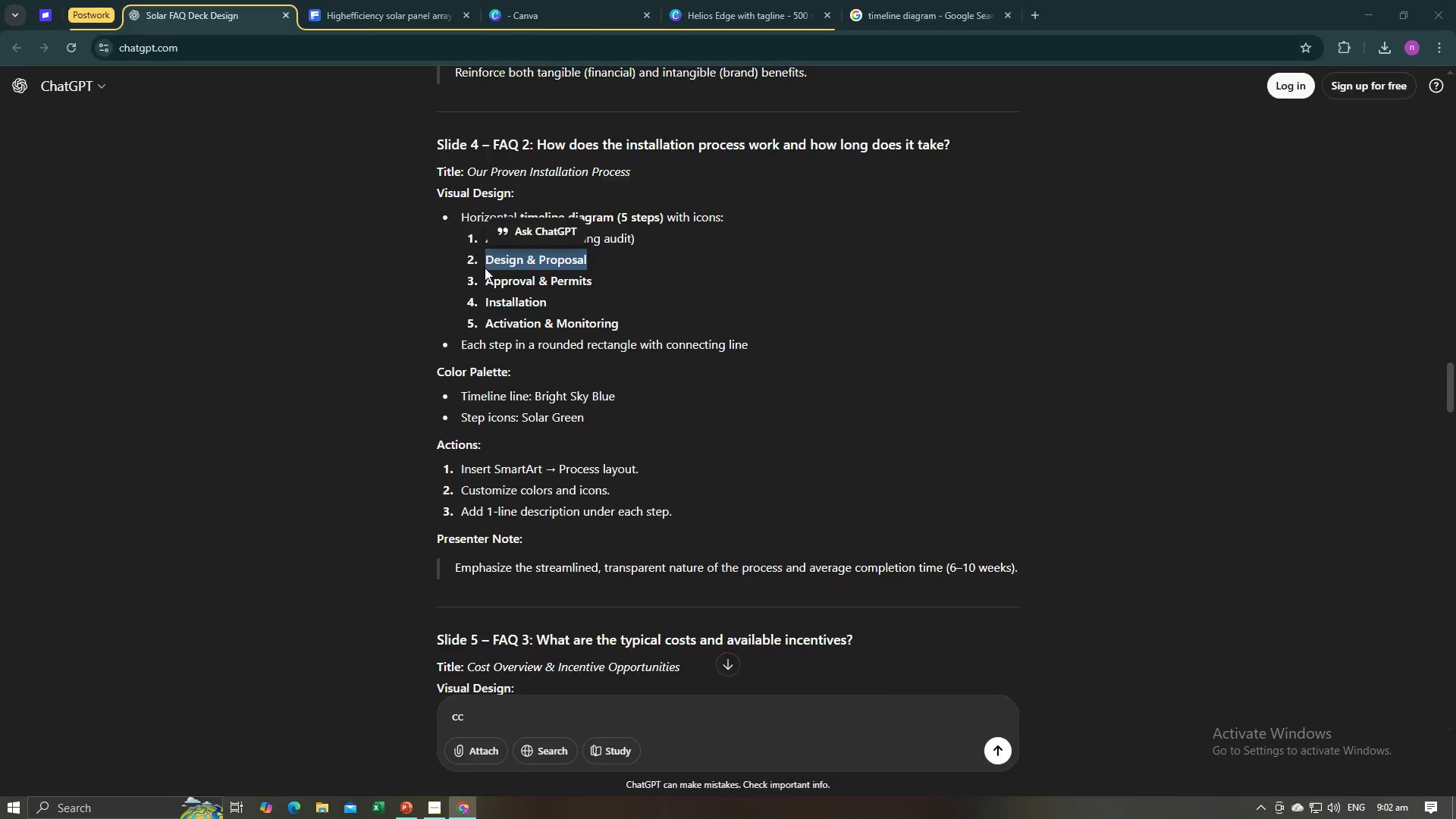 
key(Alt+Tab)
 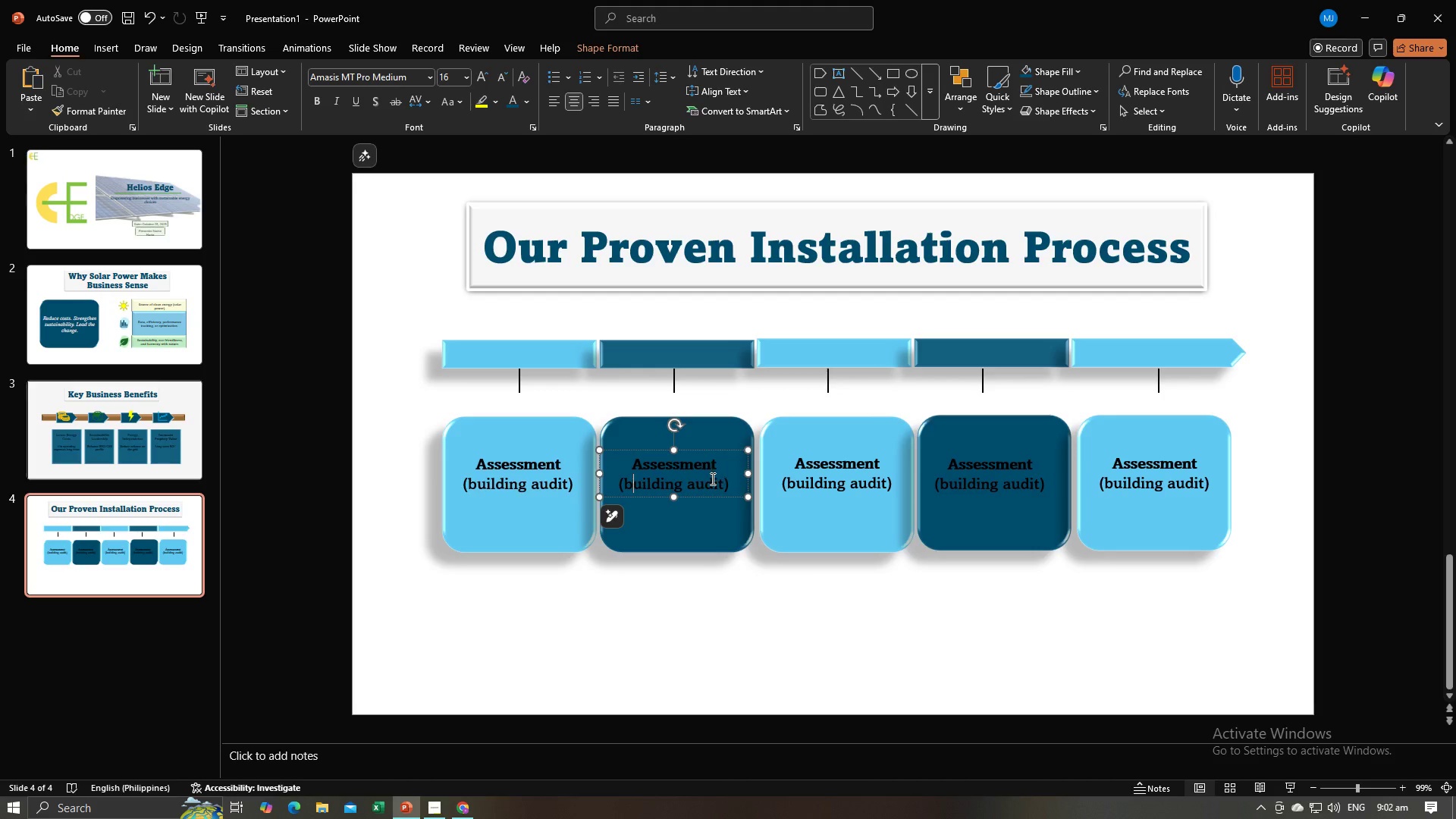 
key(Control+A)
 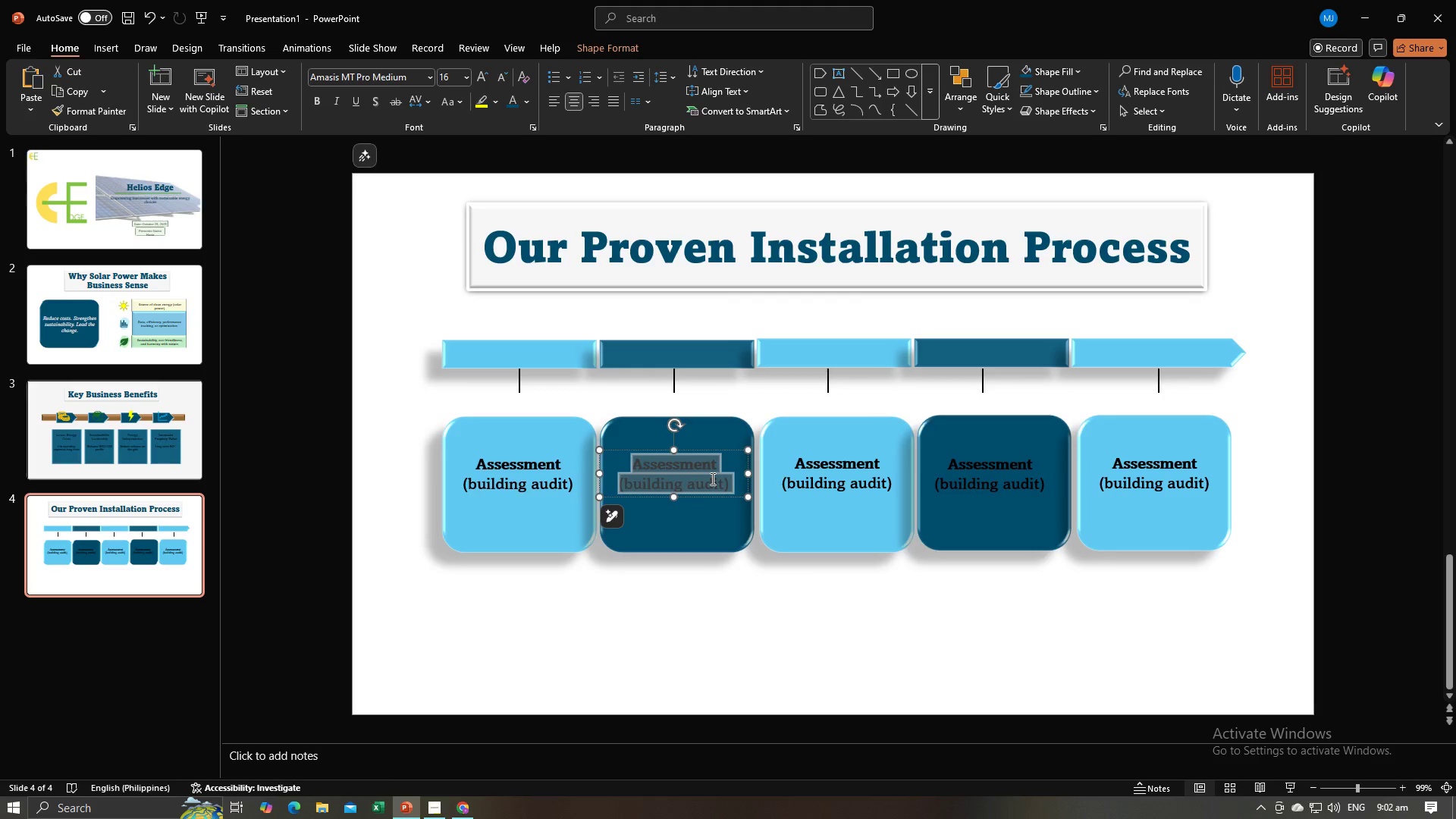 
key(Control+V)
 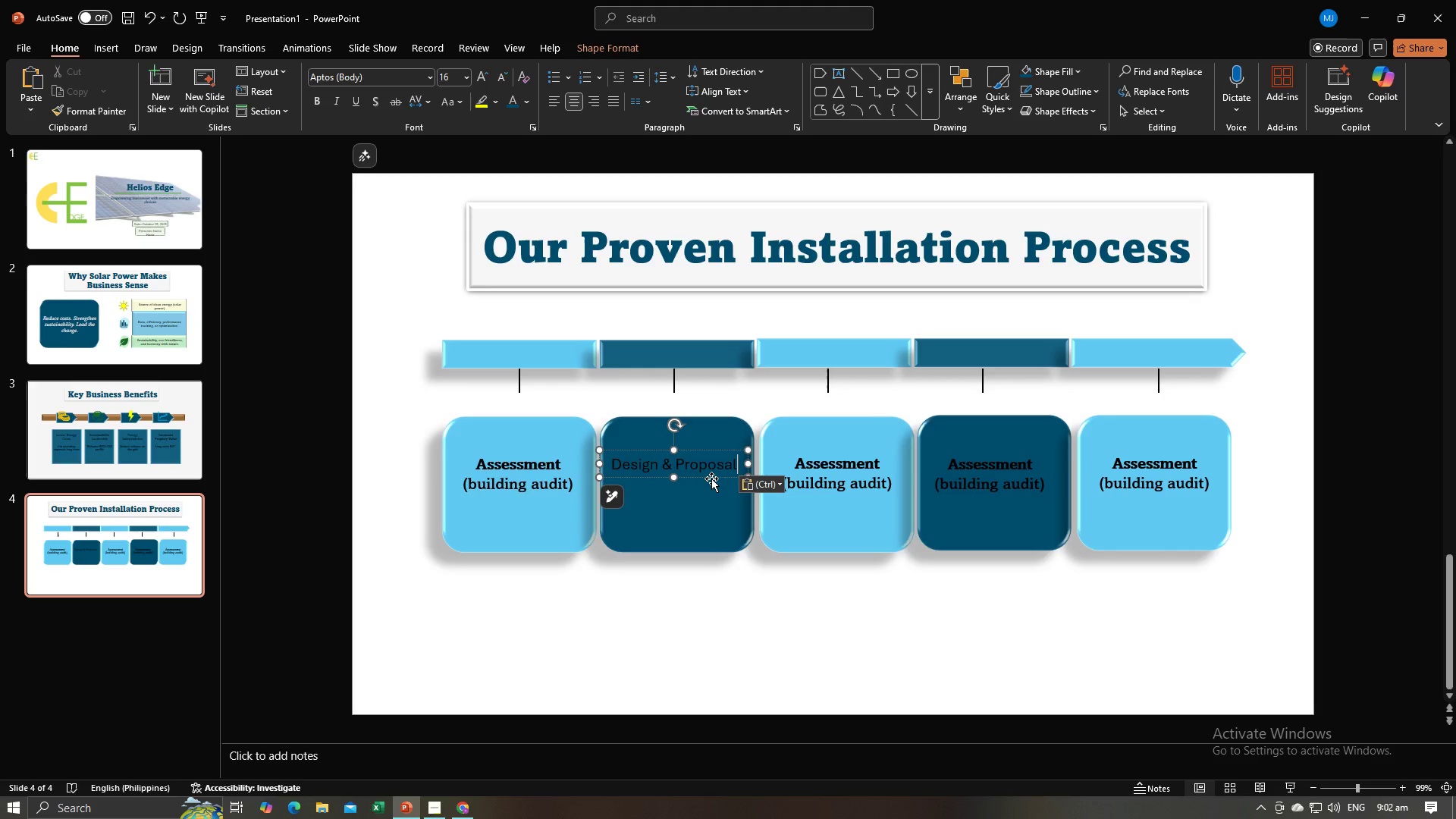 
key(Control+A)
 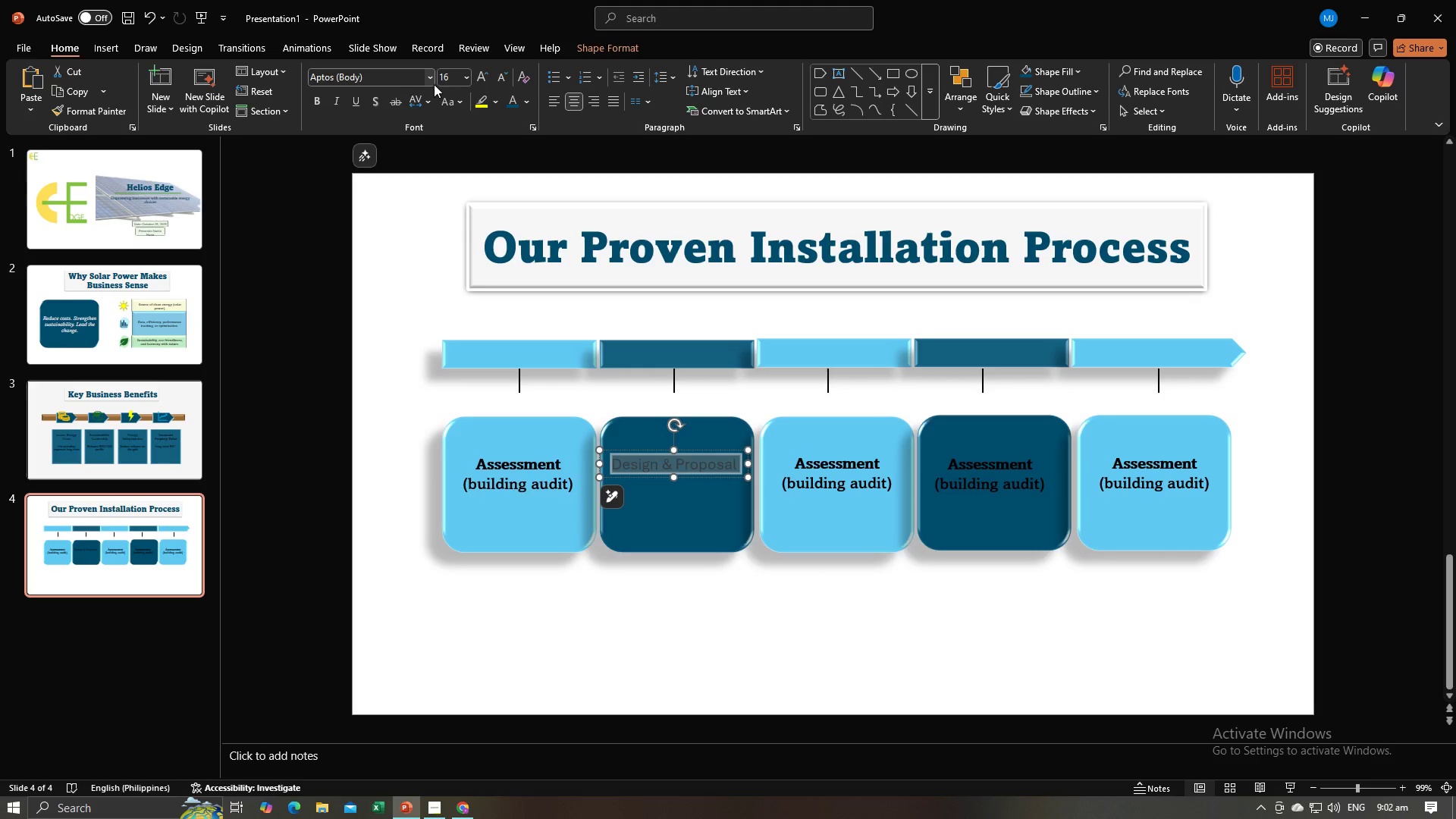 
left_click([430, 79])
 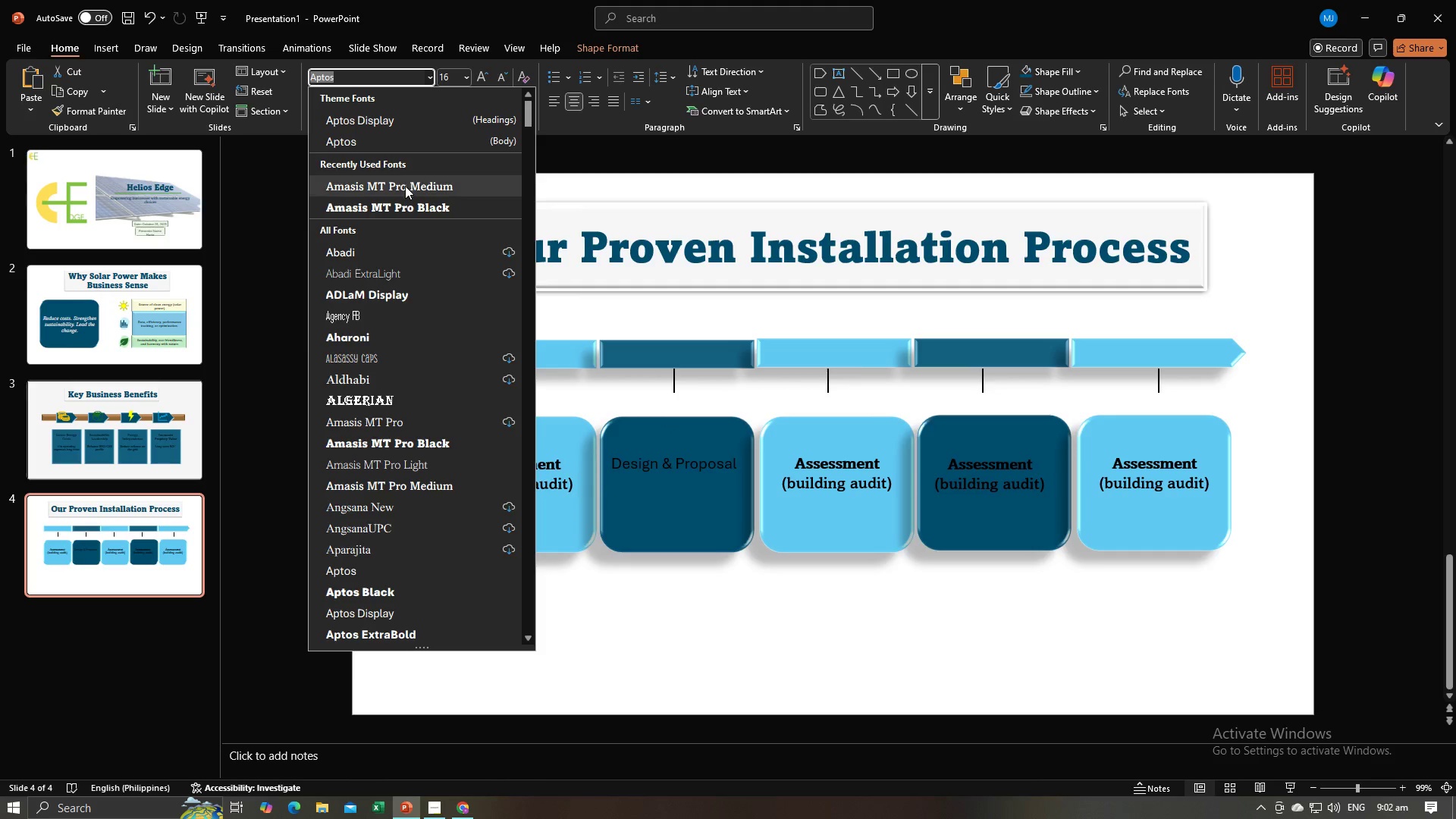 
left_click([405, 187])
 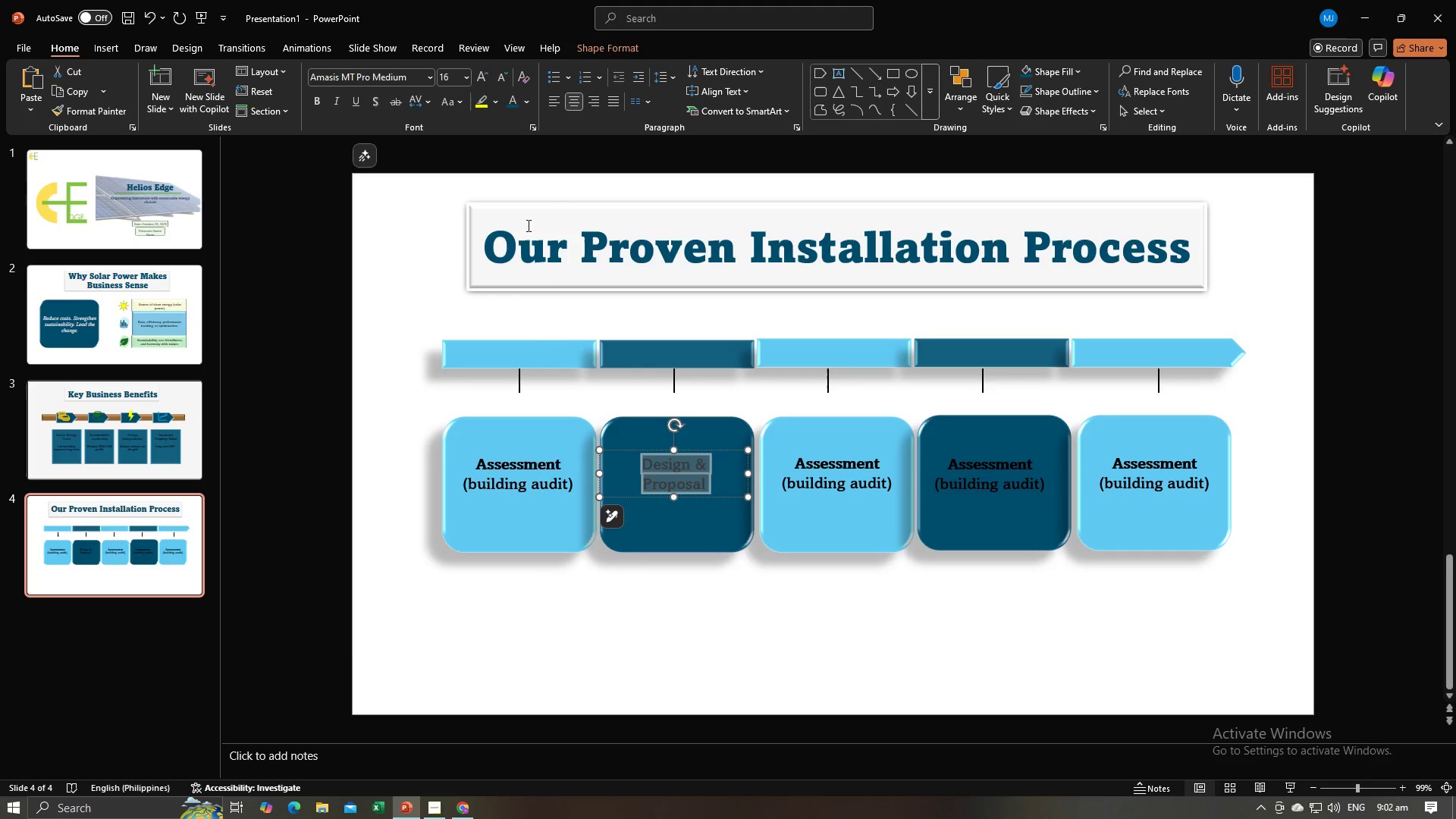 
left_click([449, 355])
 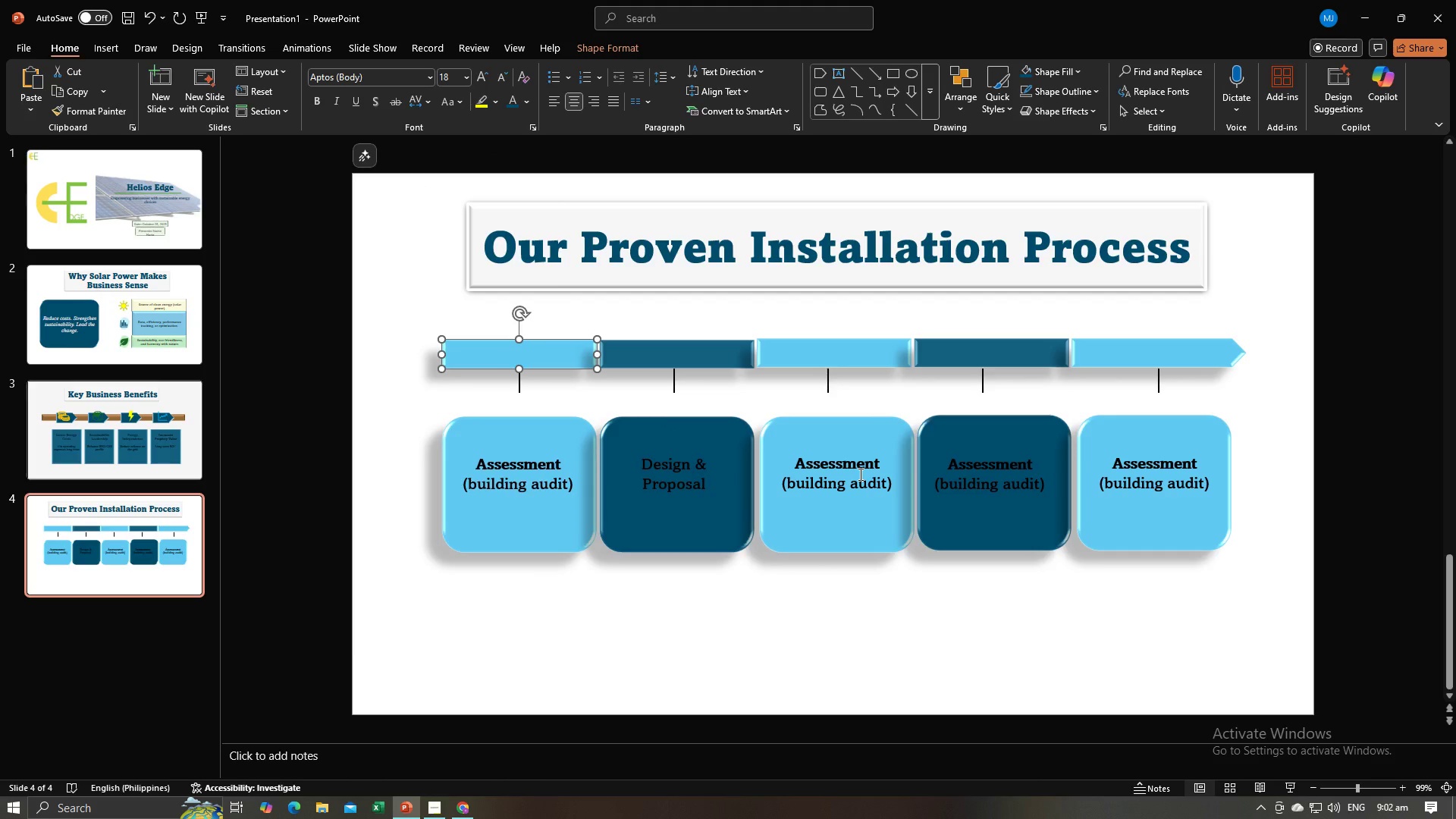 
left_click([859, 474])
 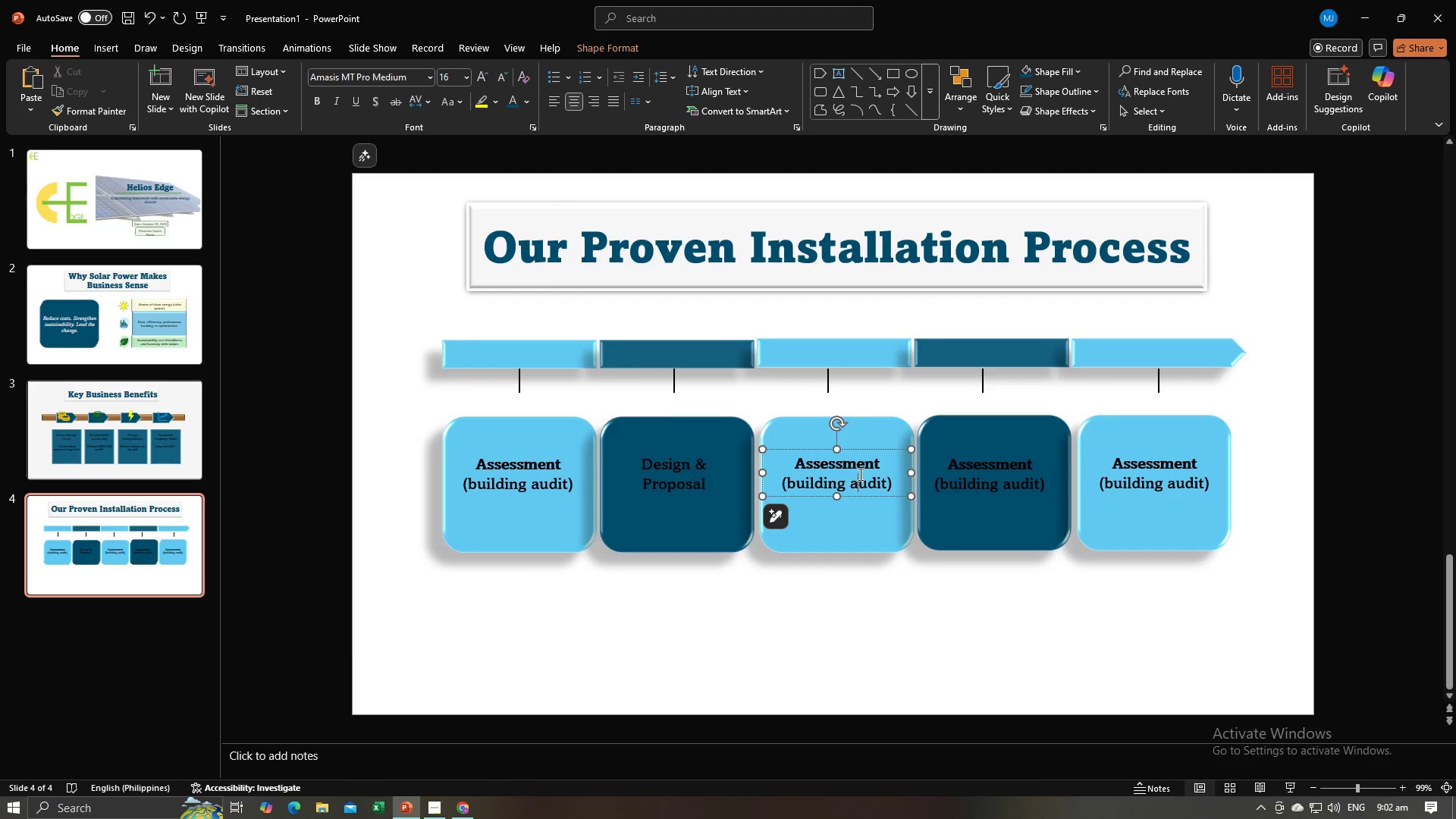 
key(Alt+AltLeft)
 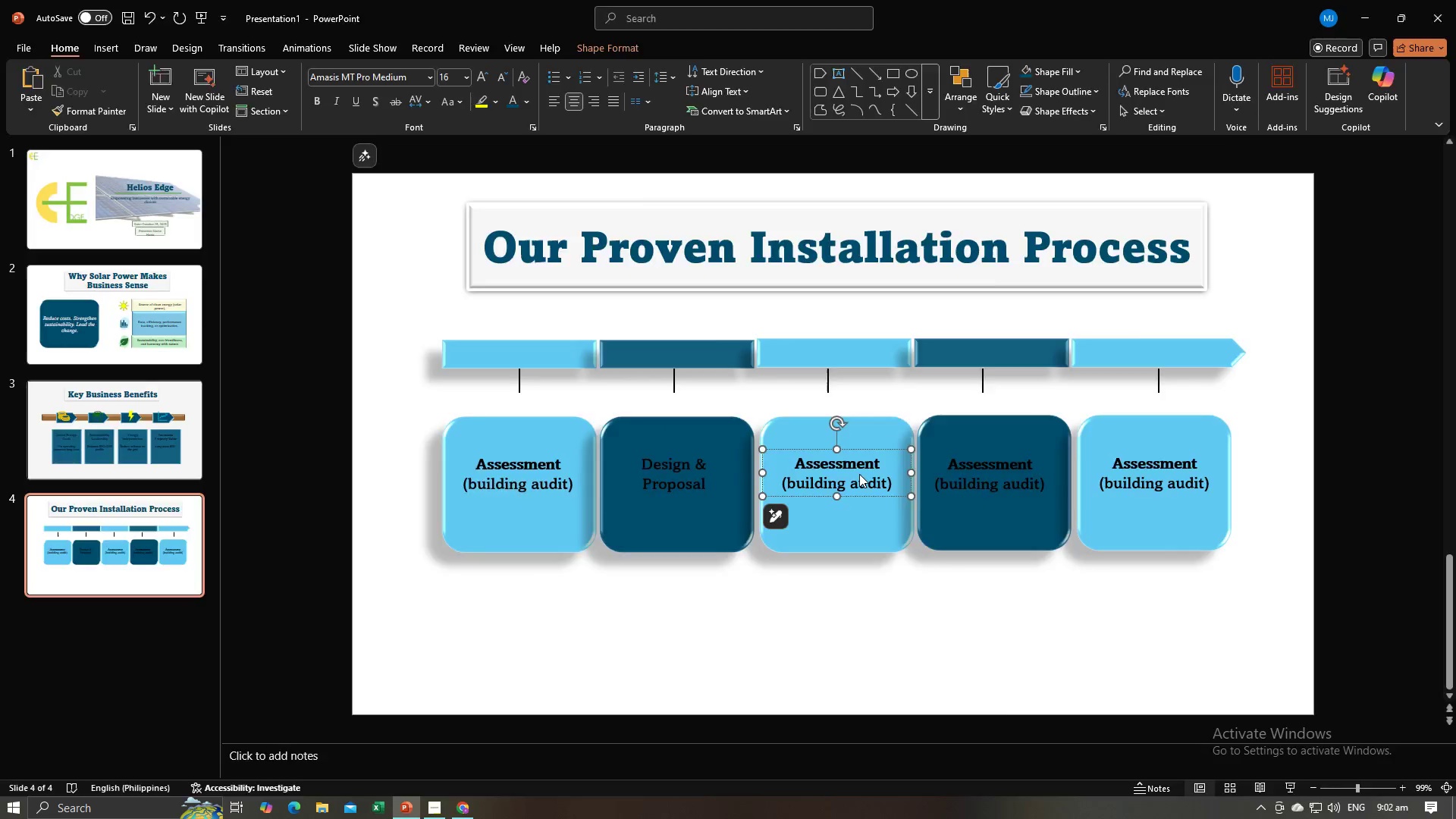 
key(Alt+Tab)
 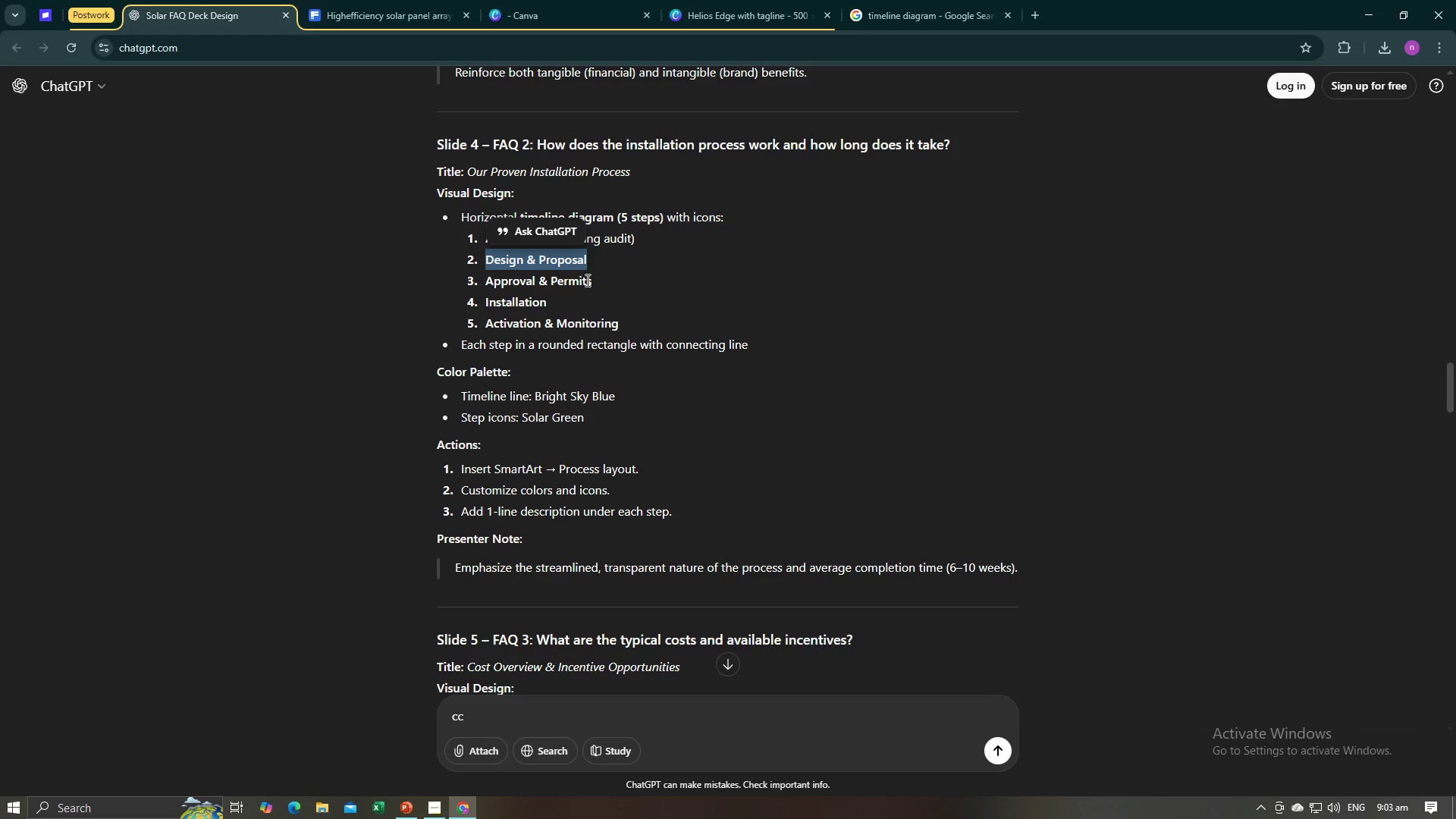 
left_click_drag(start_coordinate=[600, 281], to_coordinate=[488, 283])
 